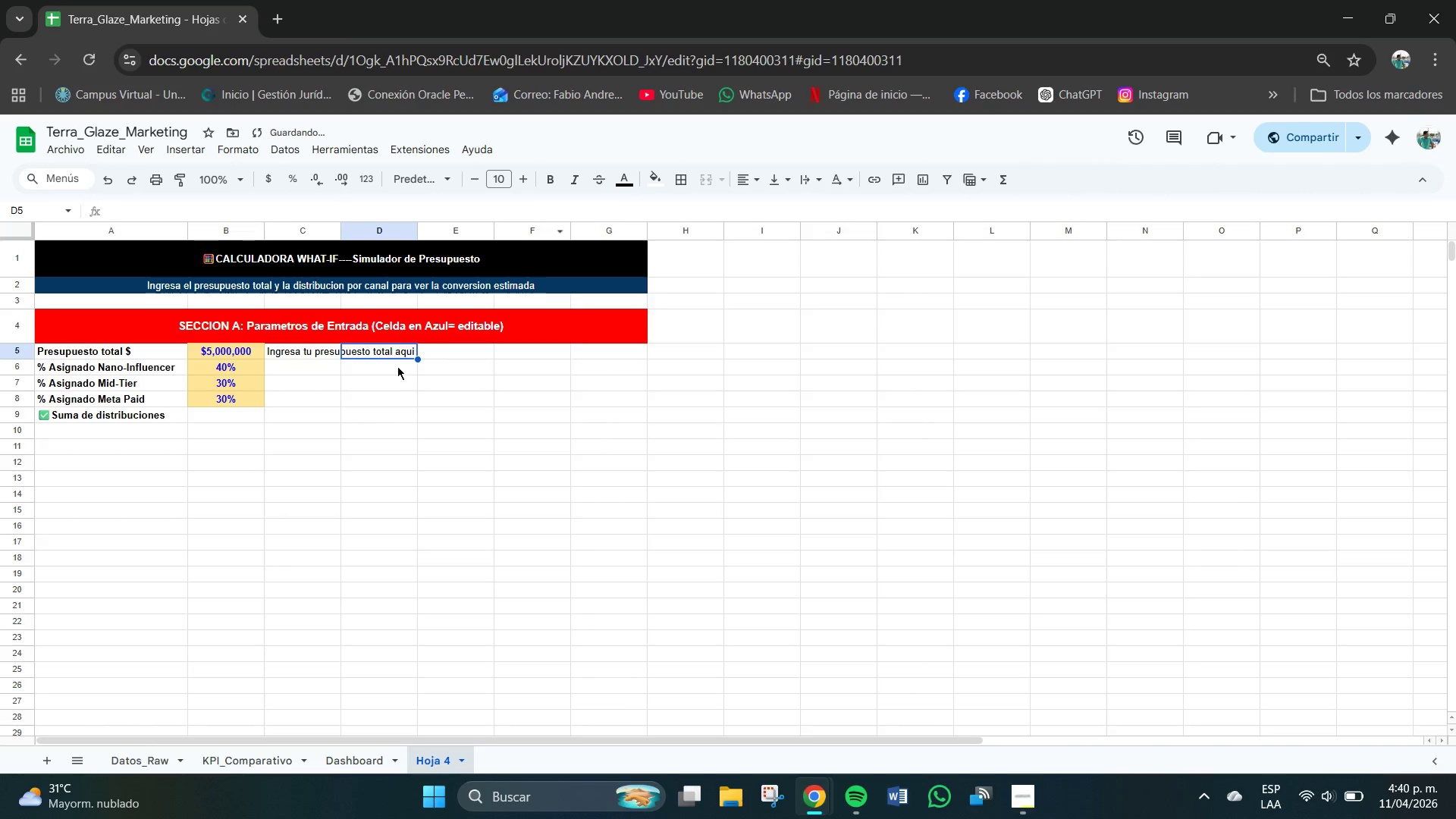 
left_click([323, 389])
 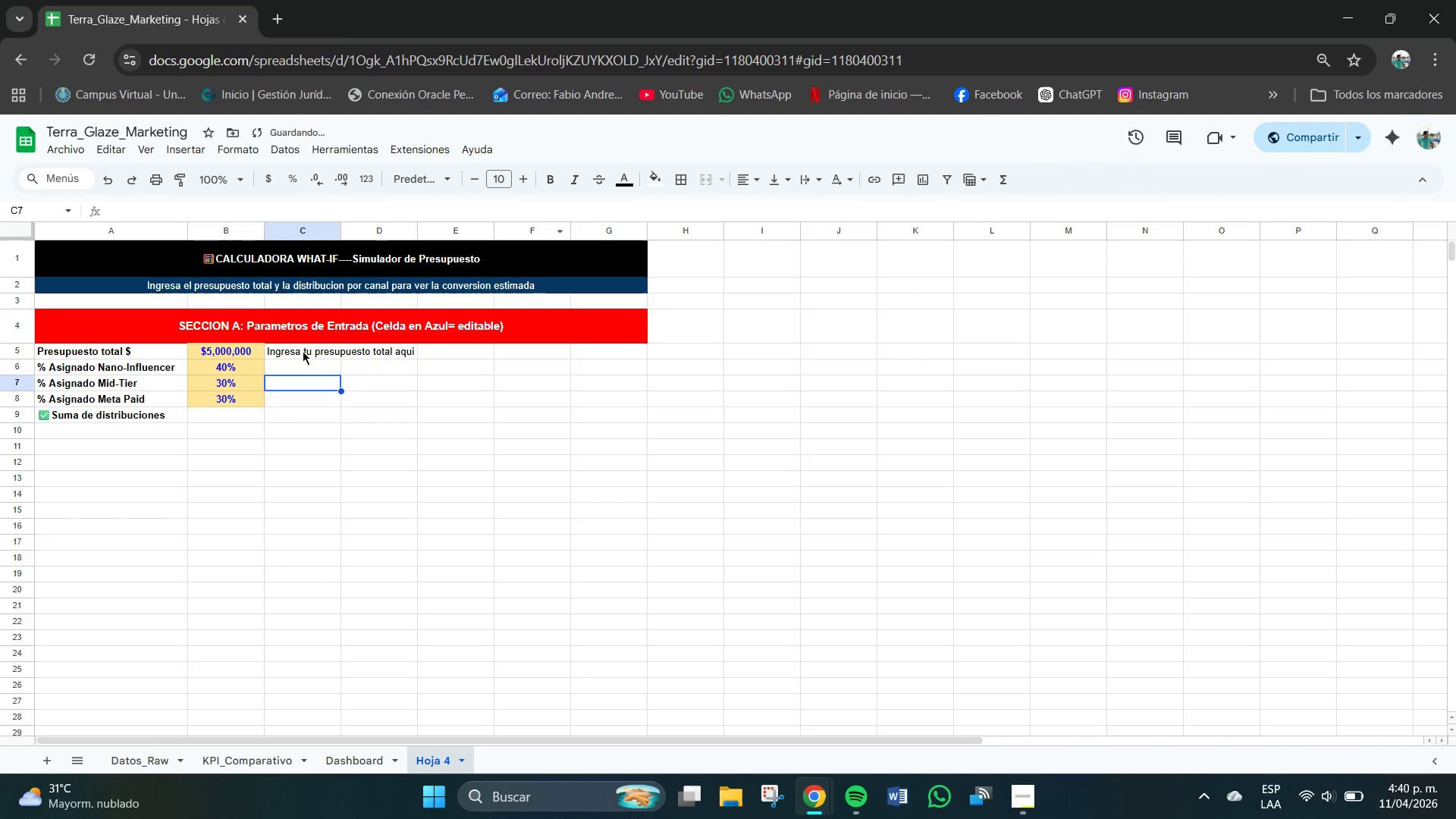 
left_click([300, 346])
 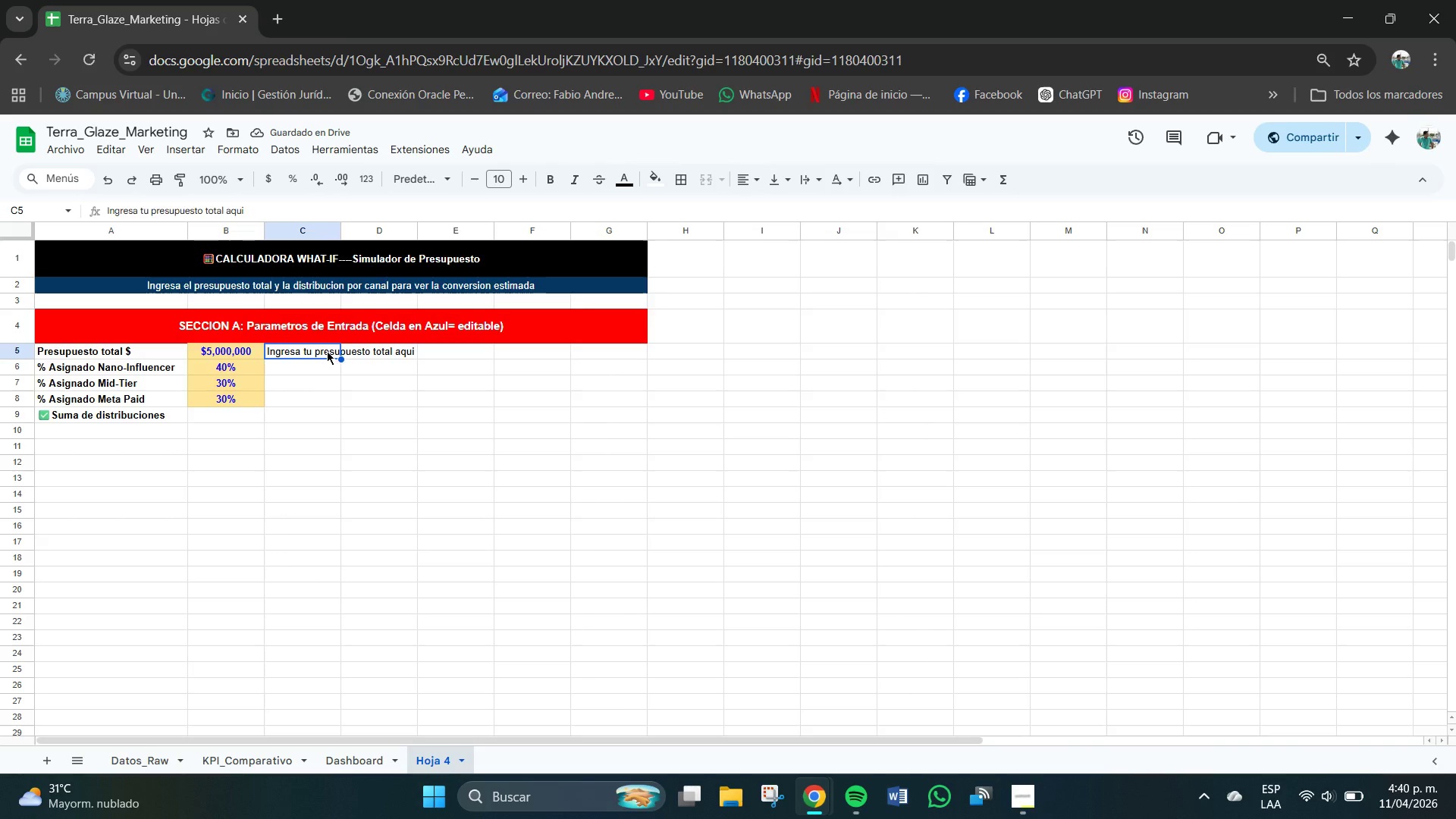 
left_click([353, 355])
 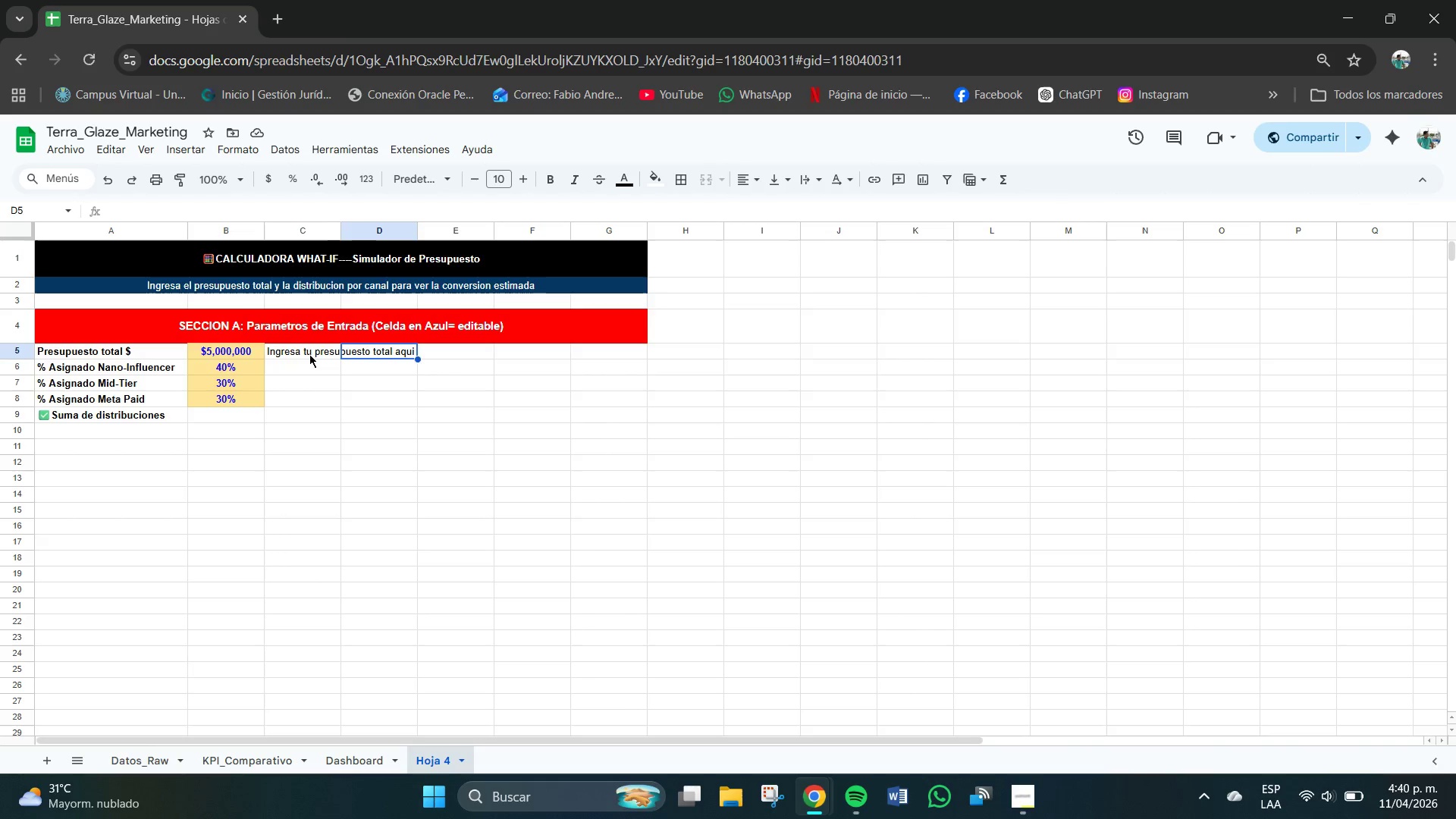 
left_click_drag(start_coordinate=[313, 354], to_coordinate=[403, 357])
 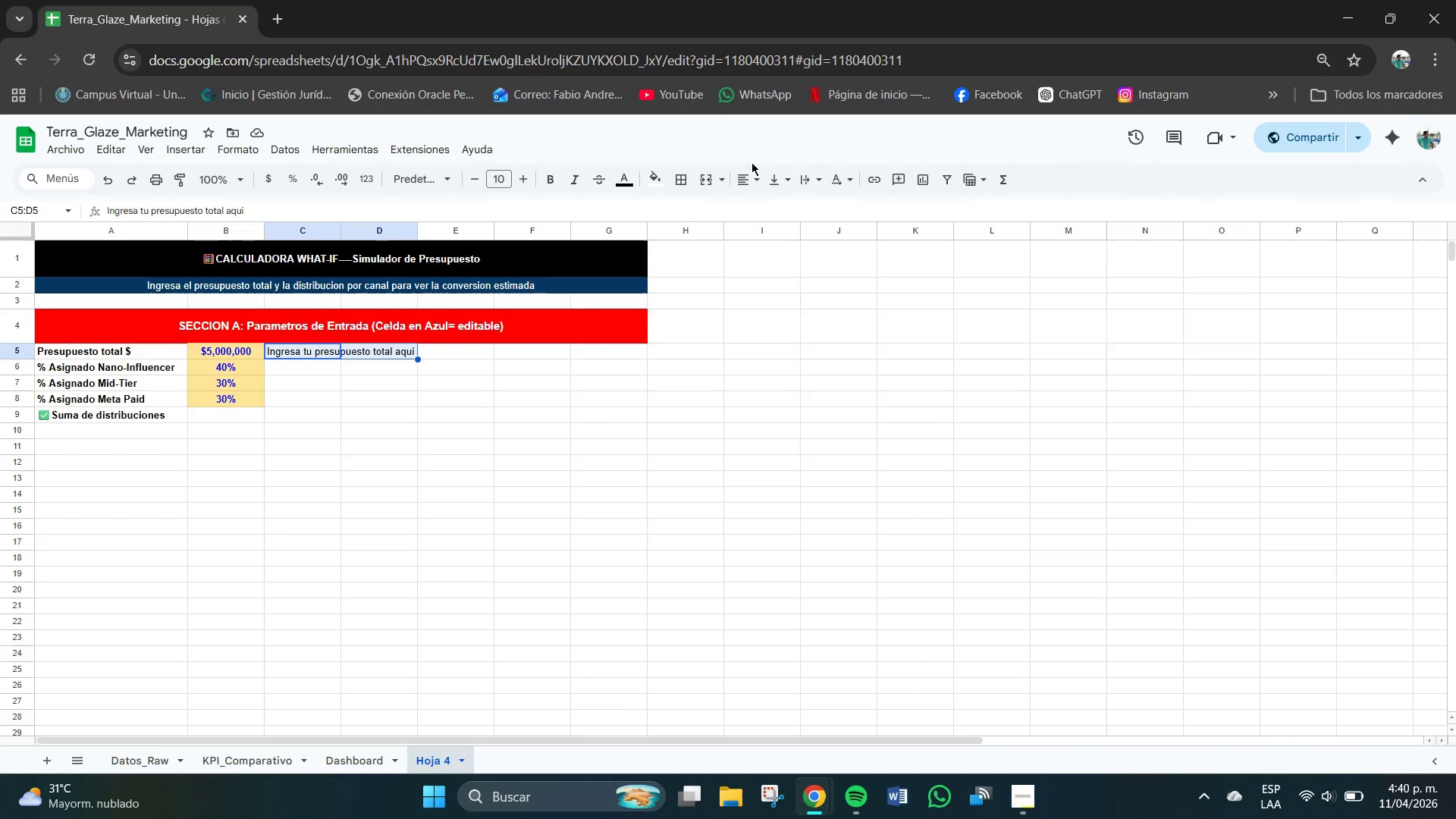 
left_click([722, 182])
 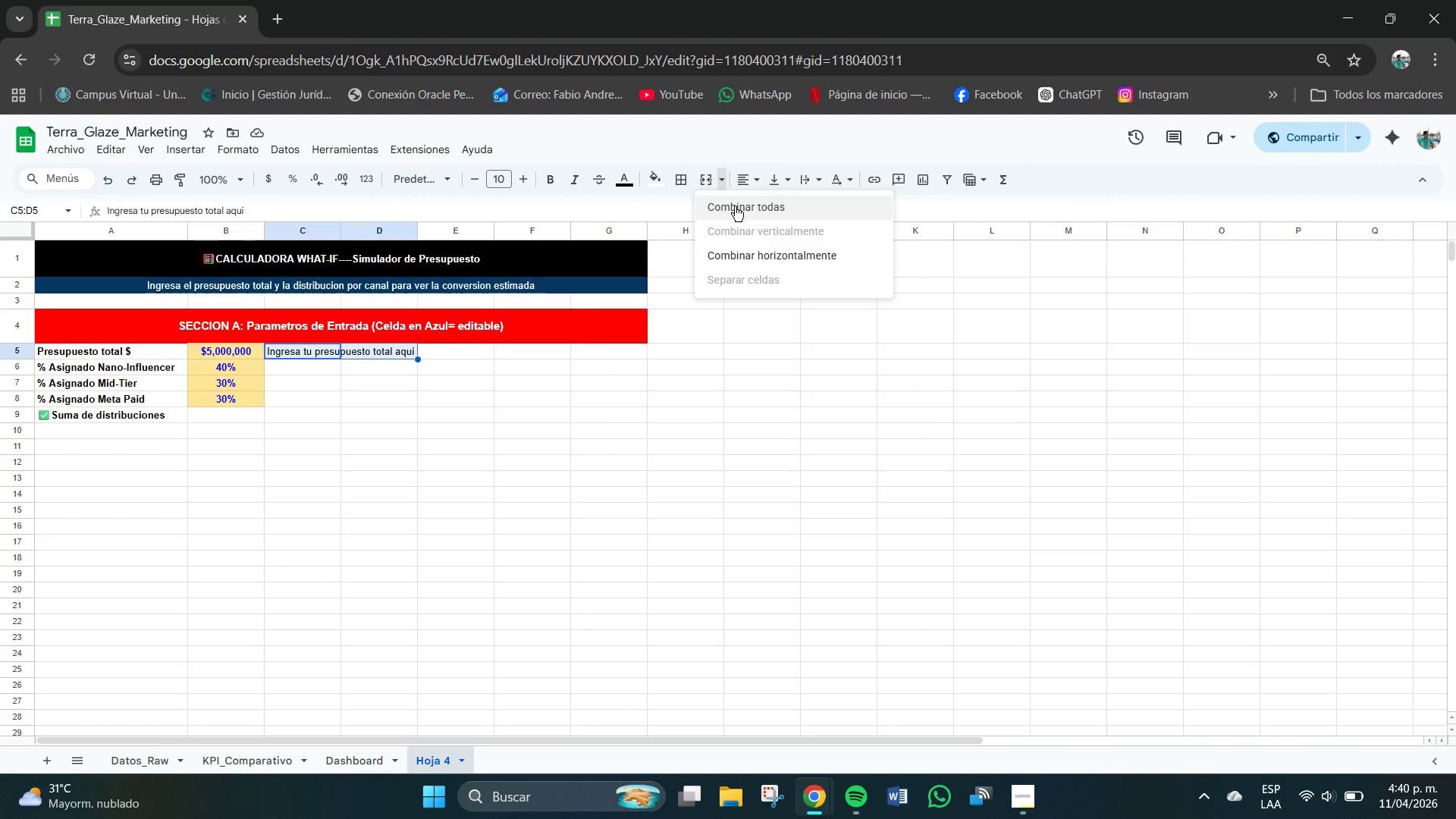 
left_click([735, 206])
 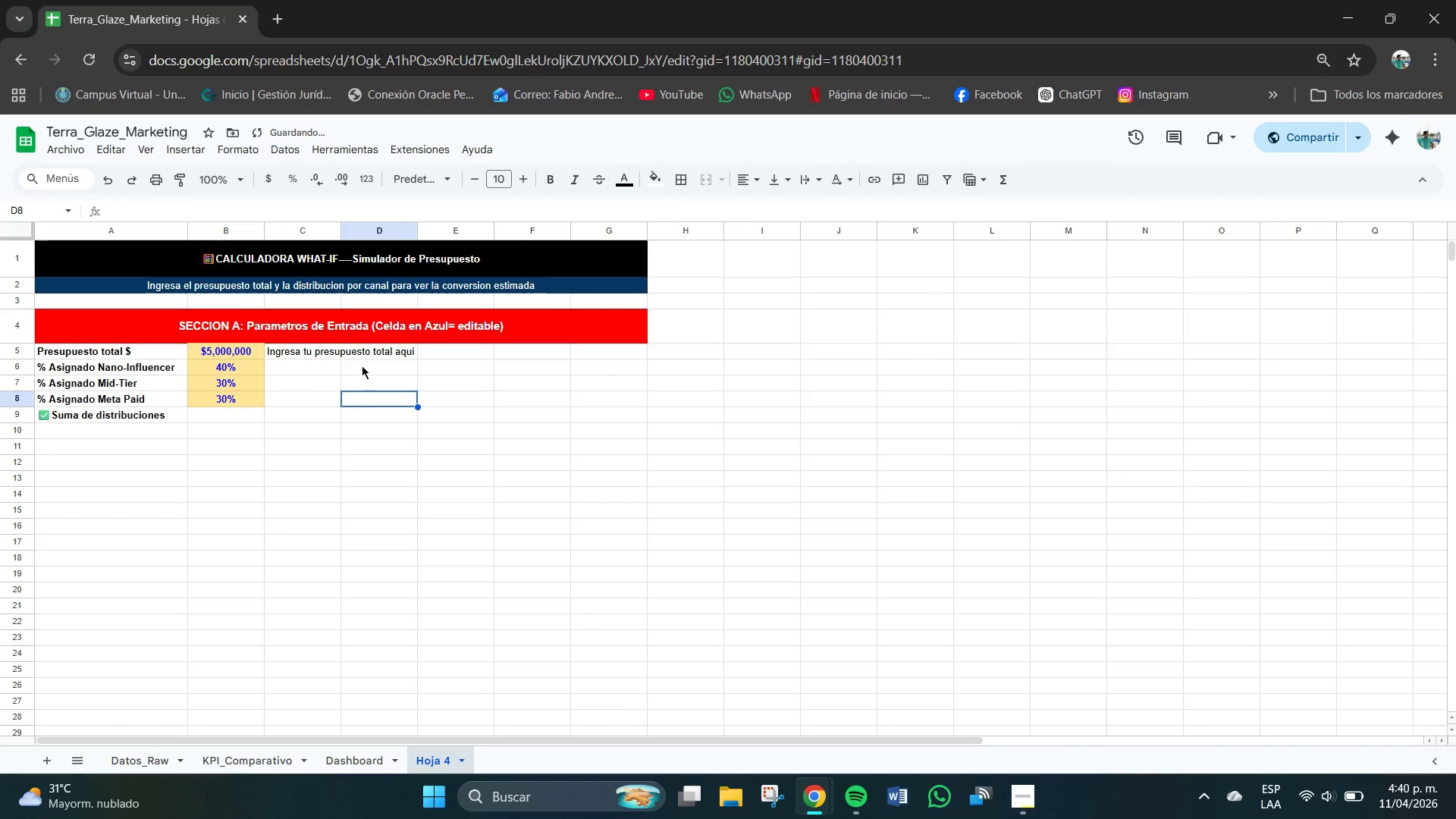 
left_click([340, 349])
 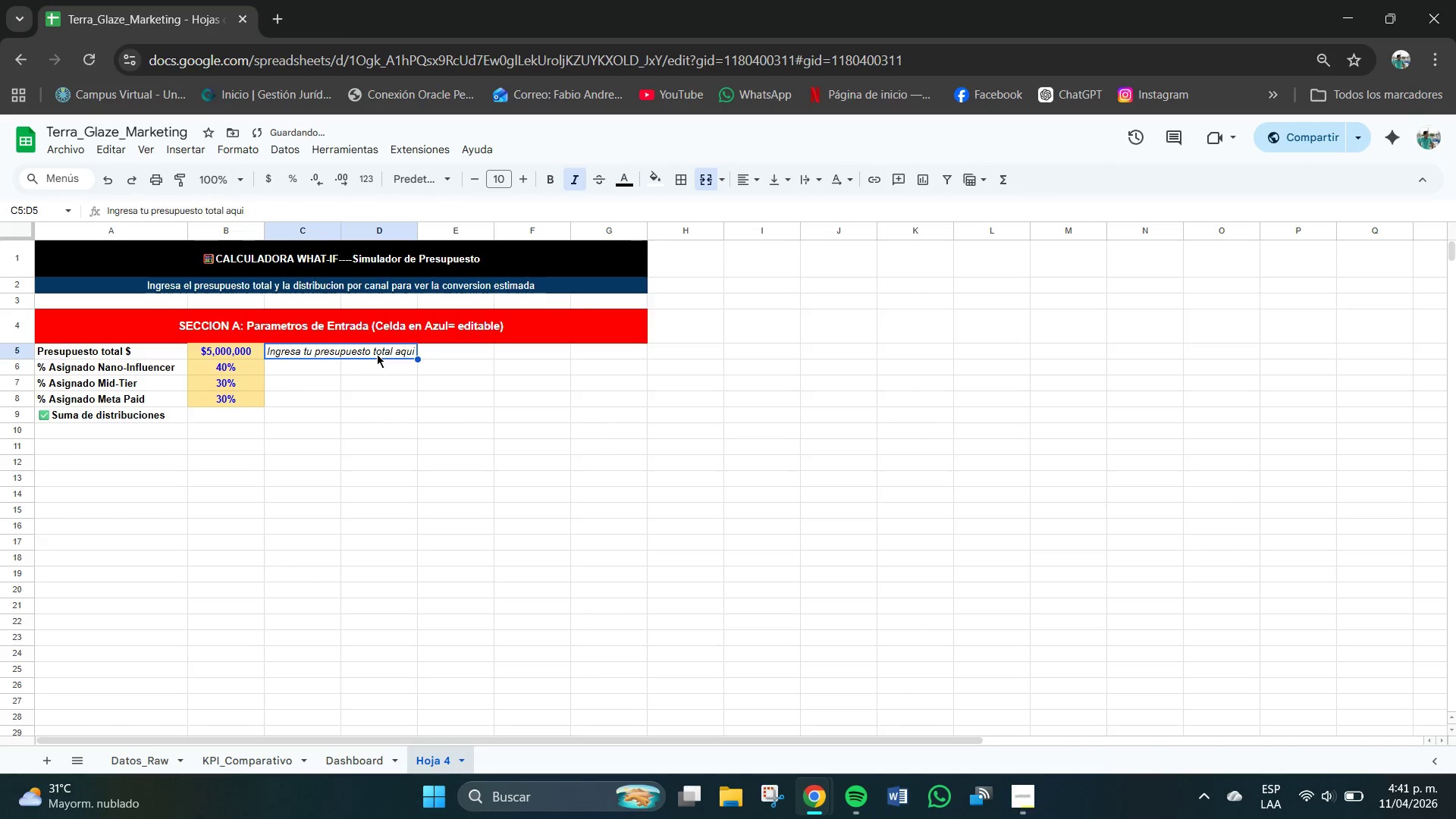 
wait(15.66)
 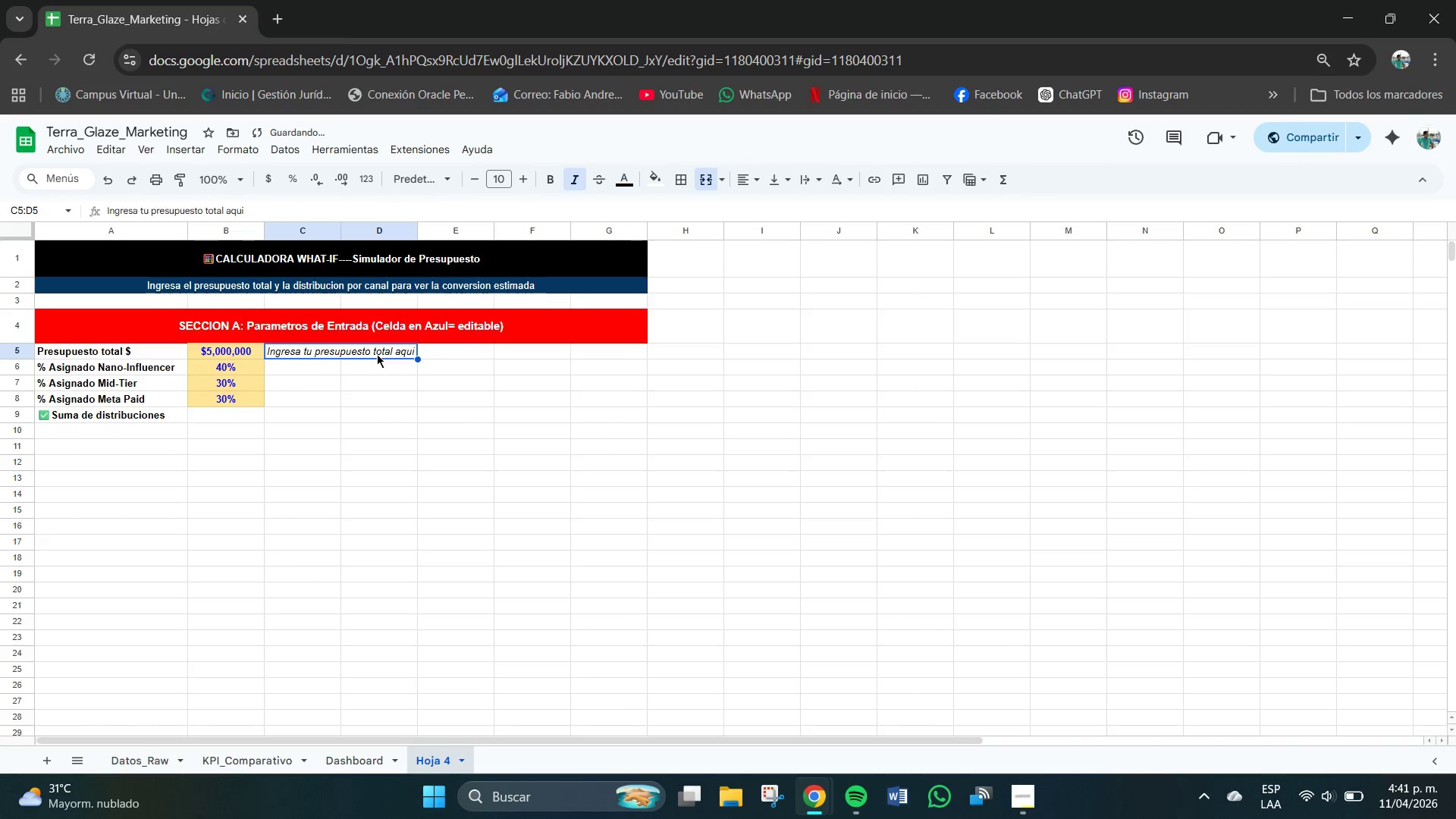 
left_click([423, 453])
 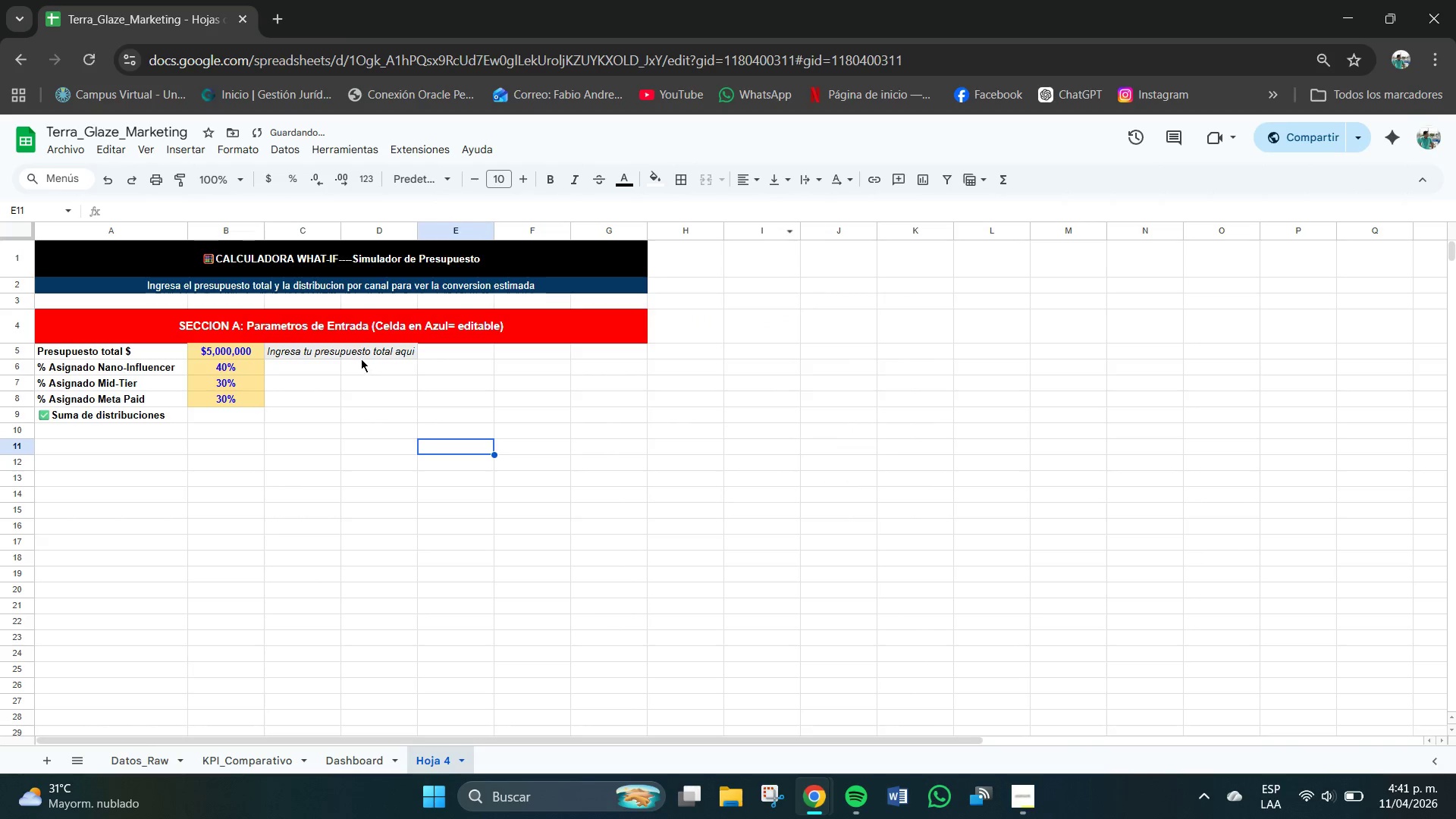 
left_click([354, 350])
 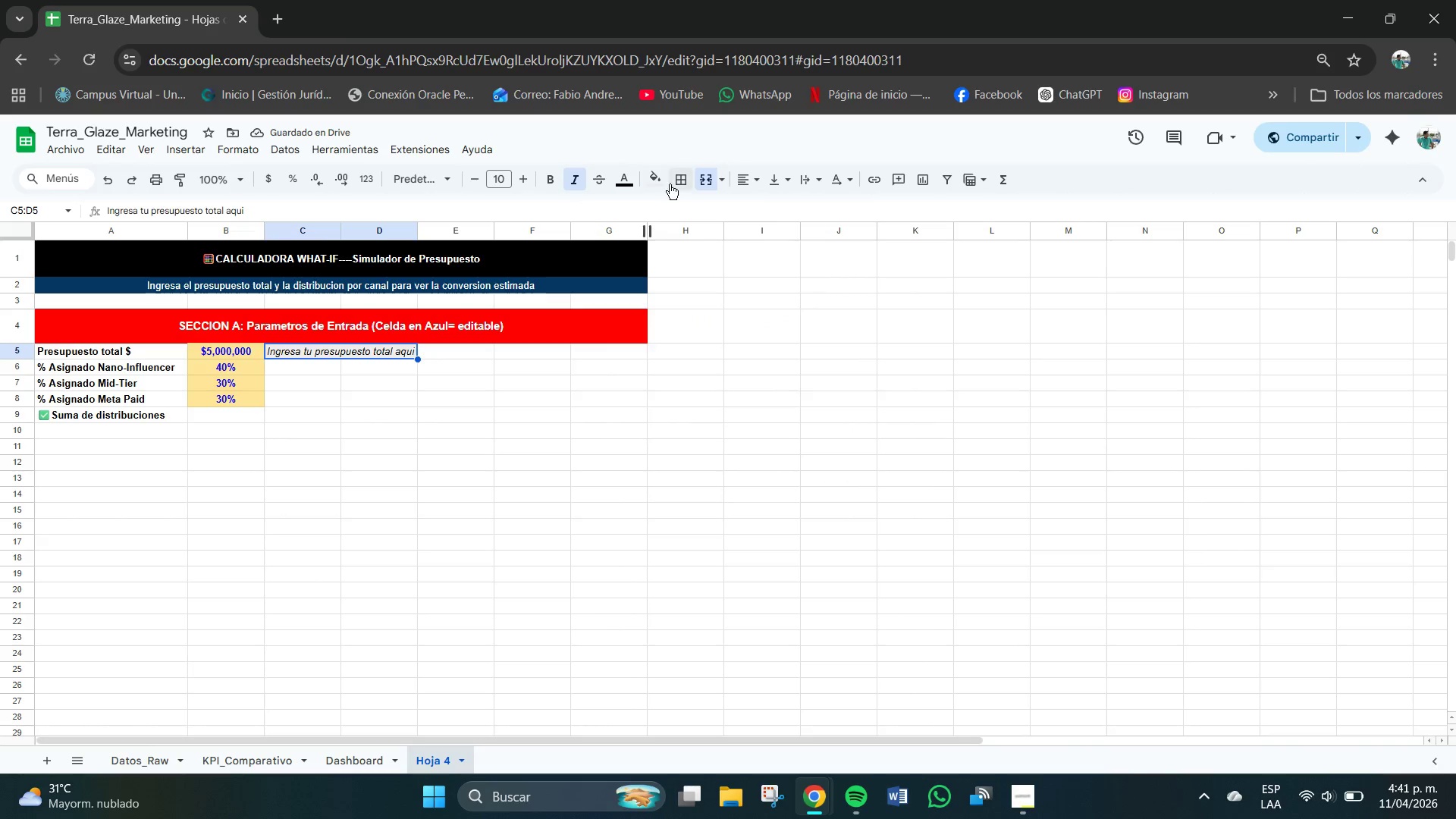 
left_click([659, 176])
 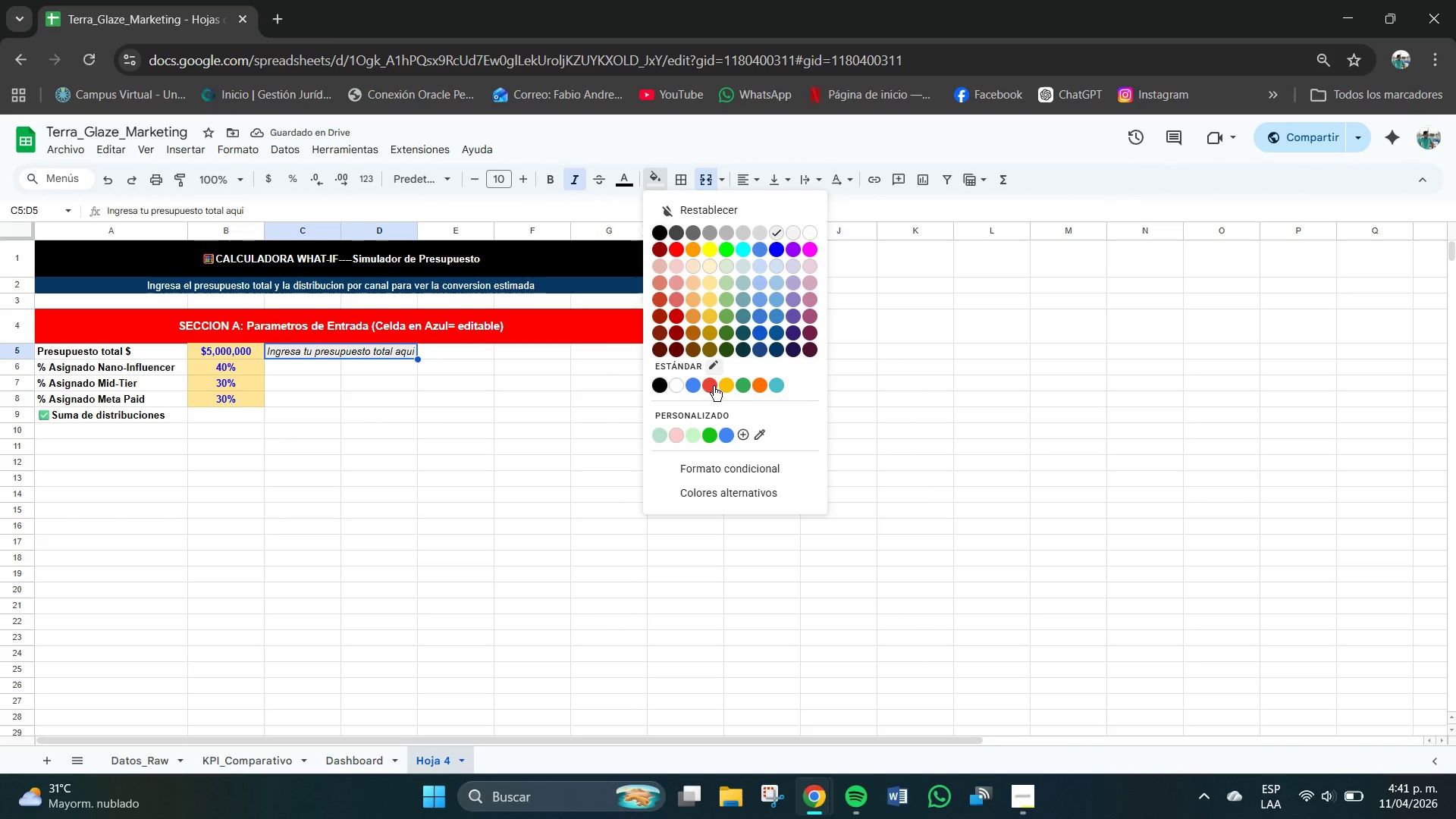 
left_click([675, 386])
 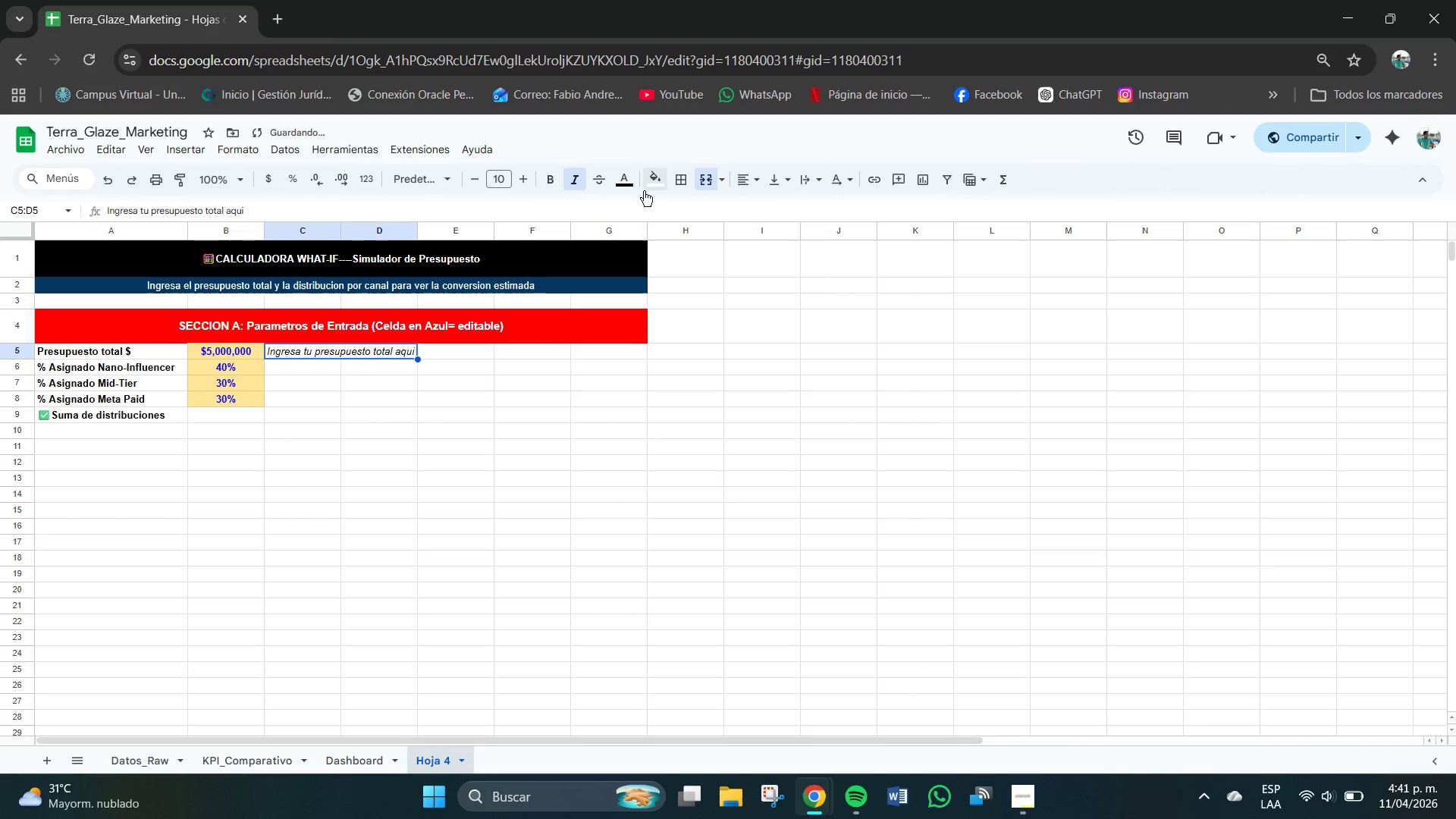 
left_click([632, 186])
 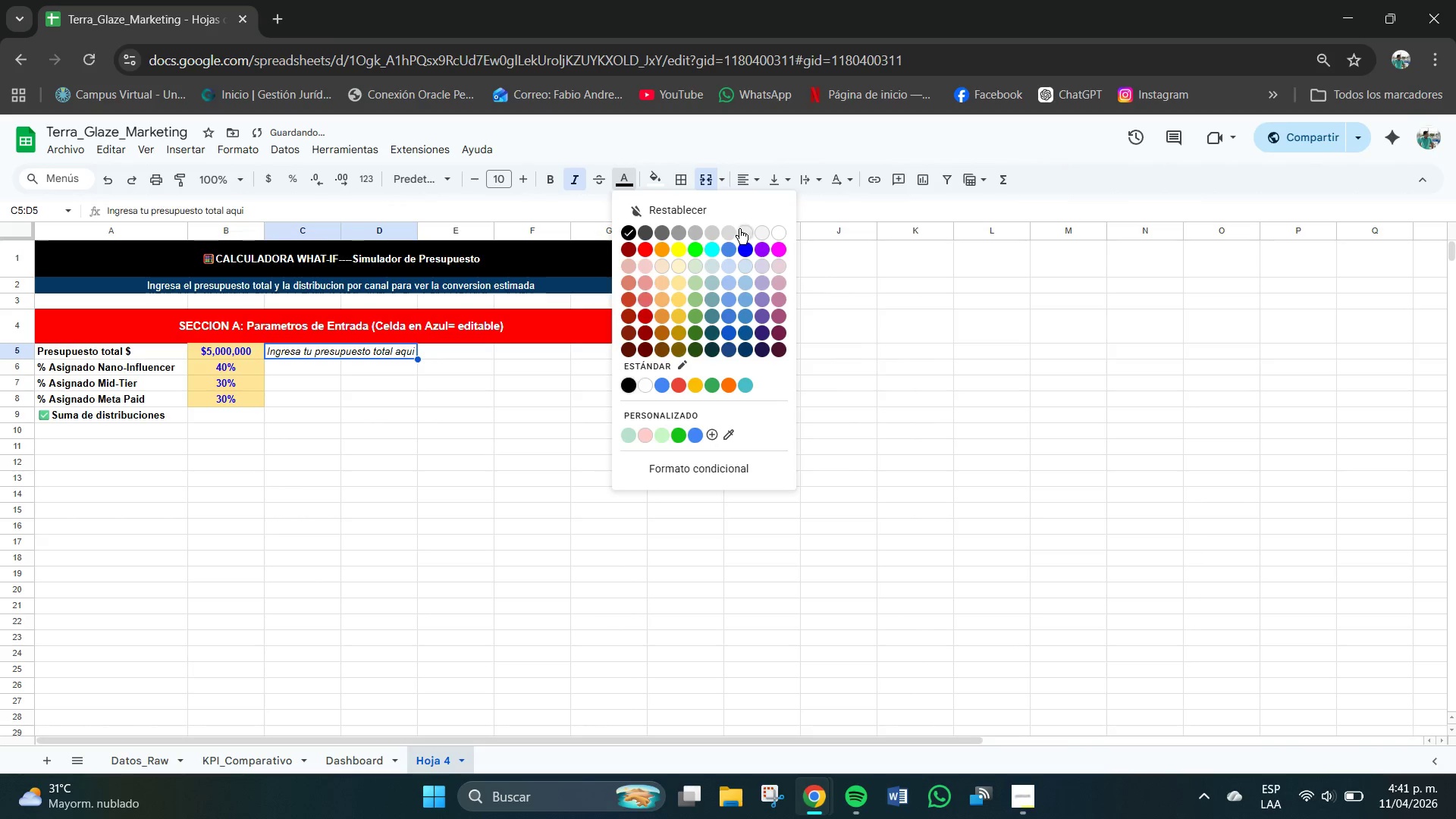 
left_click([745, 232])
 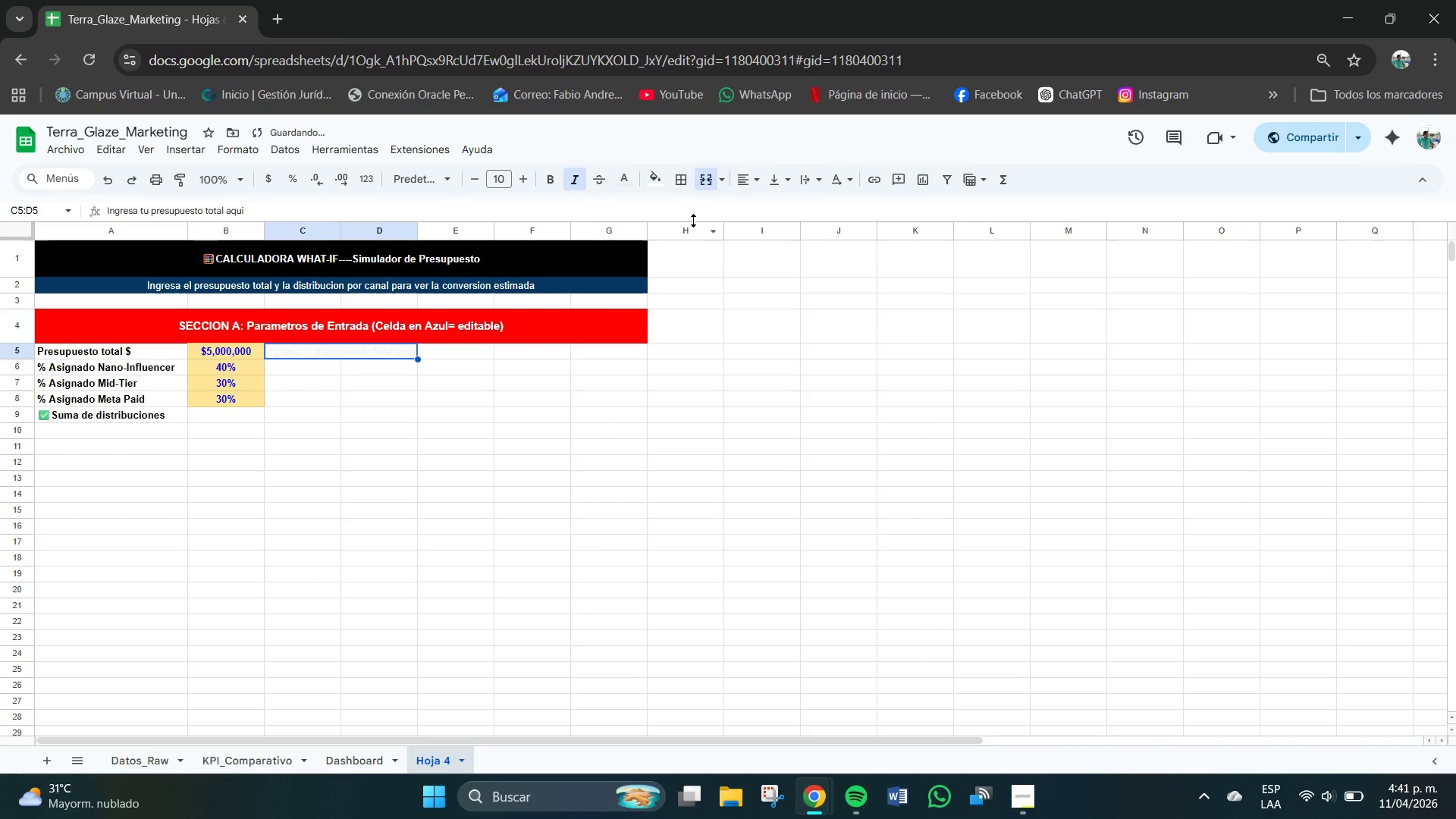 
left_click([657, 179])
 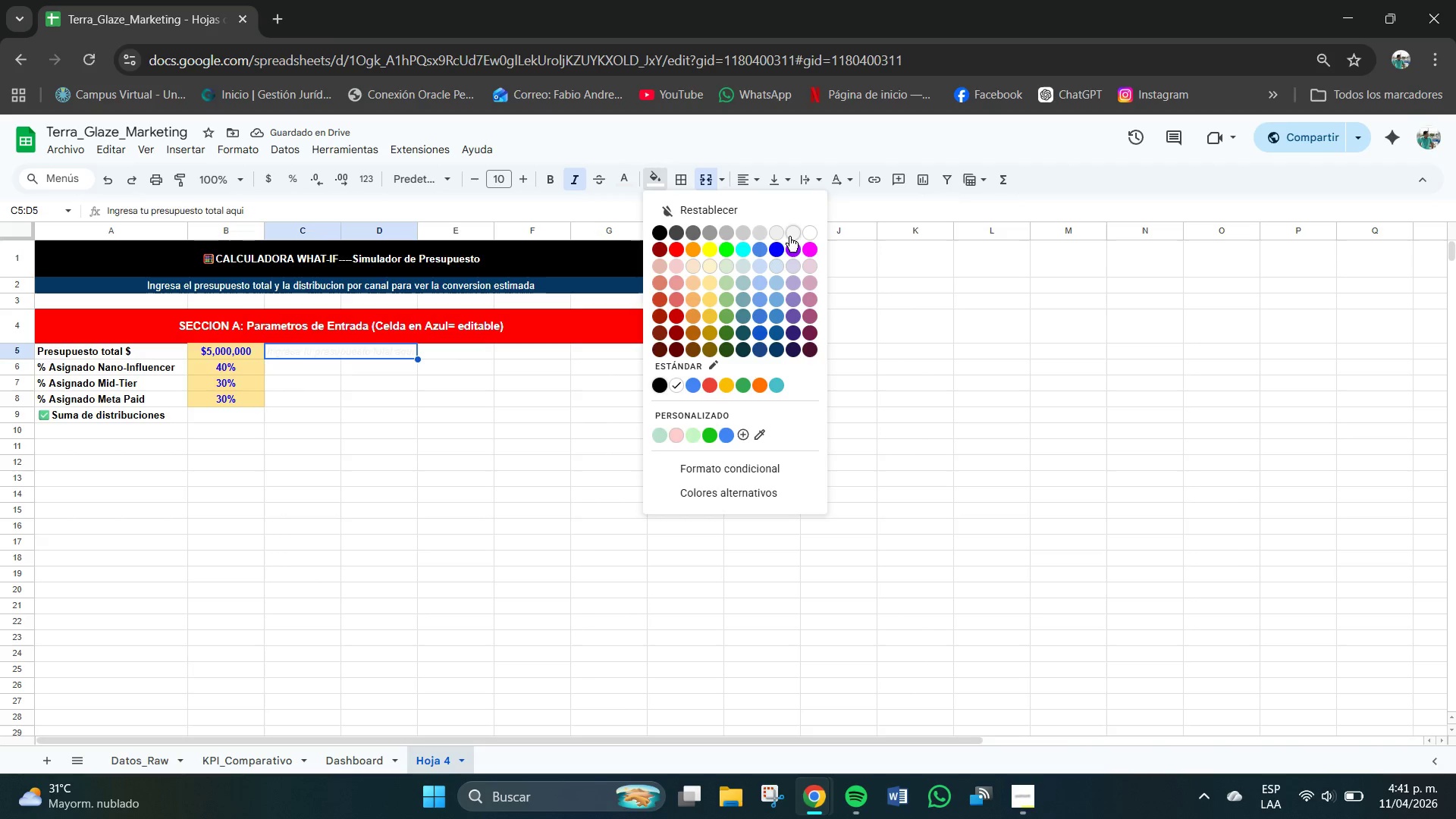 
left_click([787, 232])
 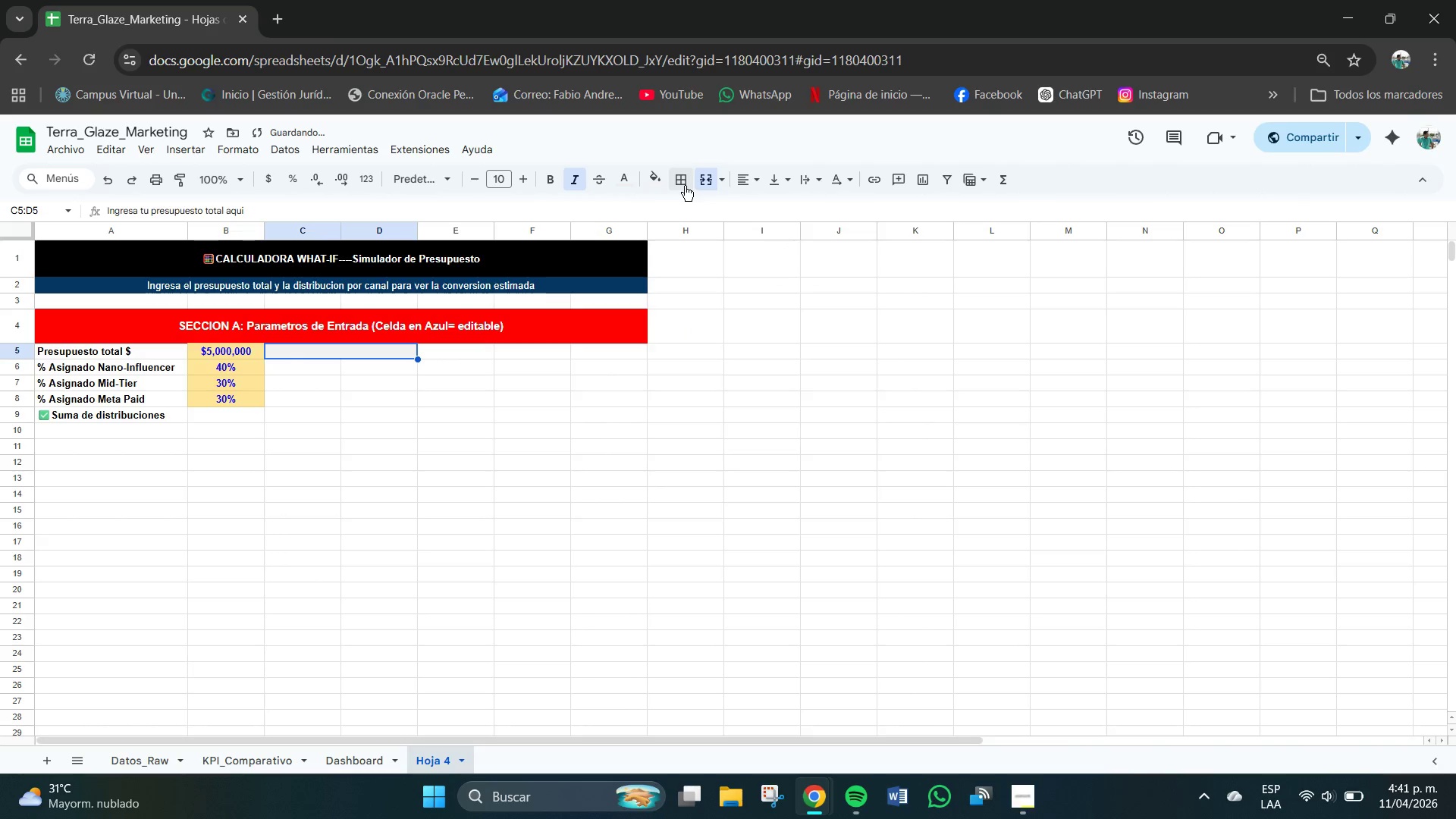 
left_click([651, 178])
 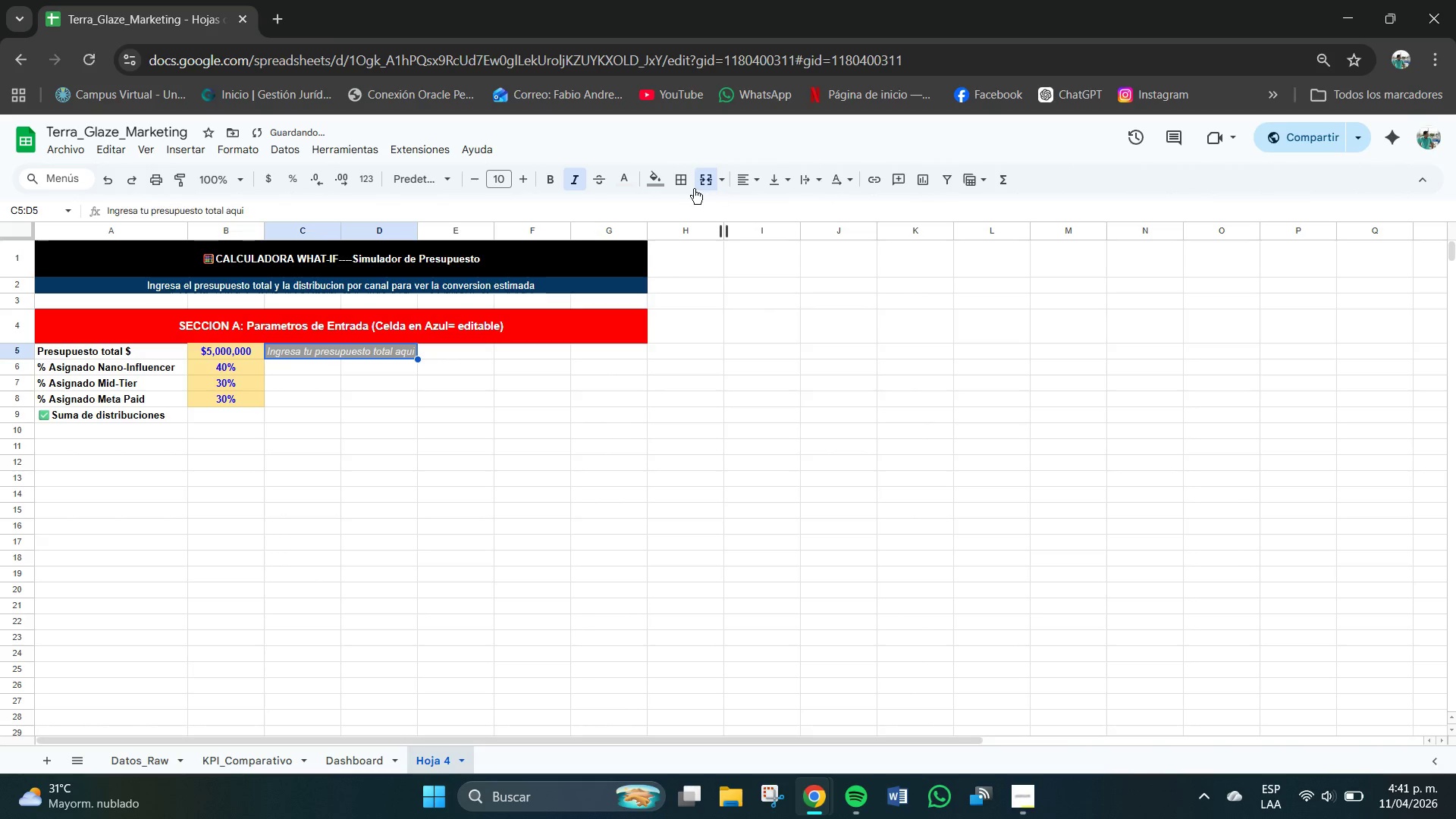 
double_click([659, 184])
 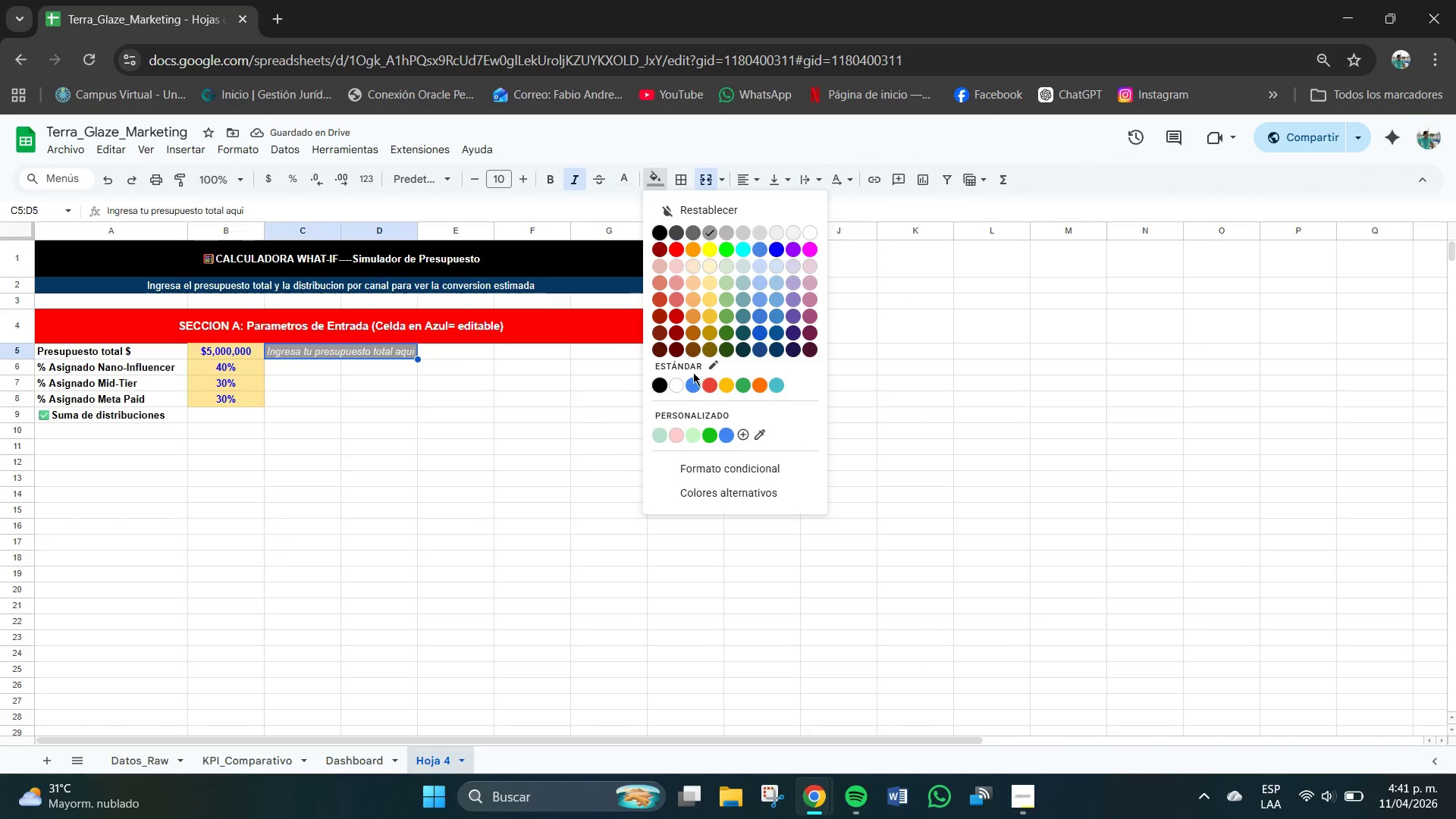 
left_click([681, 381])
 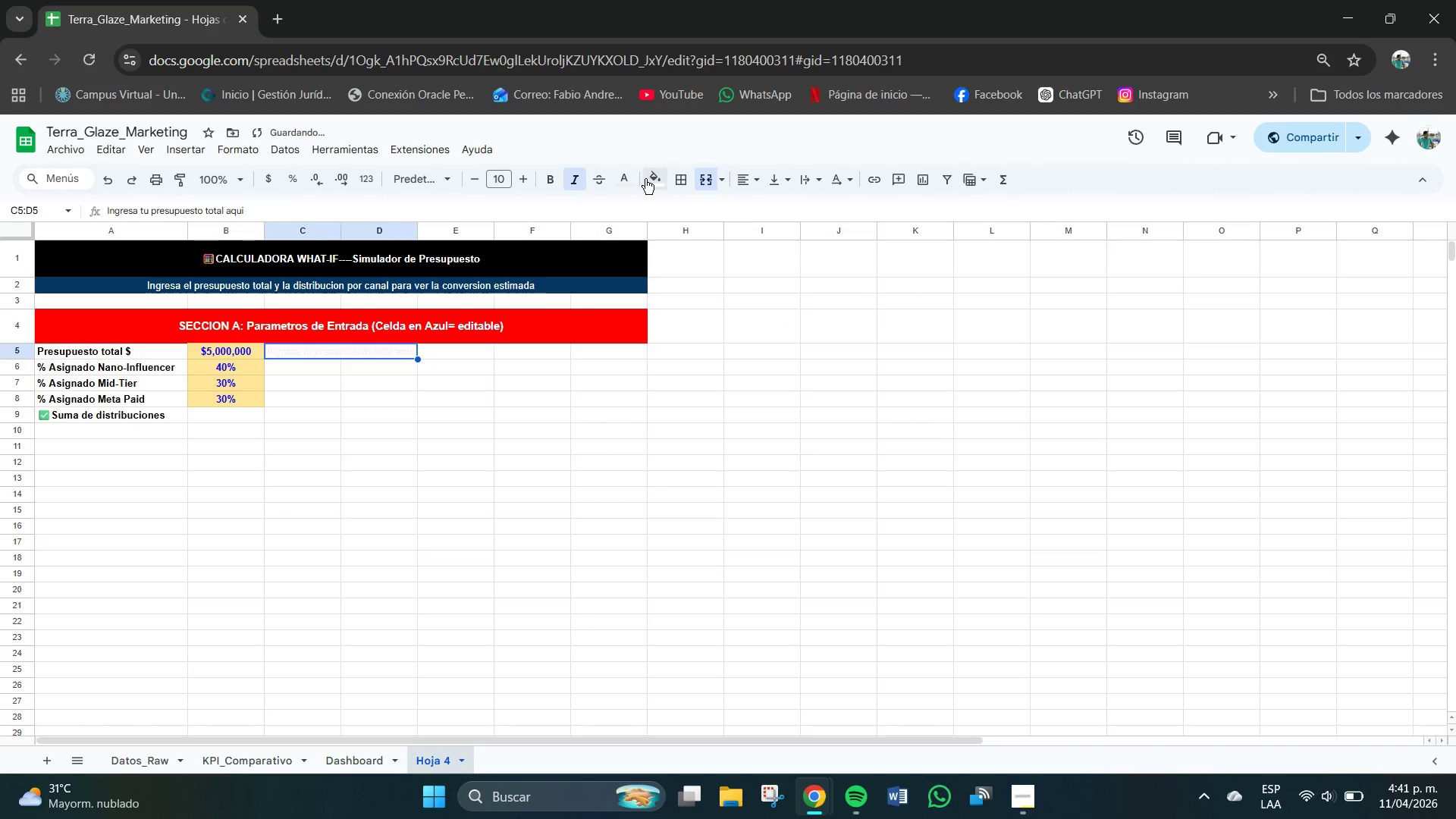 
left_click([629, 179])
 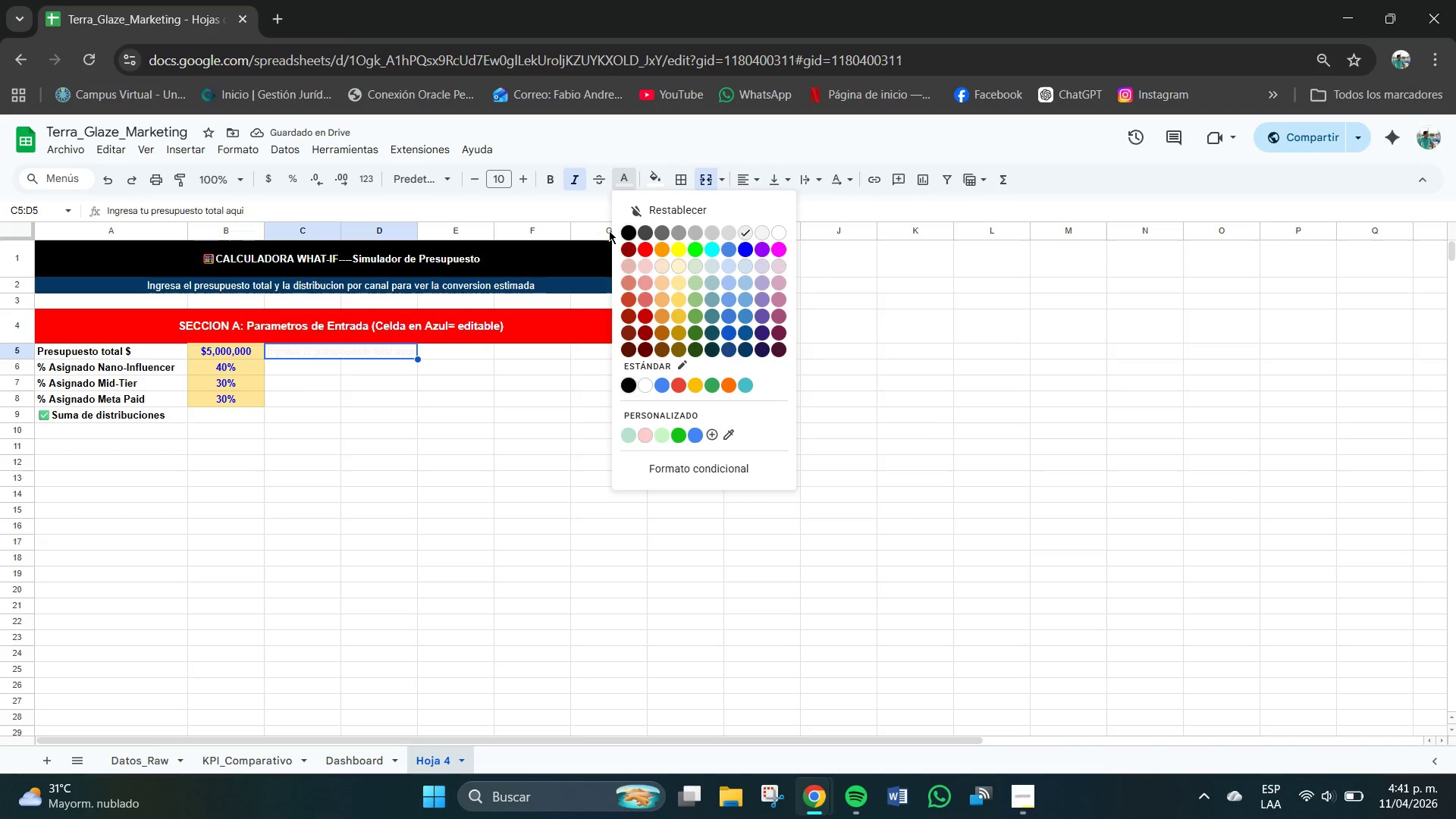 
left_click([630, 231])
 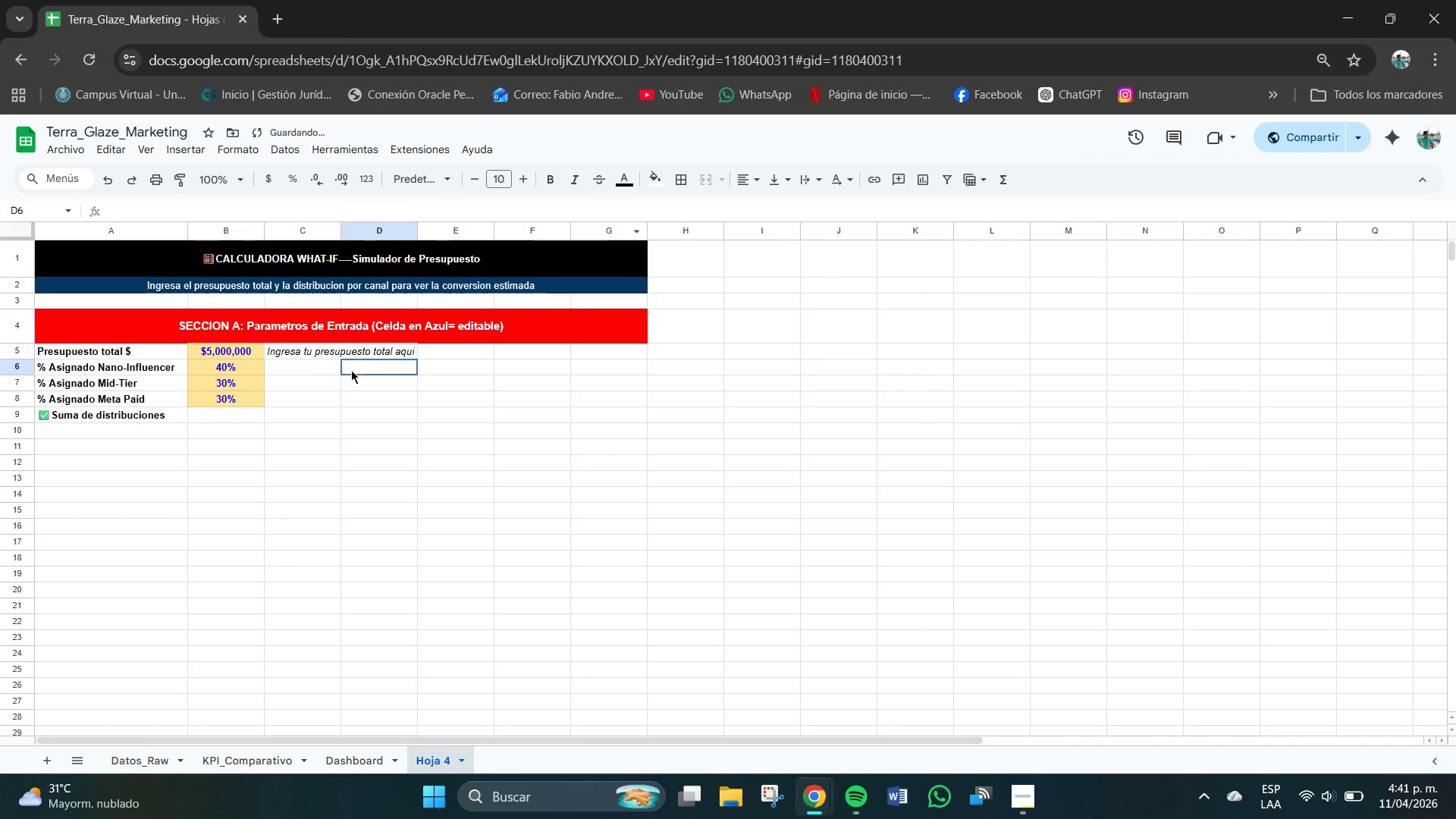 
double_click([371, 356])
 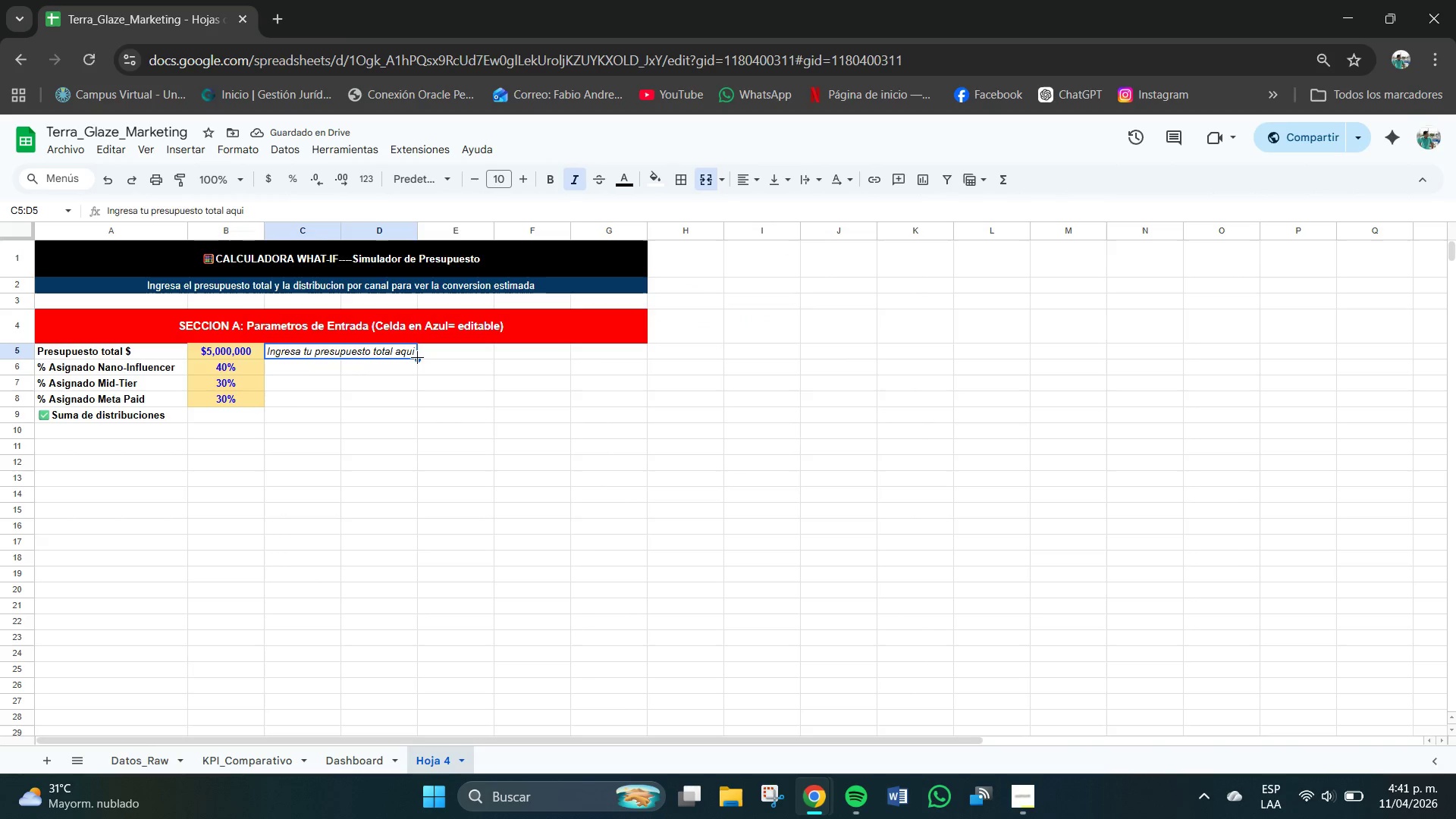 
double_click([345, 347])
 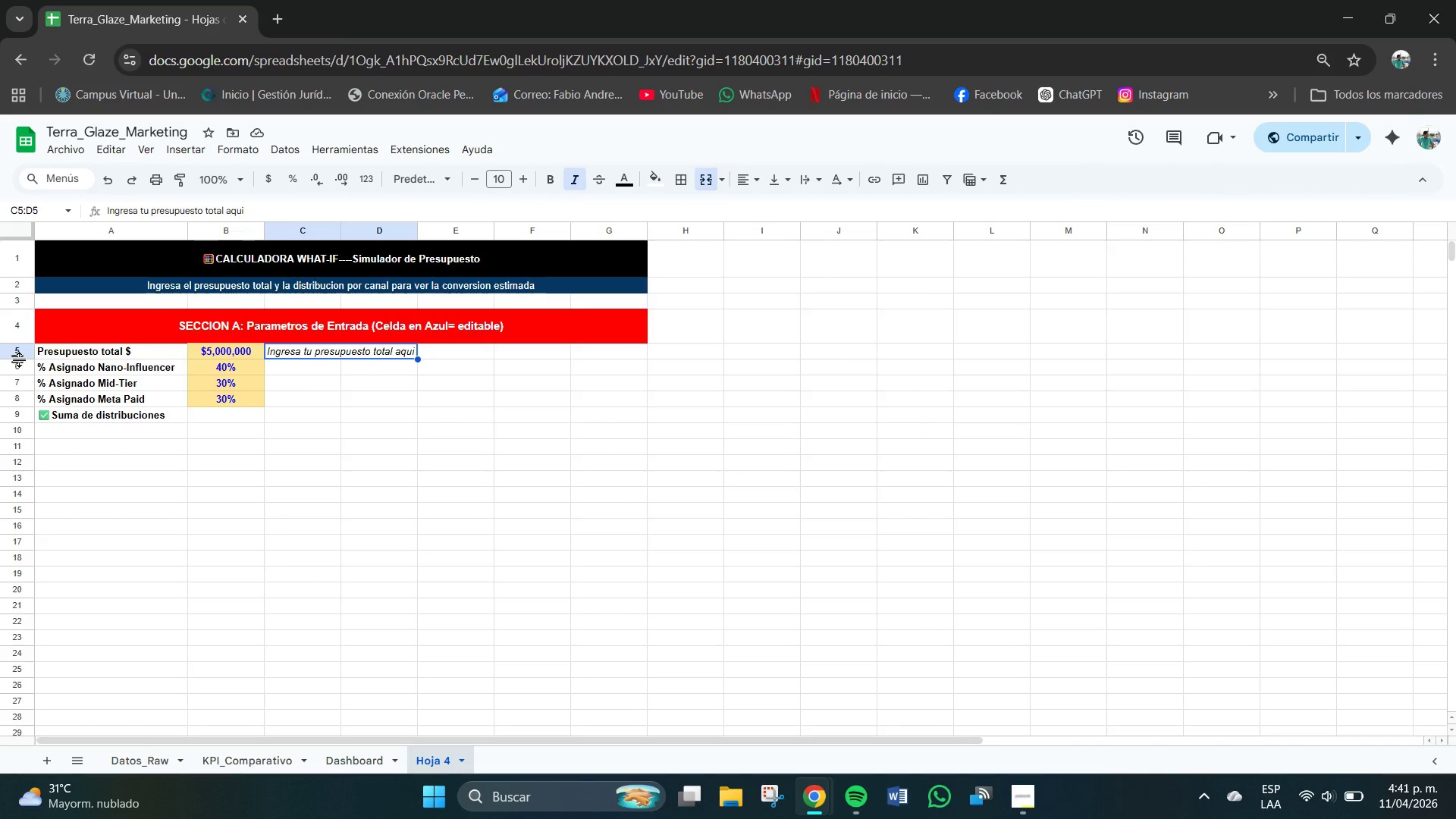 
left_click_drag(start_coordinate=[20, 359], to_coordinate=[20, 371])
 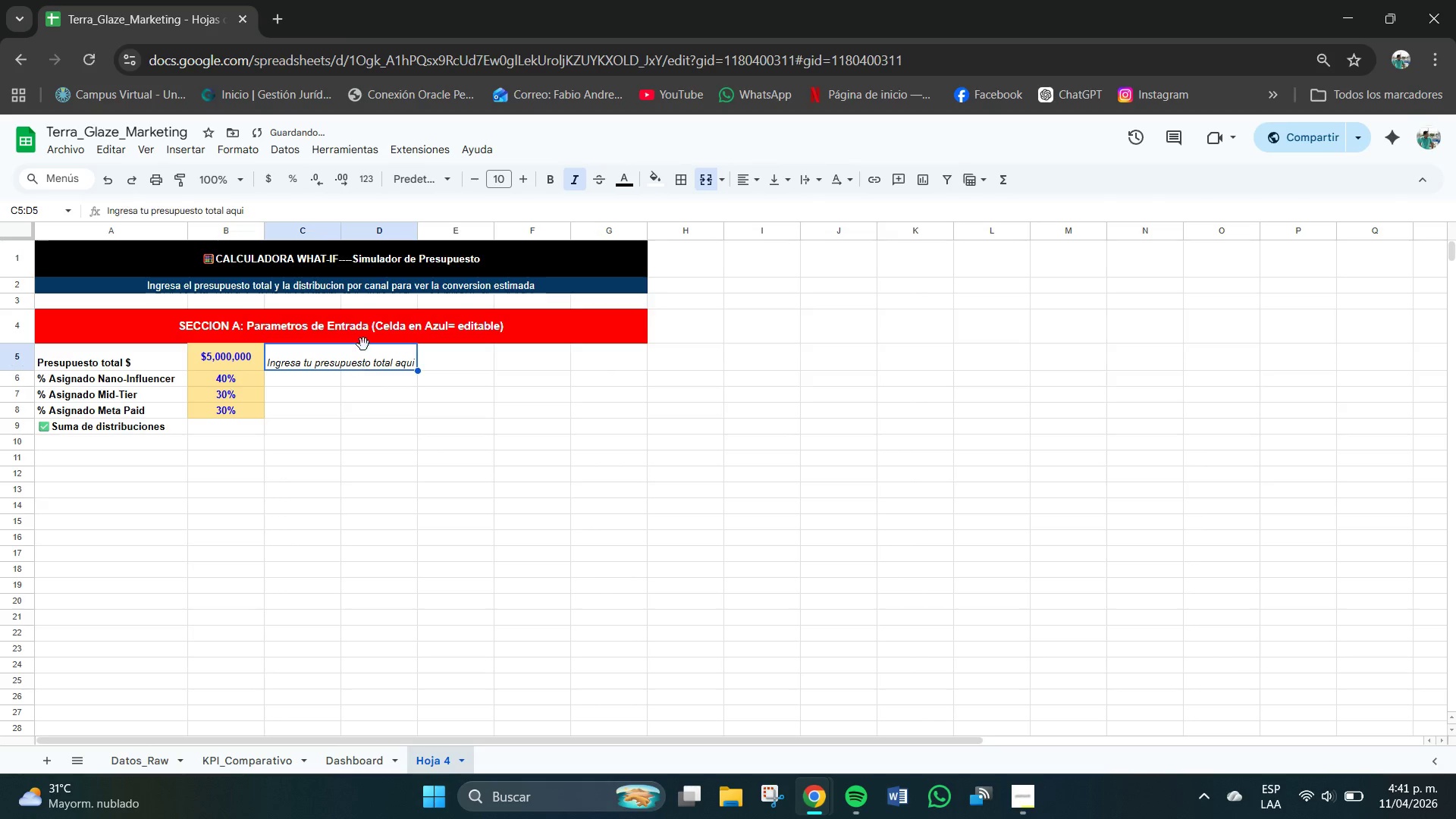 
left_click([349, 366])
 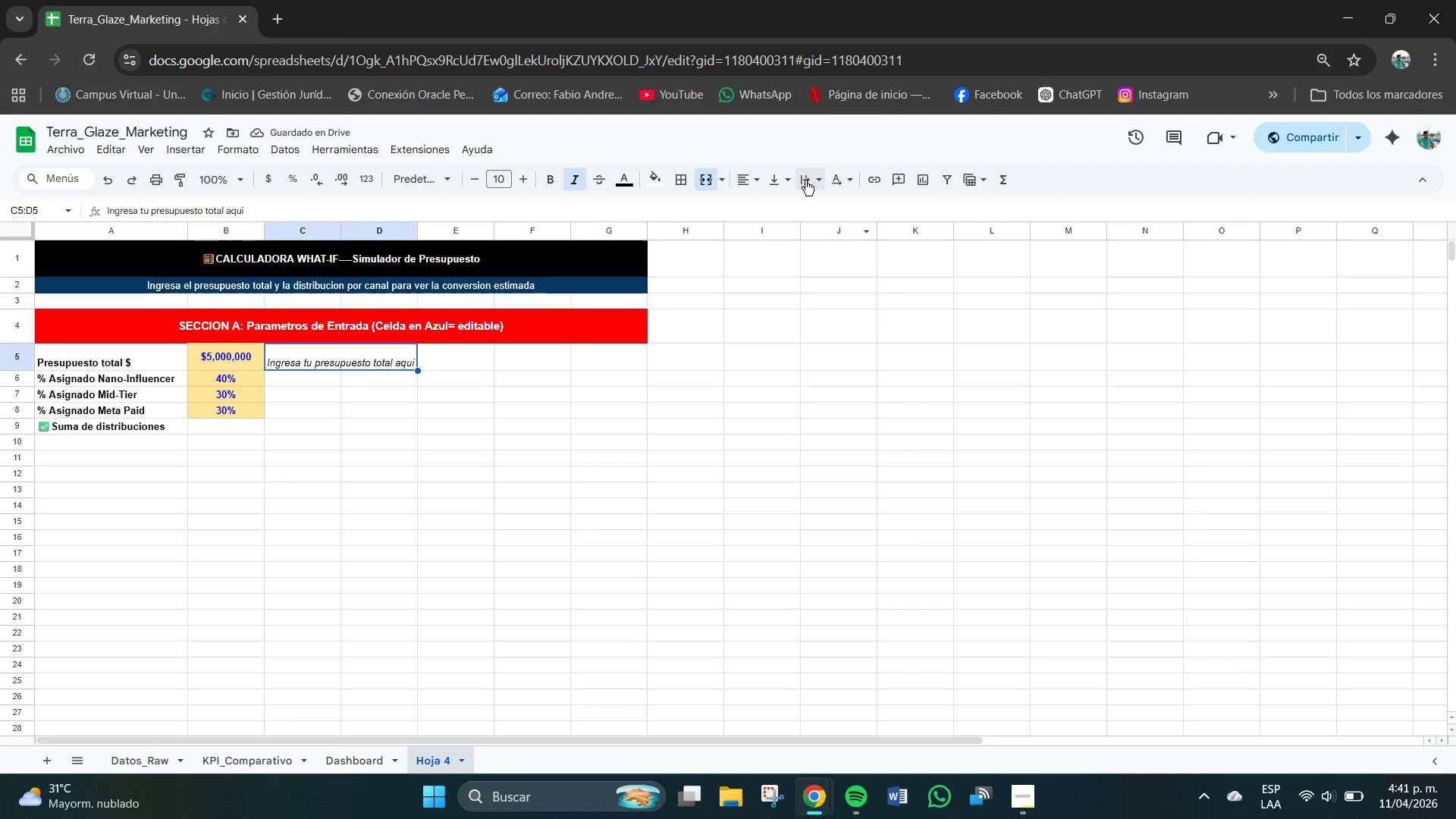 
left_click([772, 187])
 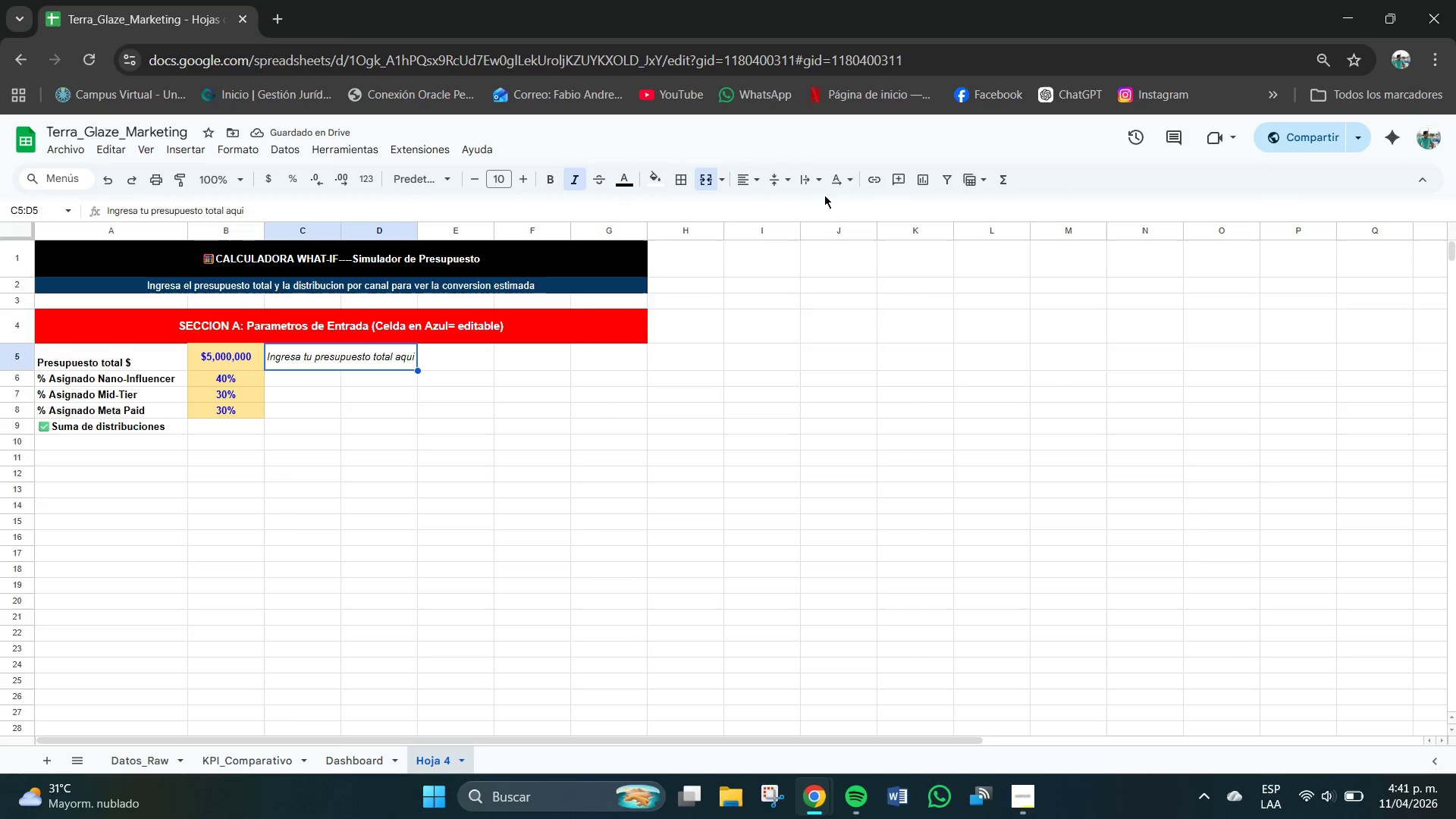 
left_click([808, 176])
 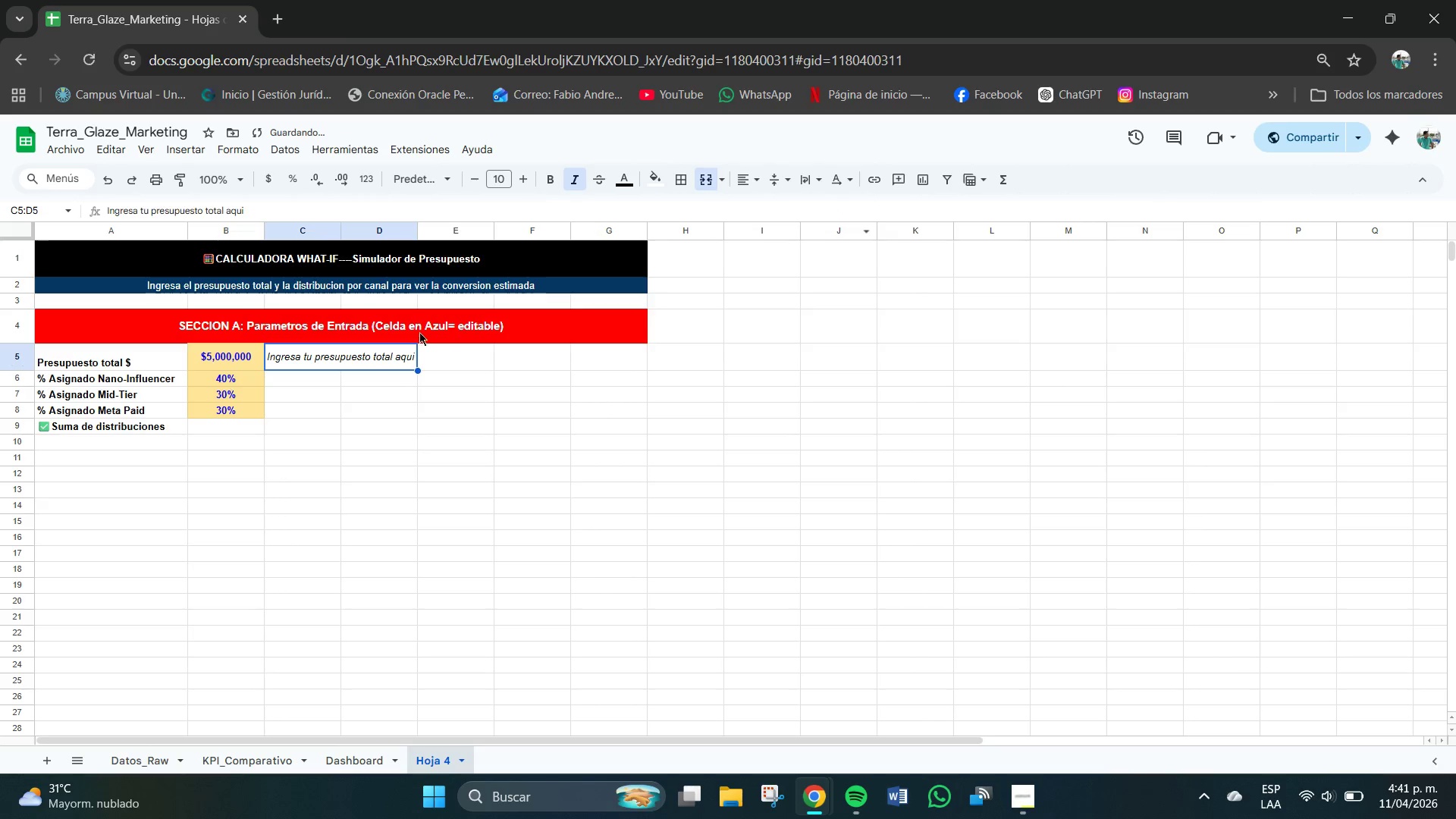 
double_click([393, 358])
 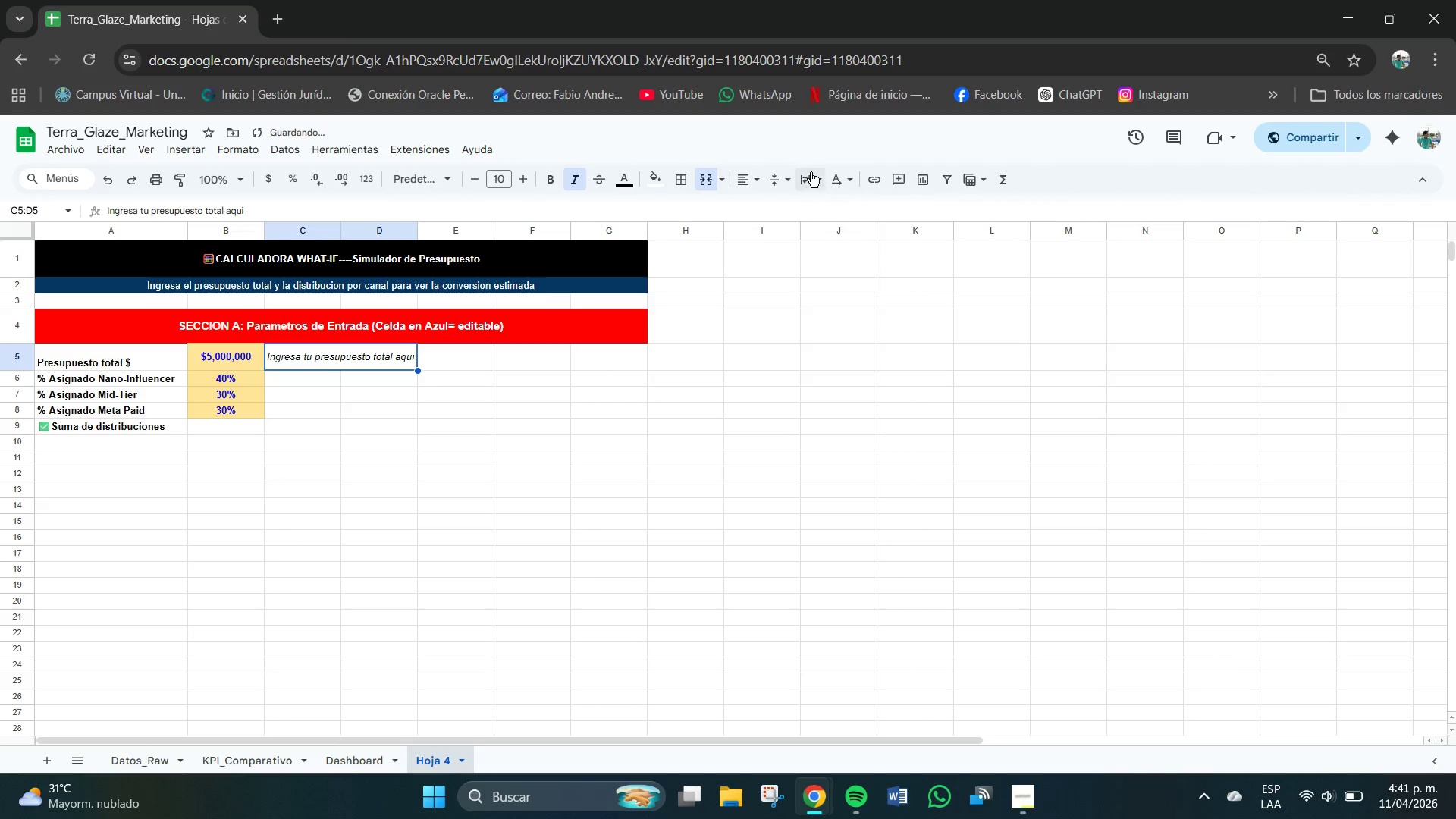 
left_click([811, 171])
 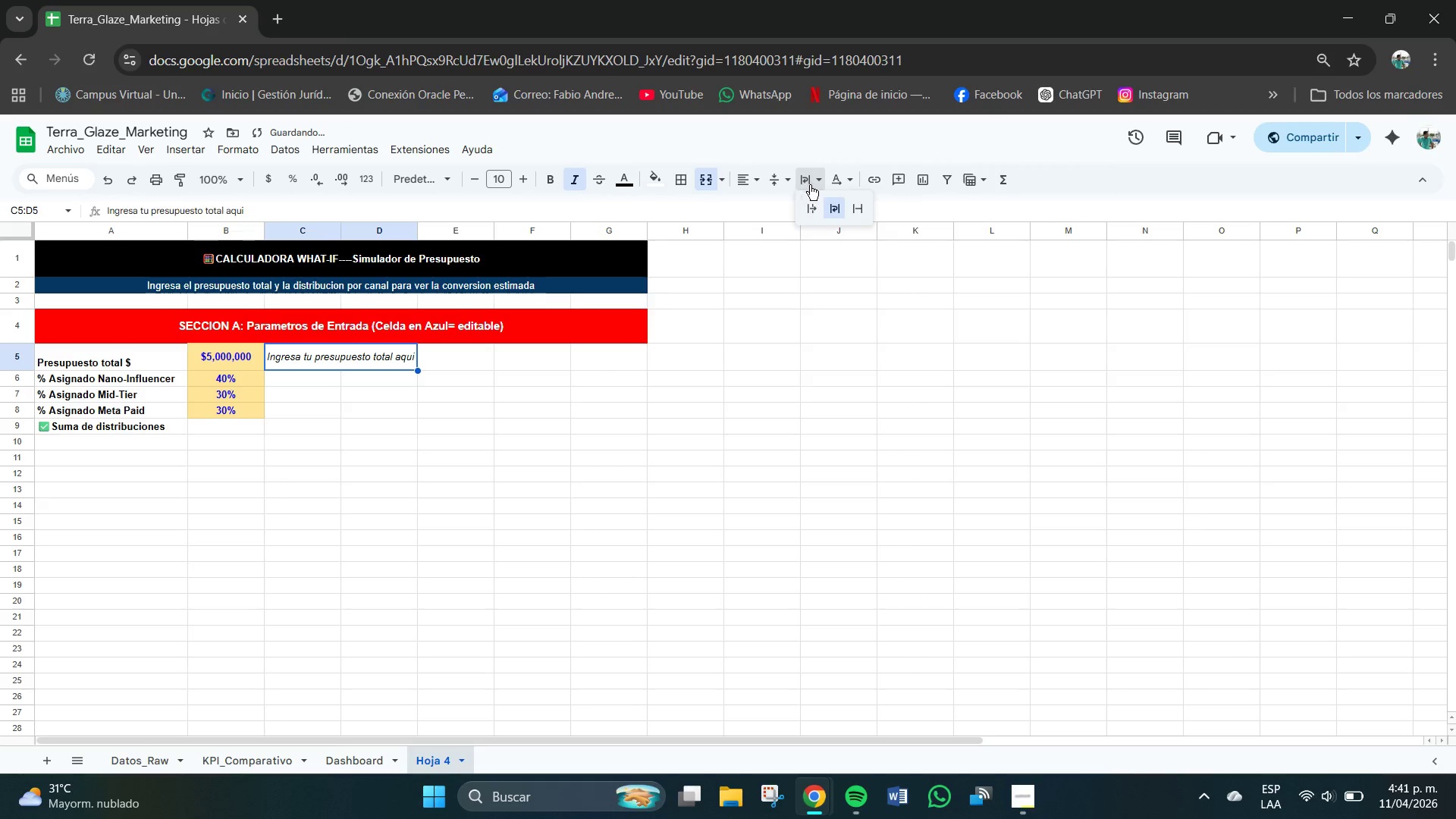 
left_click([860, 212])
 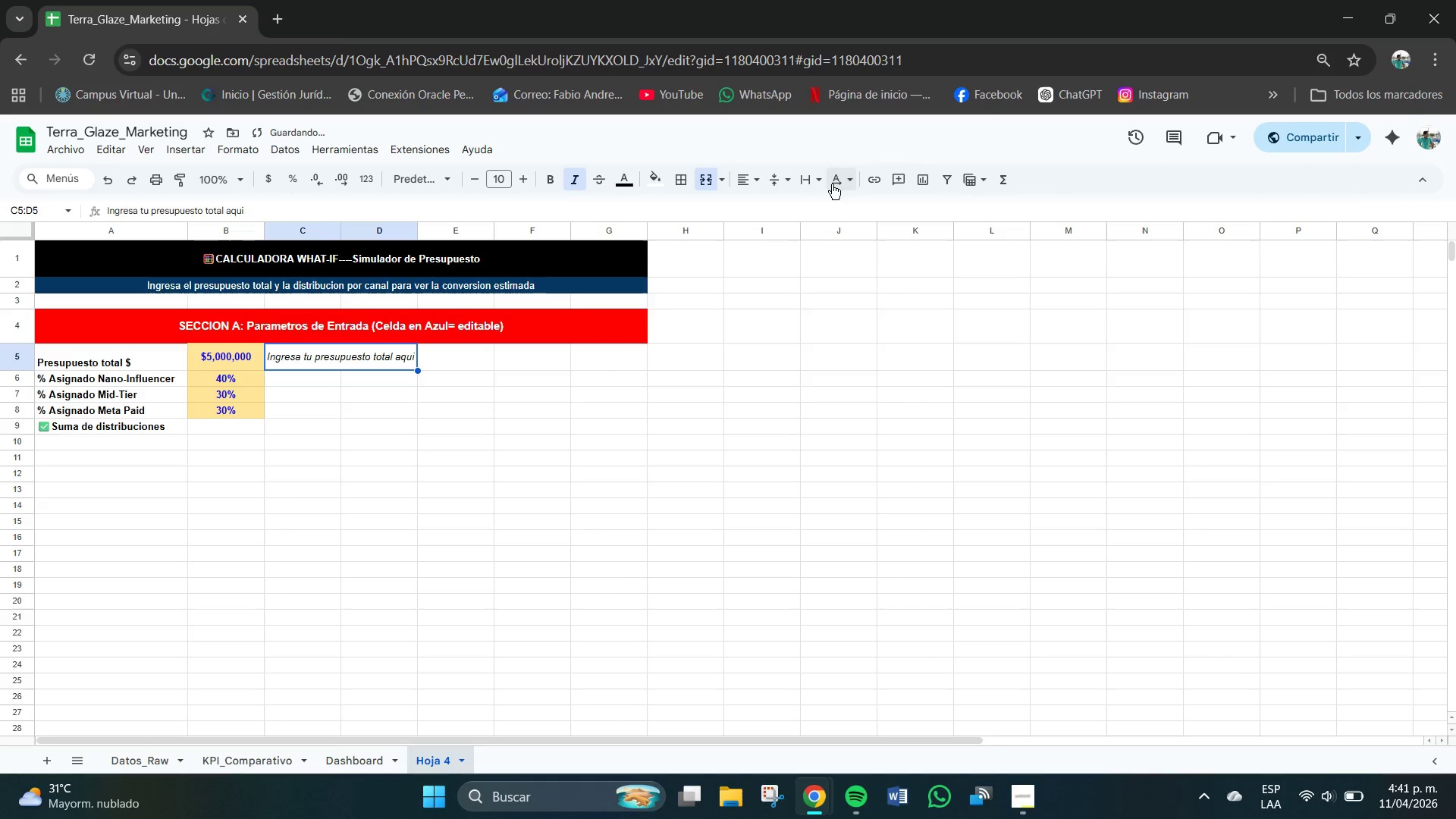 
left_click([815, 176])
 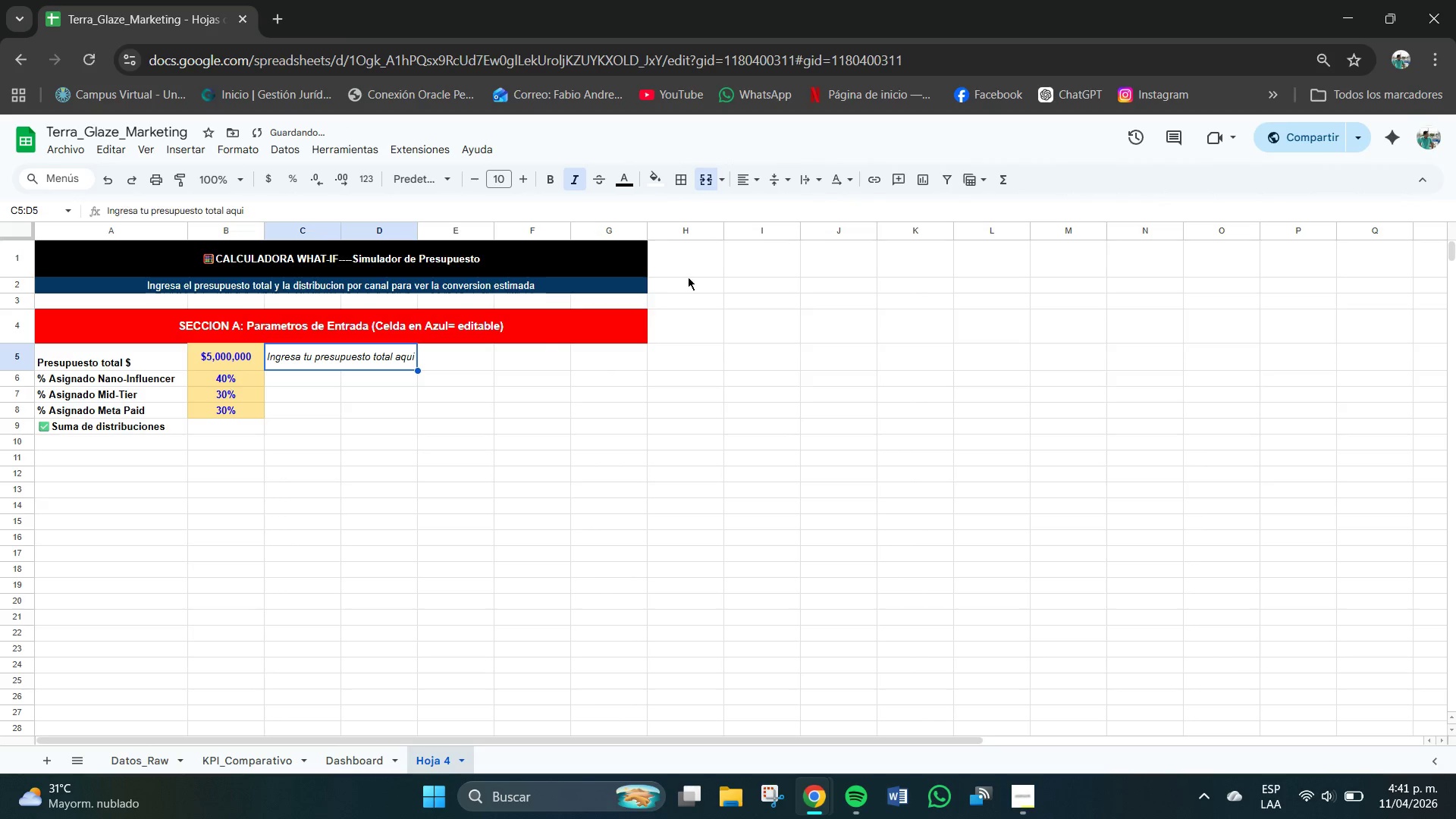 
double_click([369, 356])
 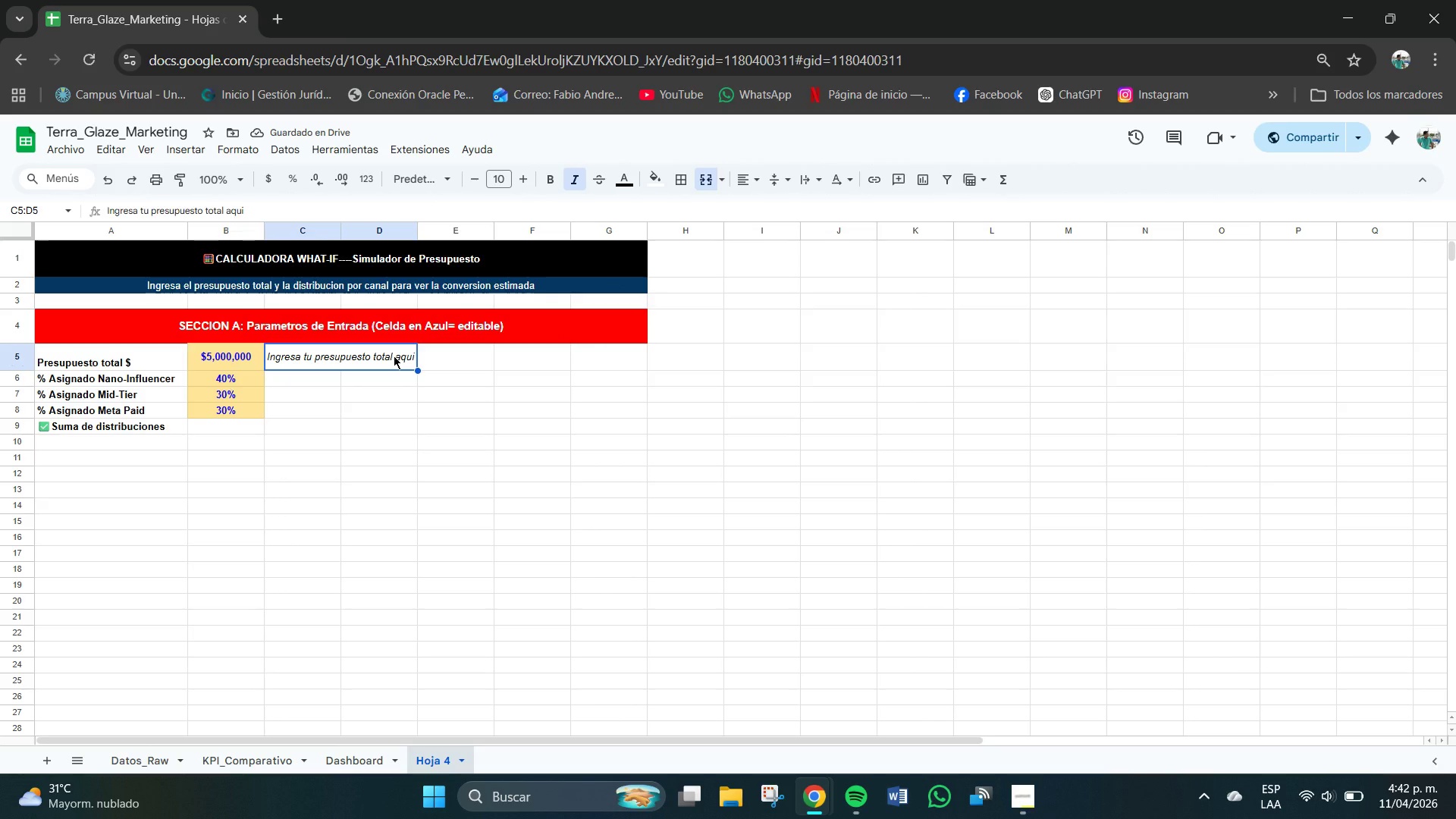 
left_click([394, 356])
 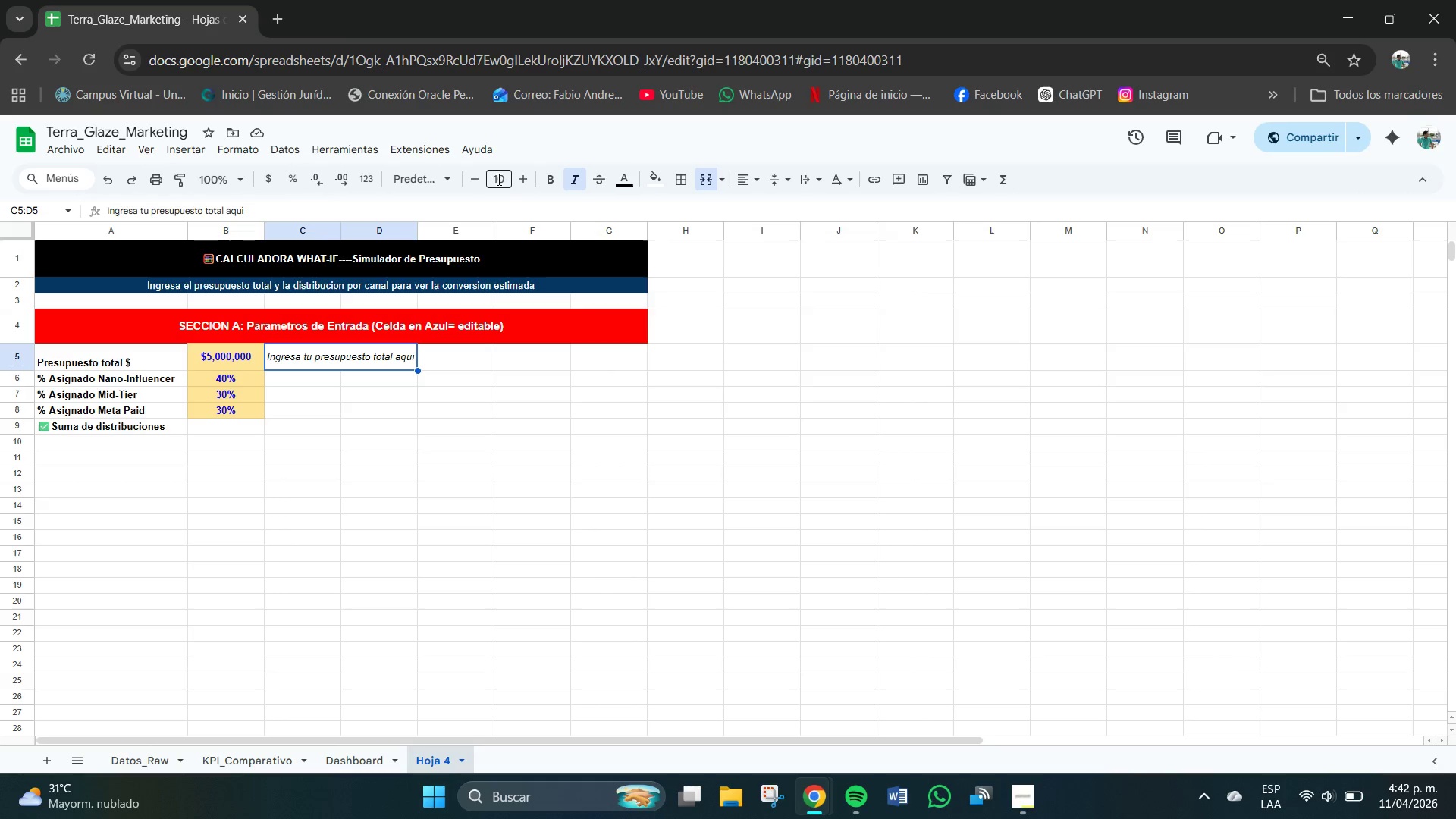 
left_click([502, 180])
 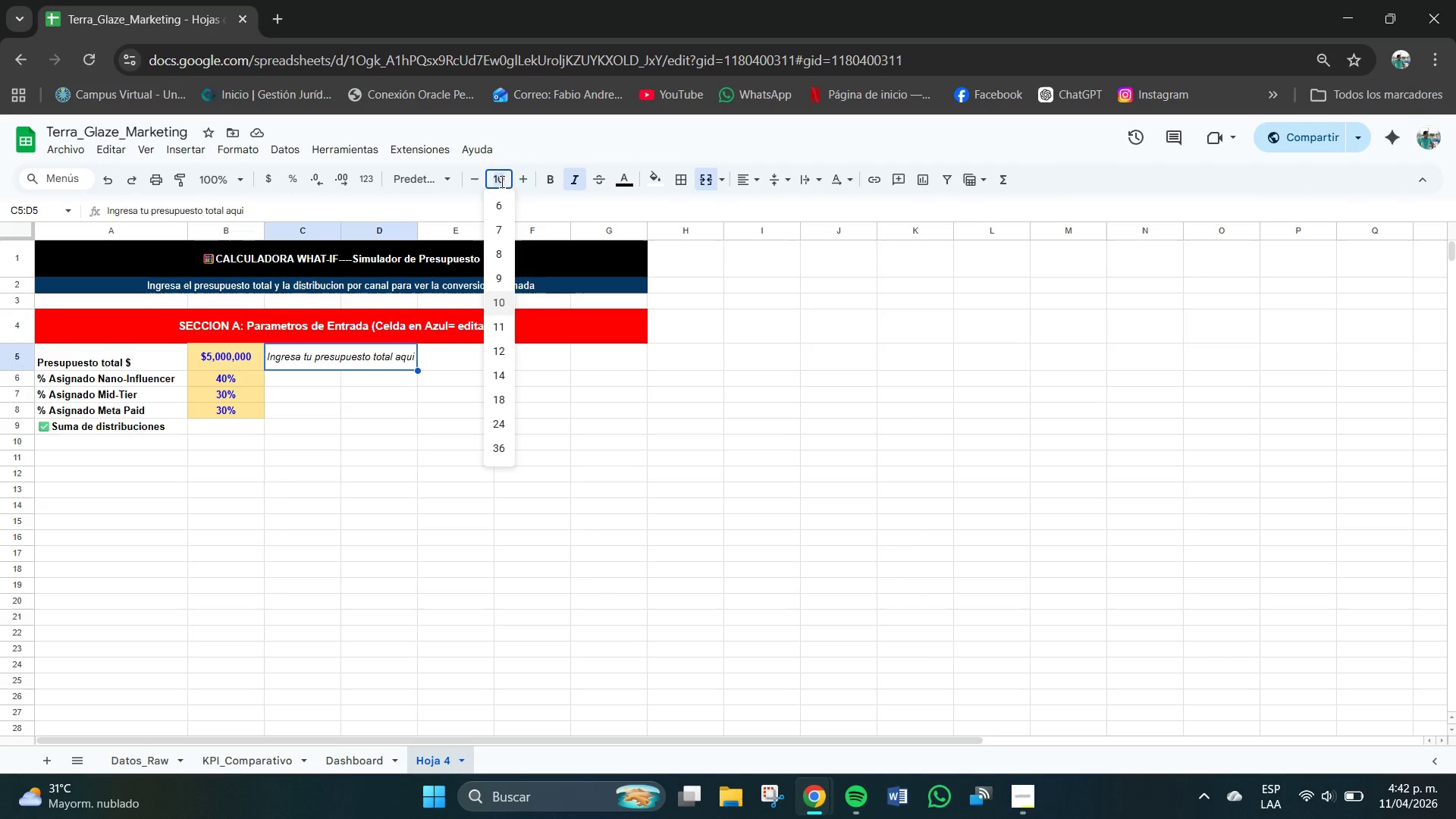 
key(Backspace)
 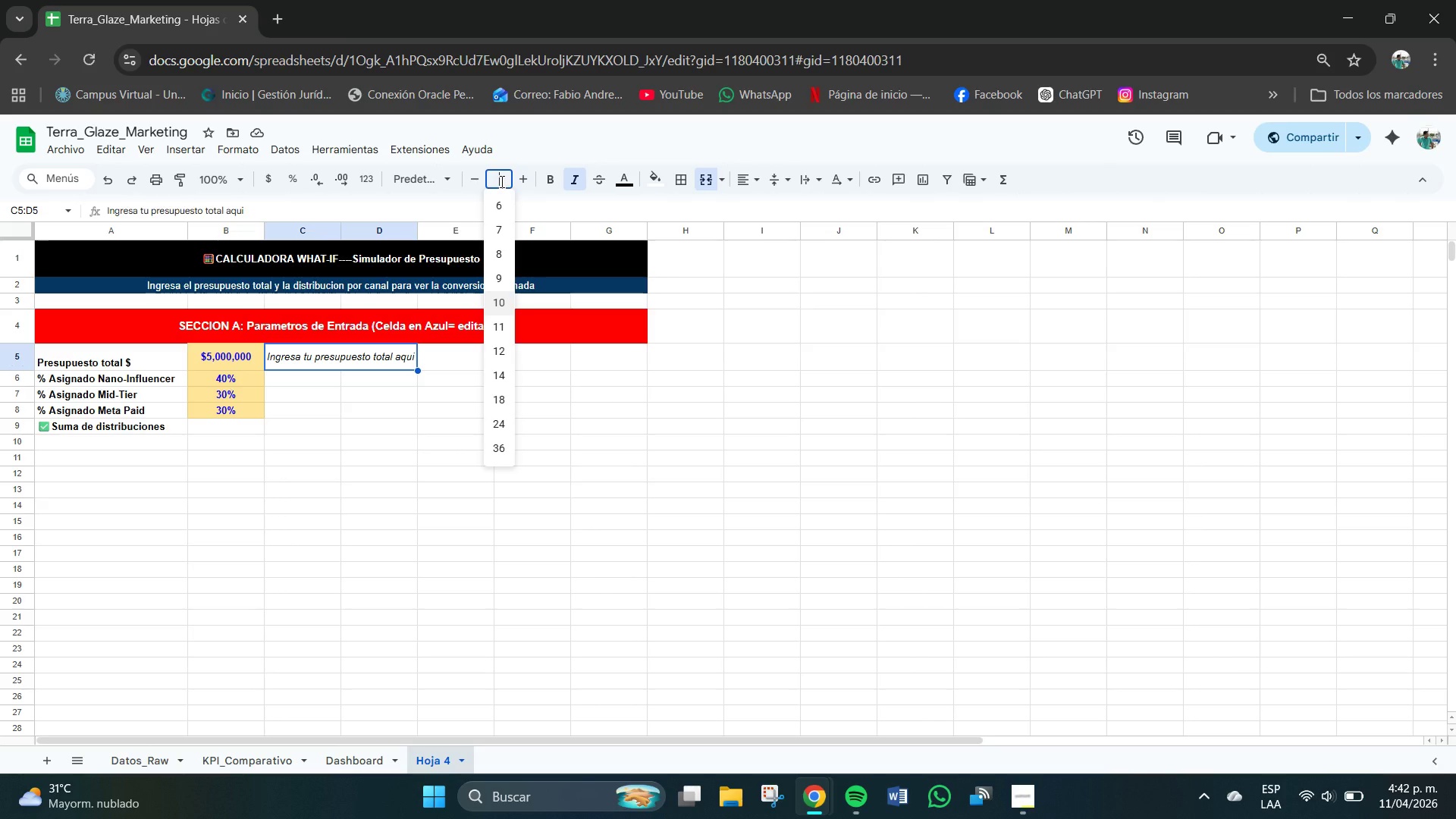 
key(Numpad8)
 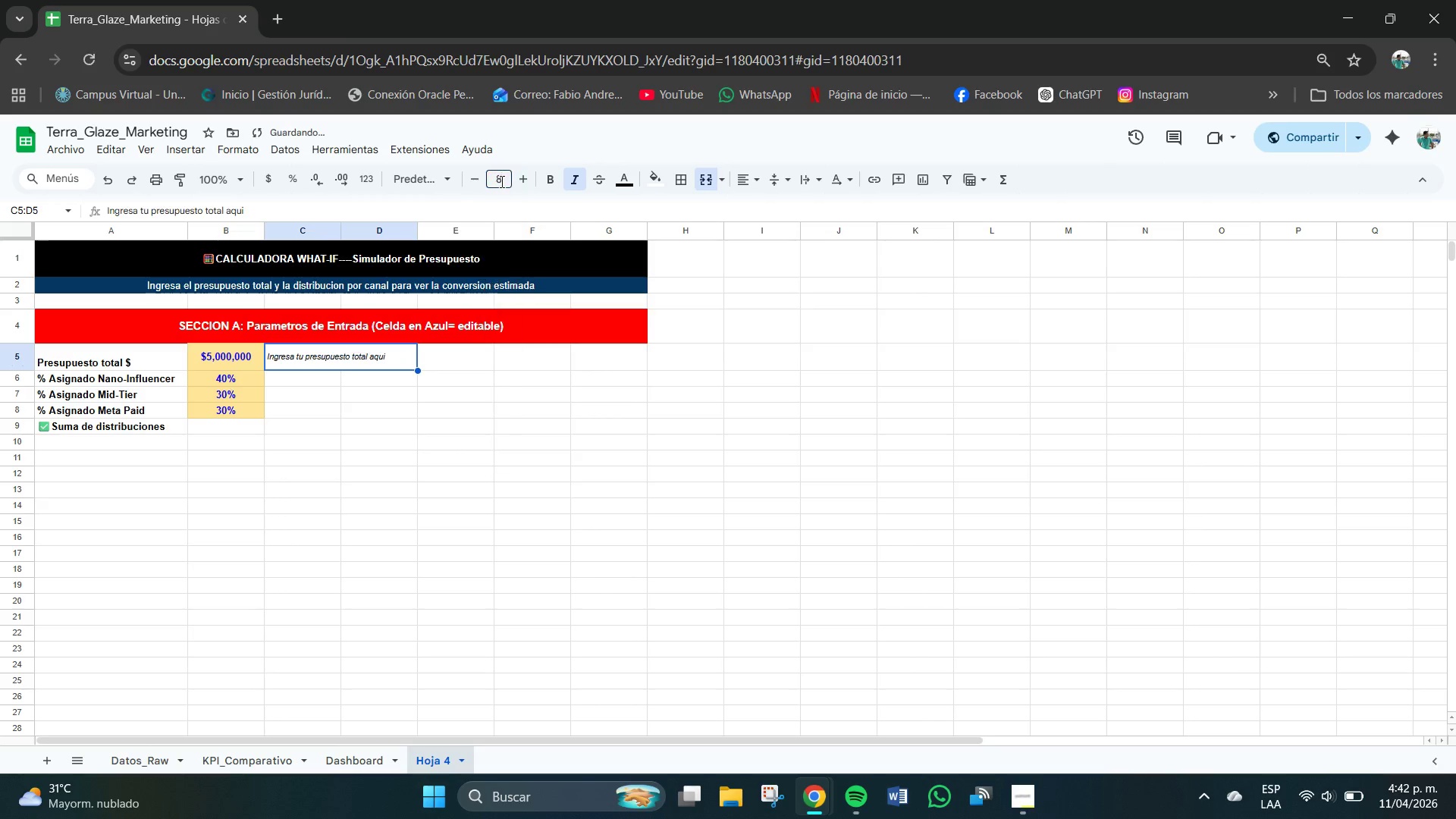 
key(NumpadEnter)
 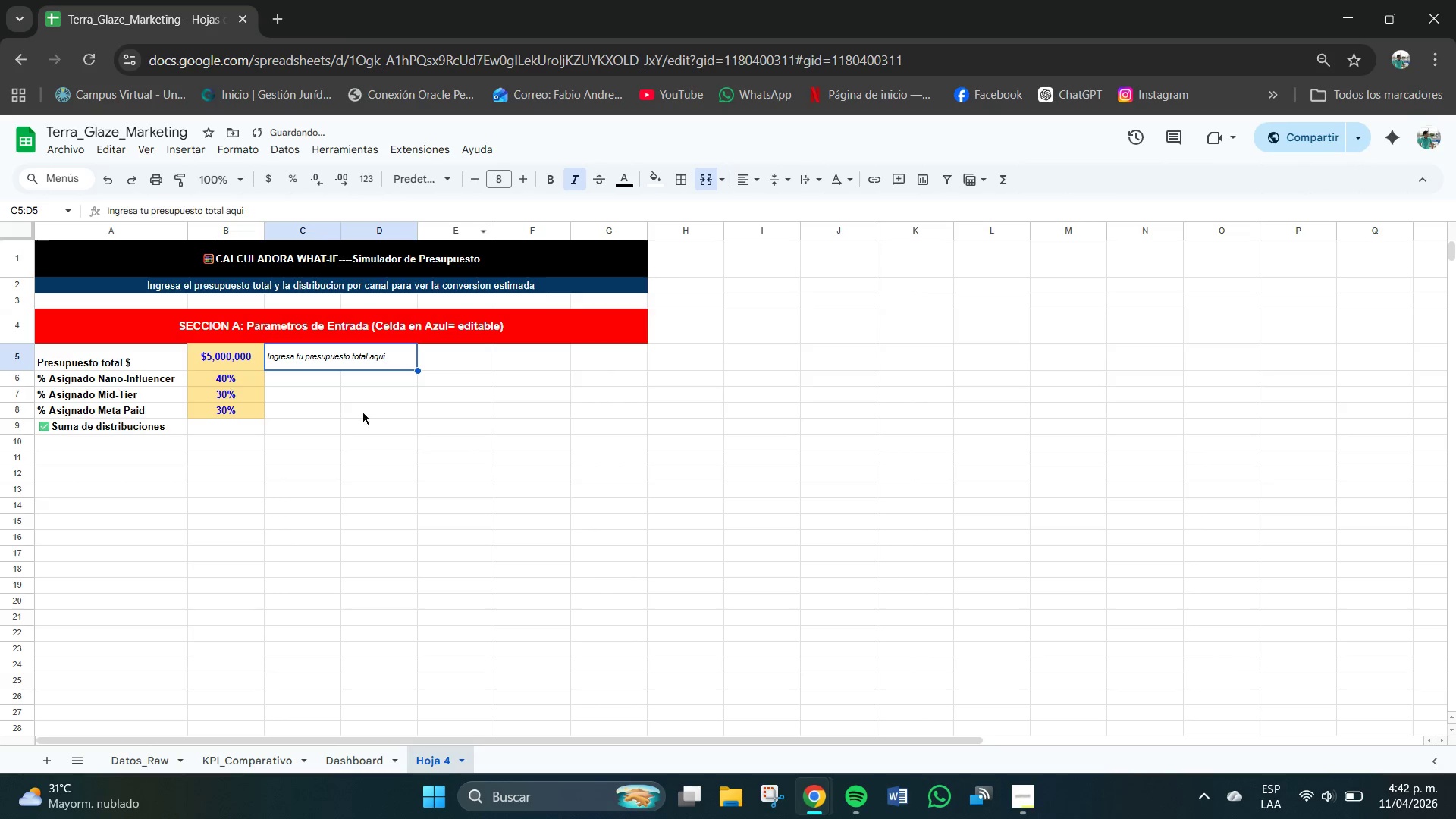 
left_click([319, 408])
 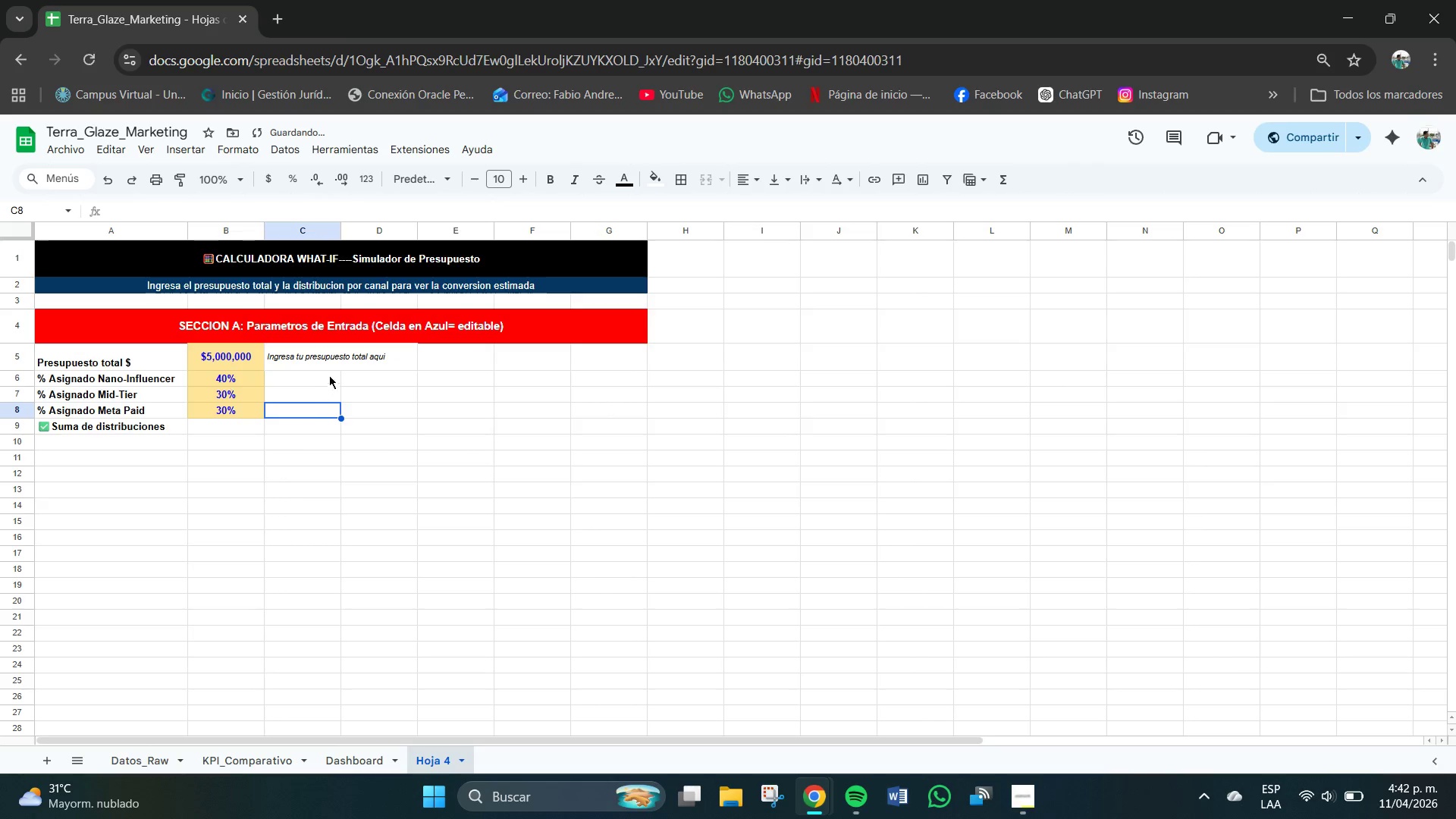 
left_click([331, 373])
 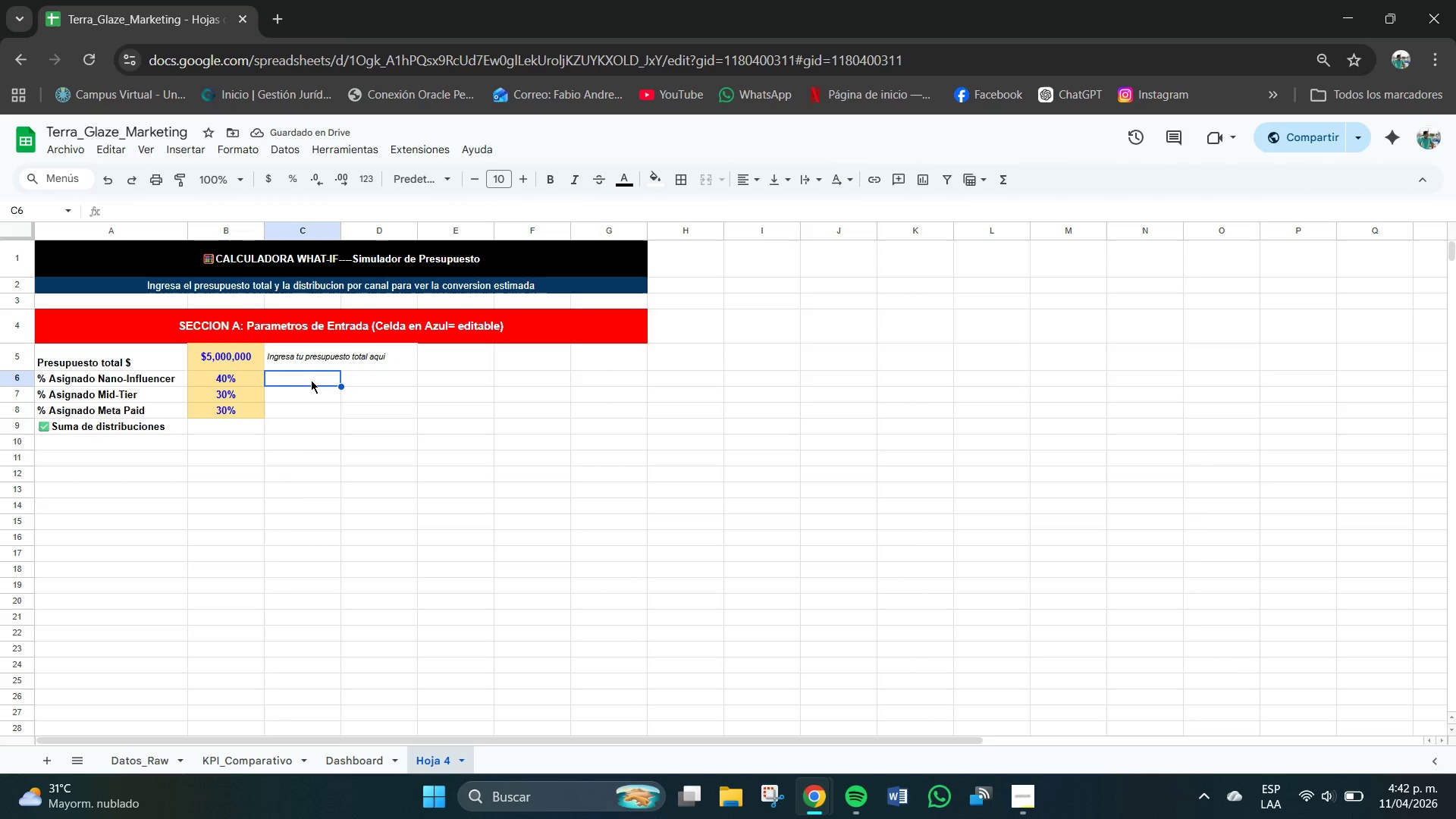 
left_click_drag(start_coordinate=[312, 380], to_coordinate=[369, 382])
 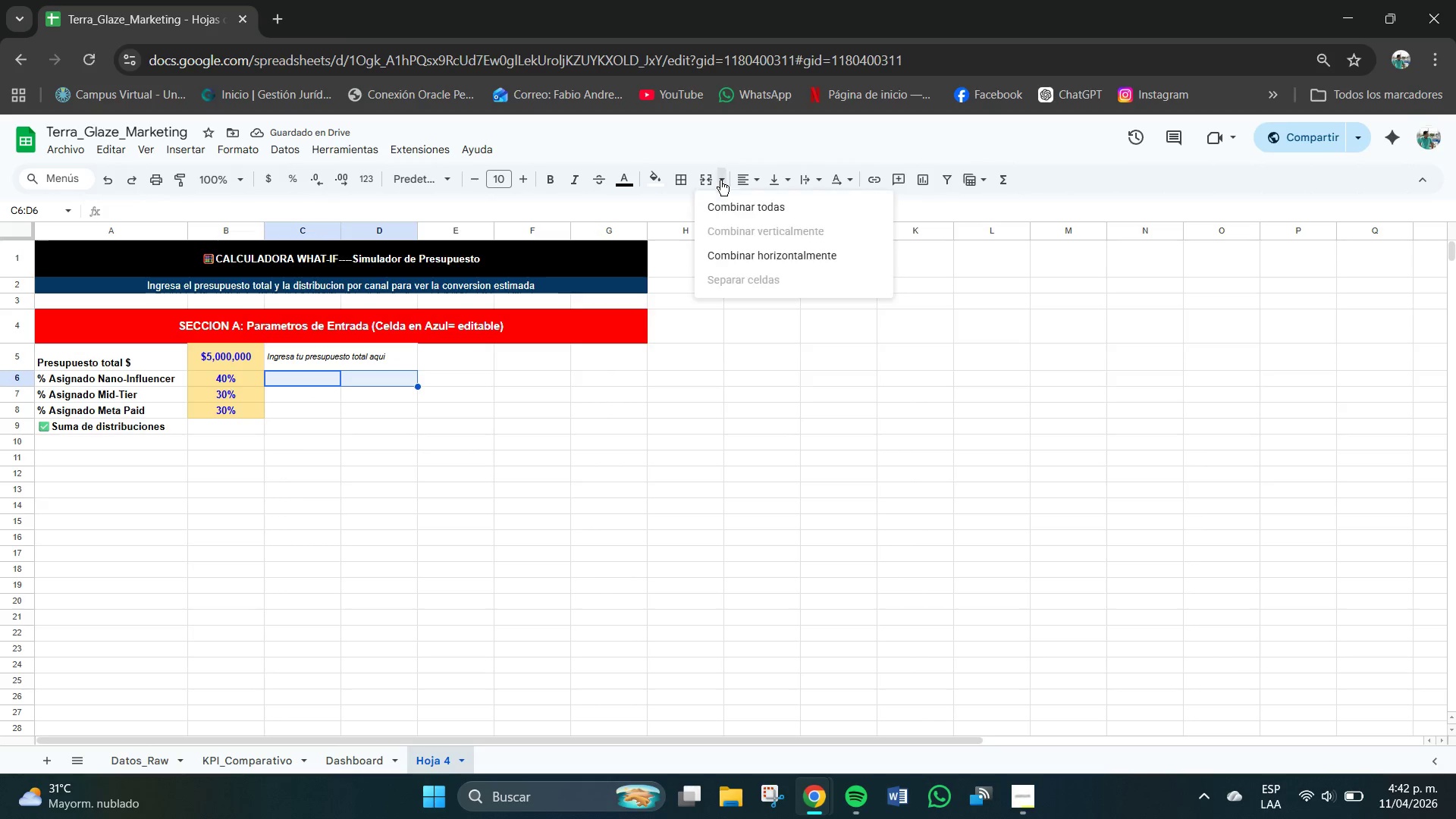 
double_click([744, 204])
 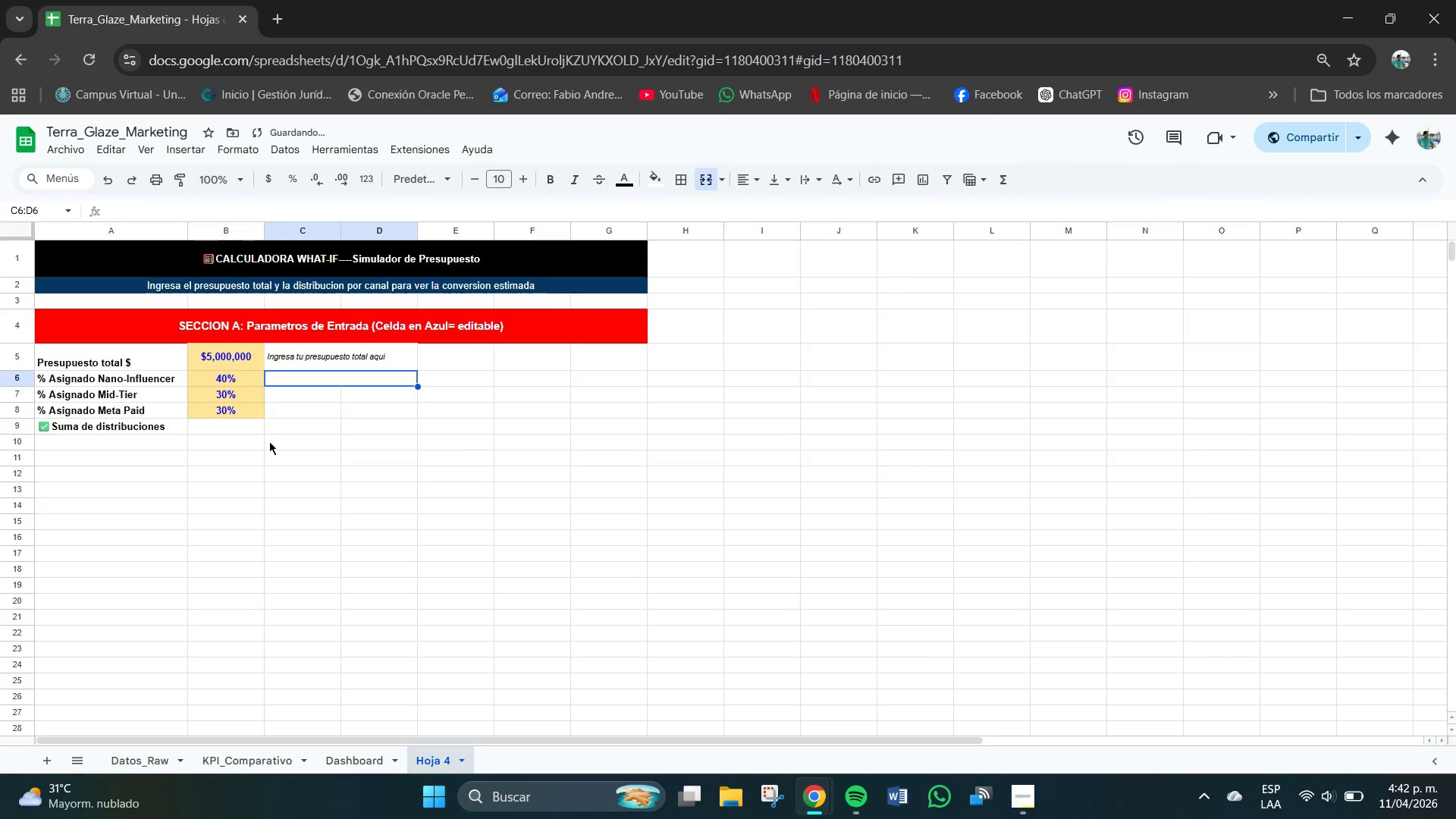 
left_click([275, 436])
 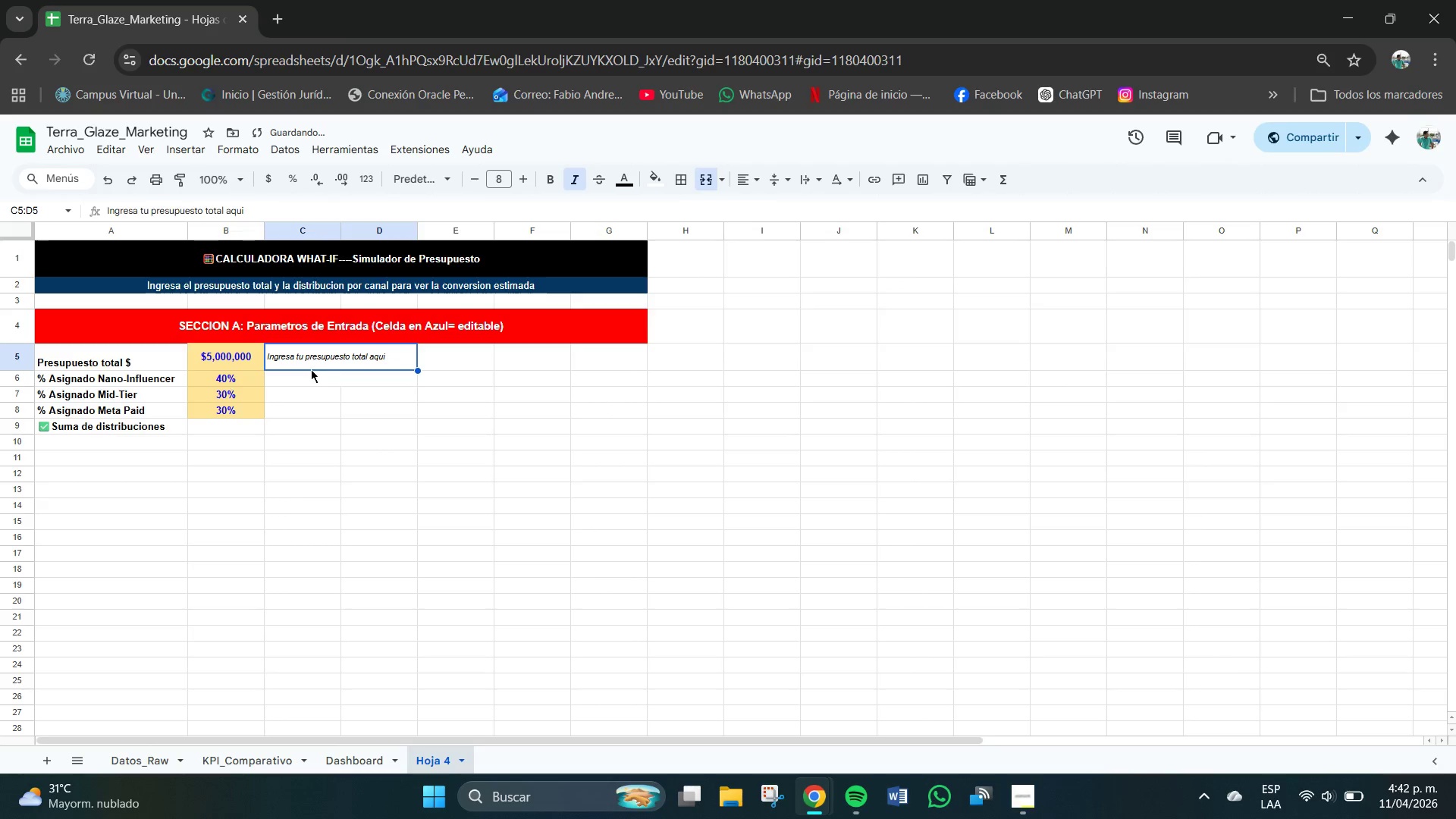 
double_click([311, 372])
 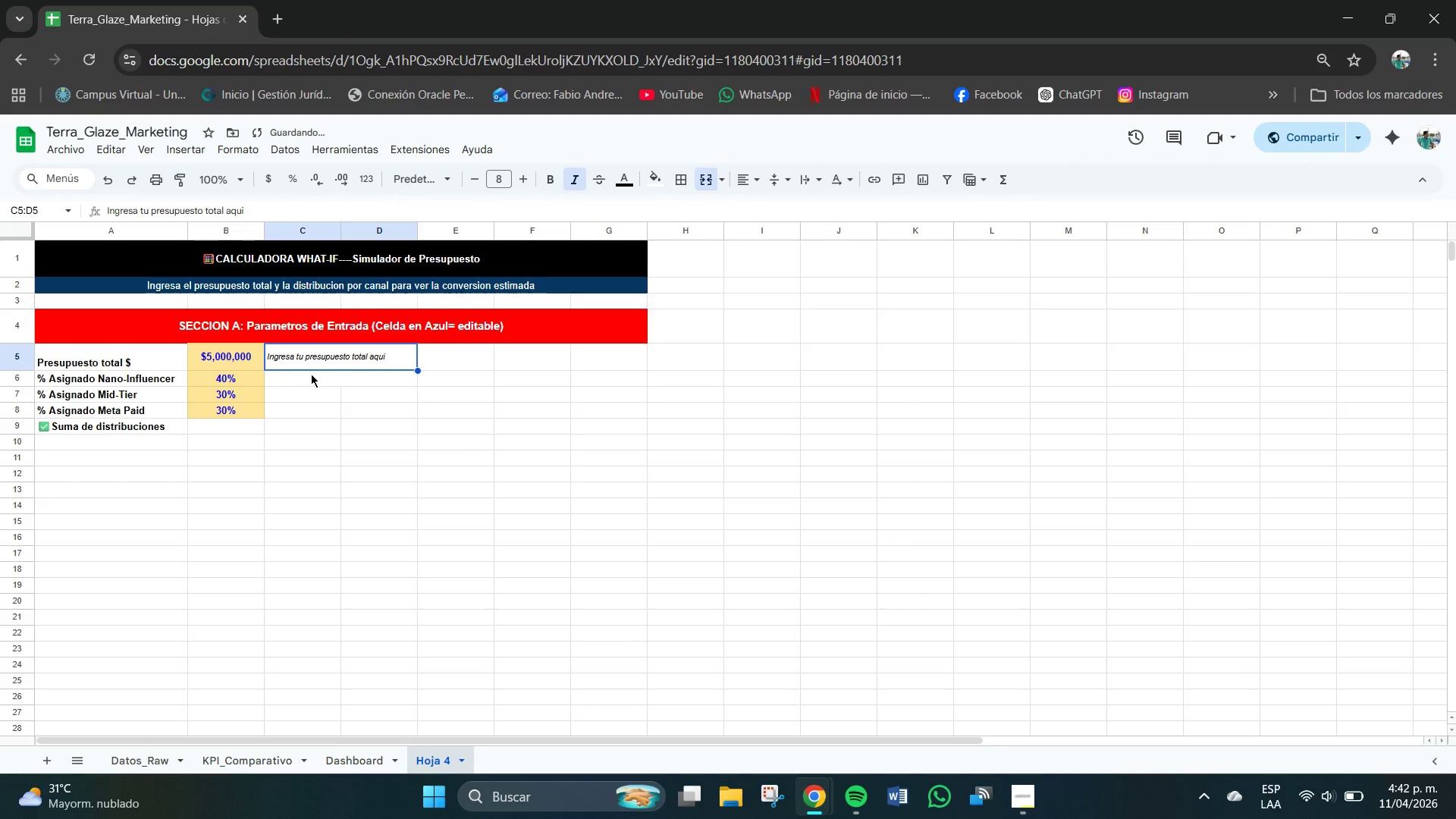 
left_click([312, 375])
 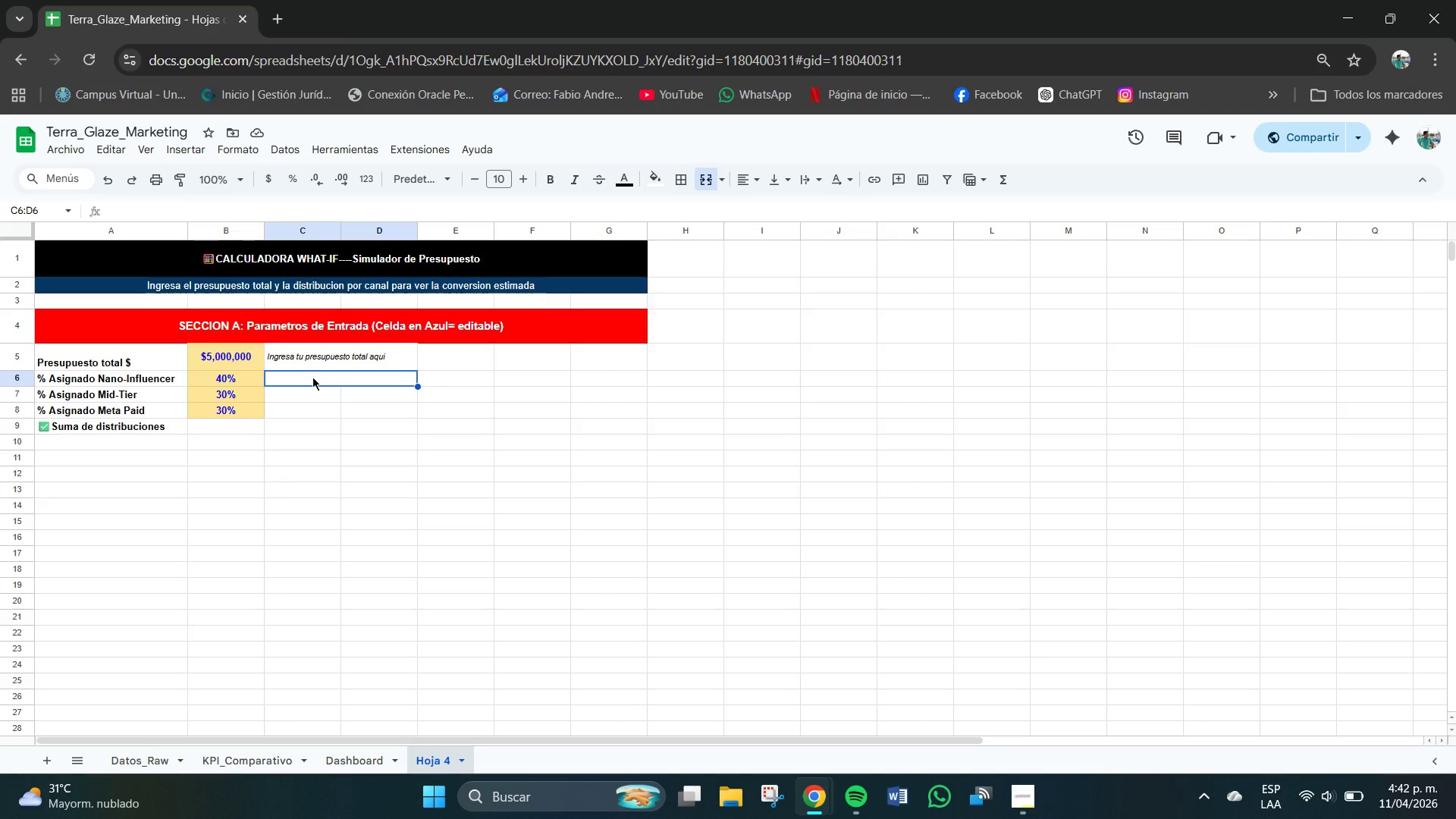 
type(Porcentajen)
key(Backspace)
type( para nan)
key(Backspace)
key(Backspace)
key(Backspace)
type(Nano *ej> 0.40 ) 40%)
 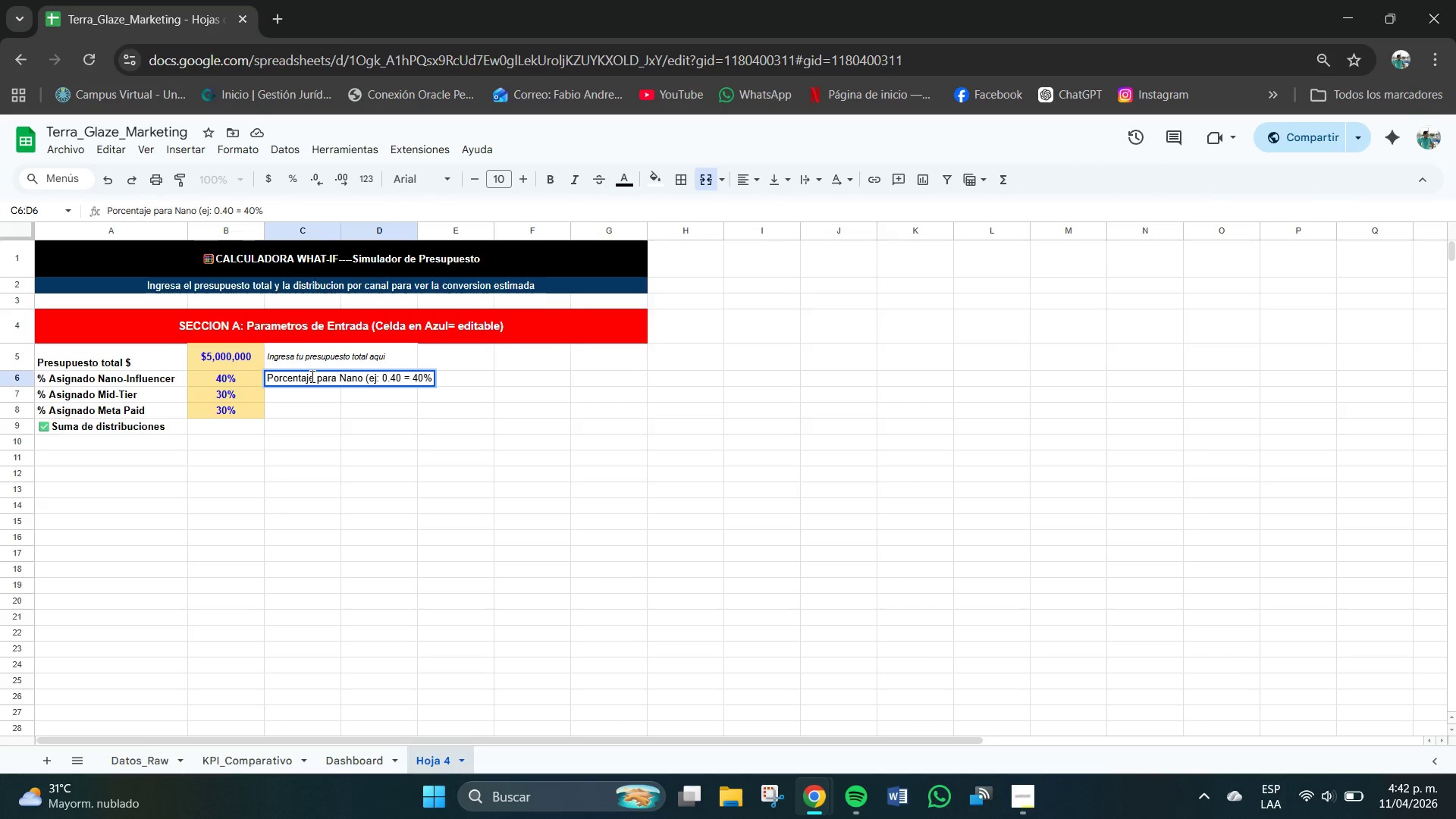 
left_click([373, 381])
 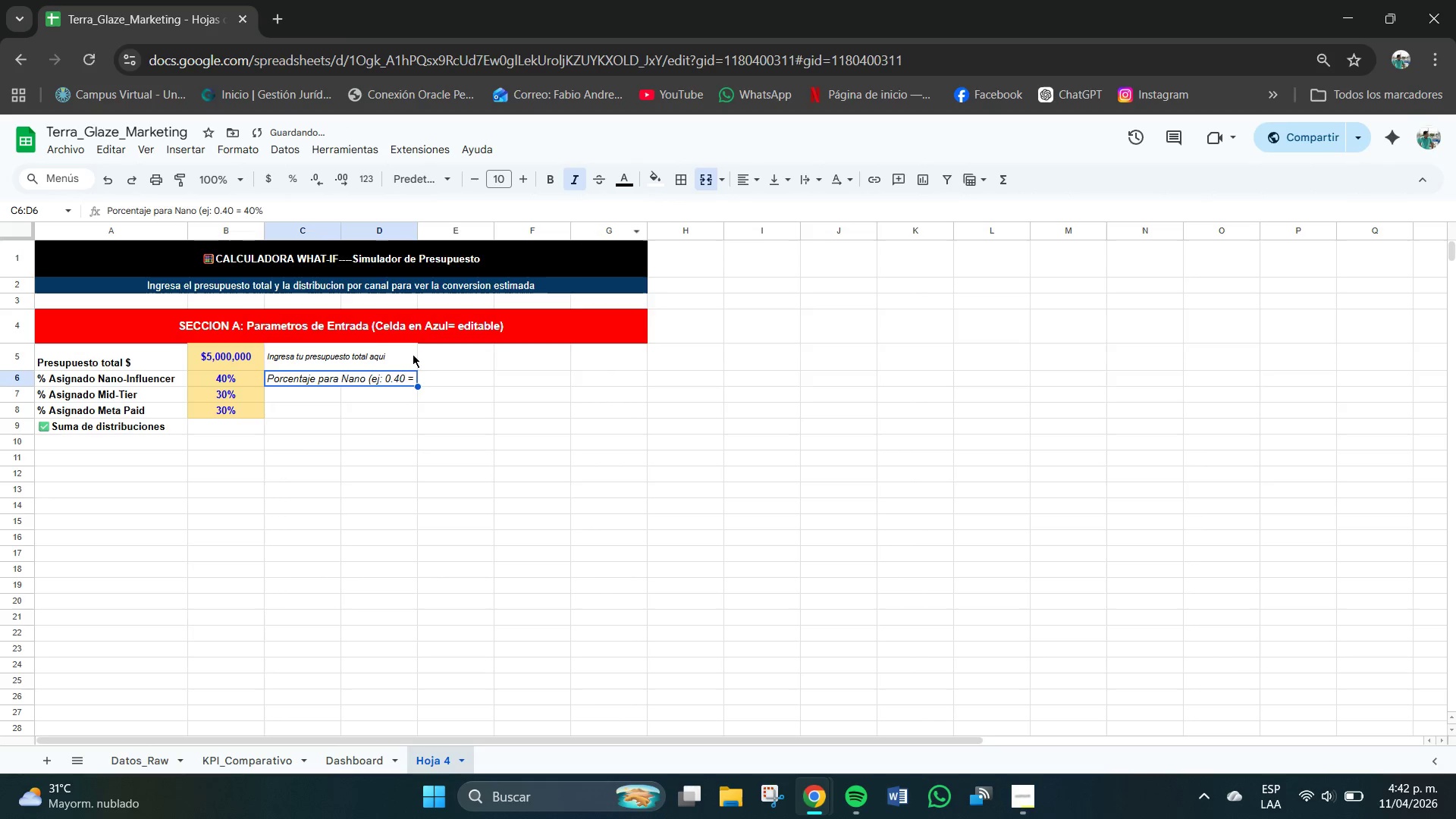 
wait(6.67)
 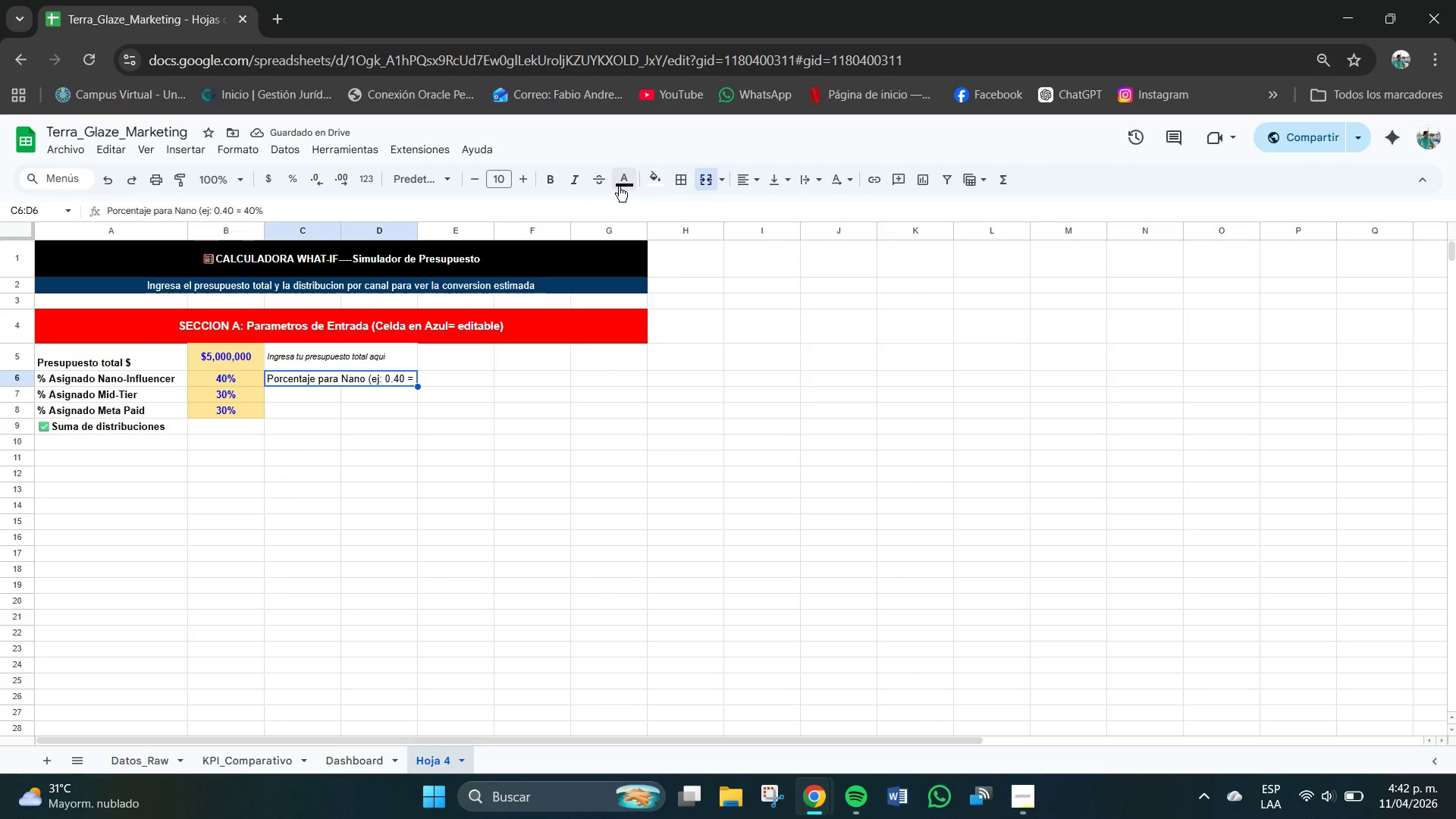 
left_click([500, 175])
 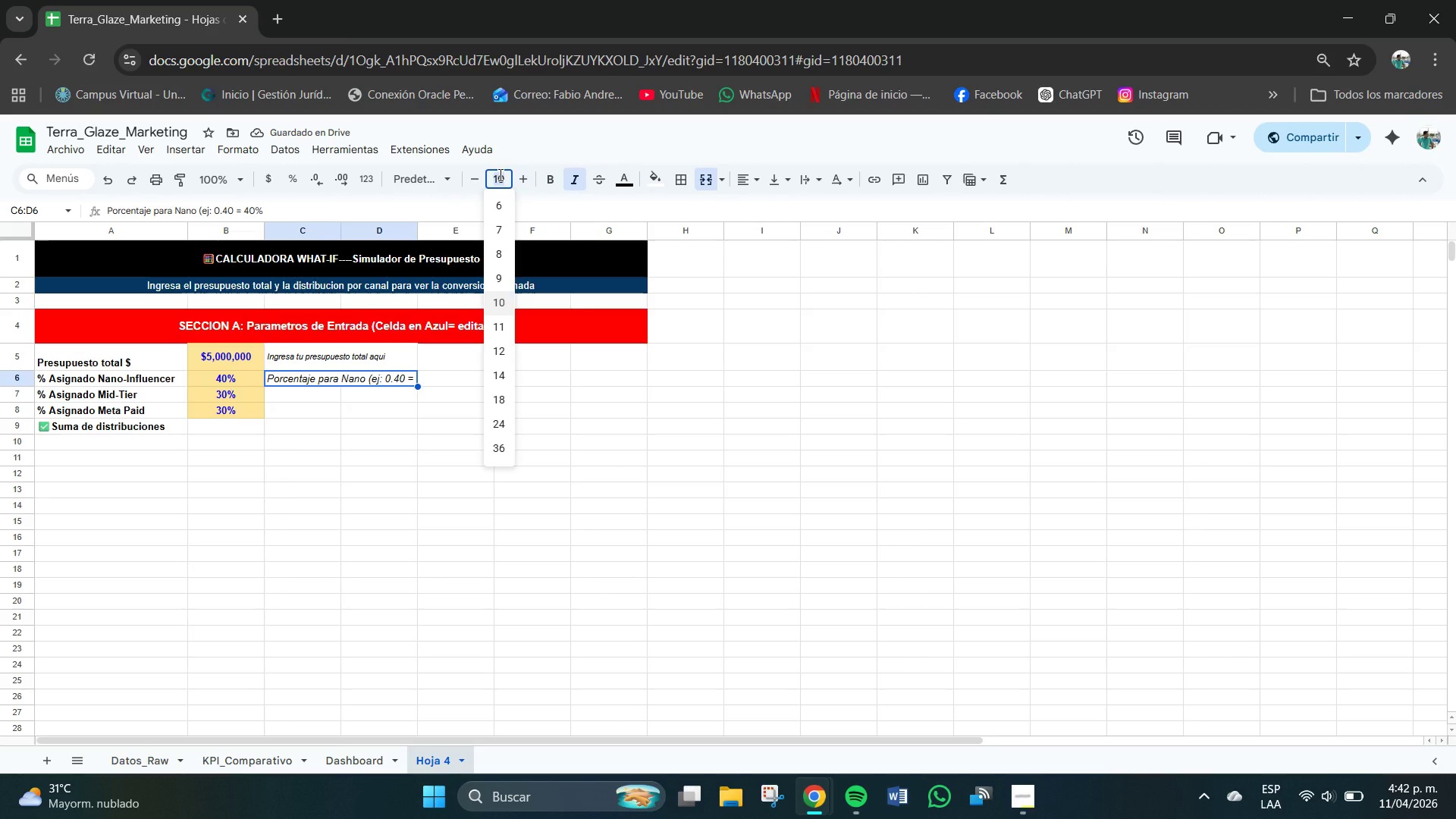 
key(Numpad8)
 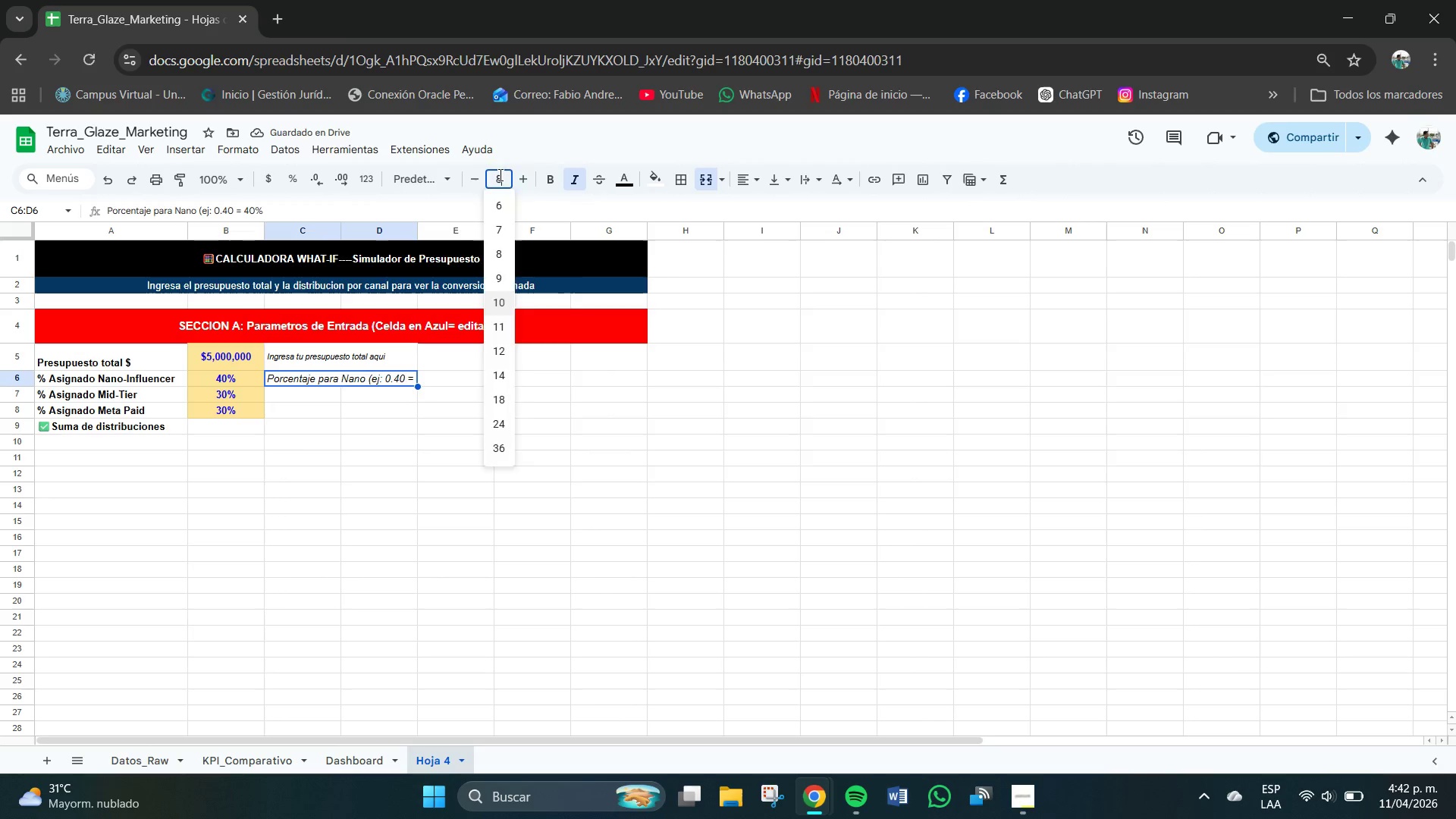 
key(NumpadEnter)
 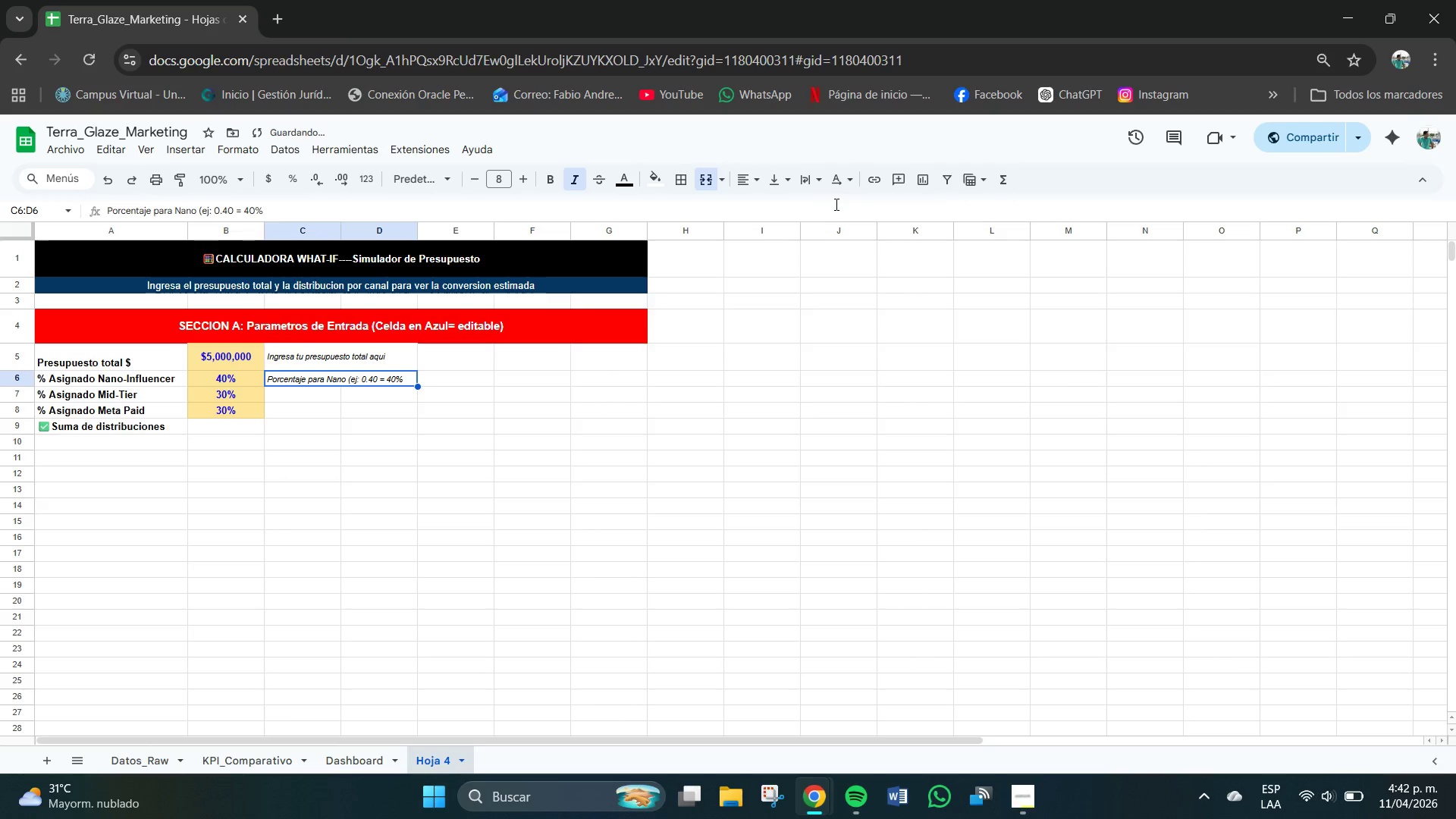 
double_click([311, 391])
 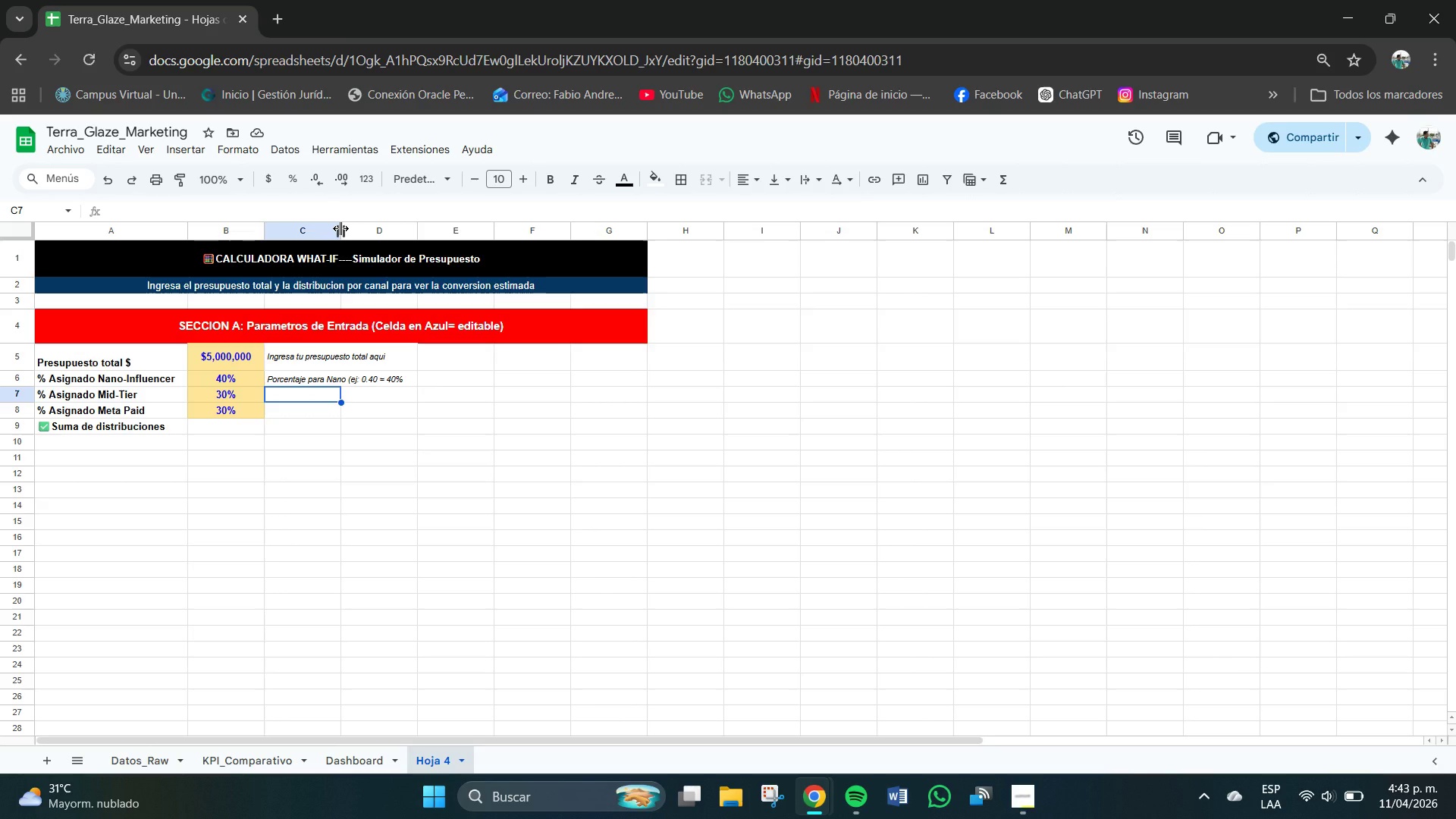 
wait(7.03)
 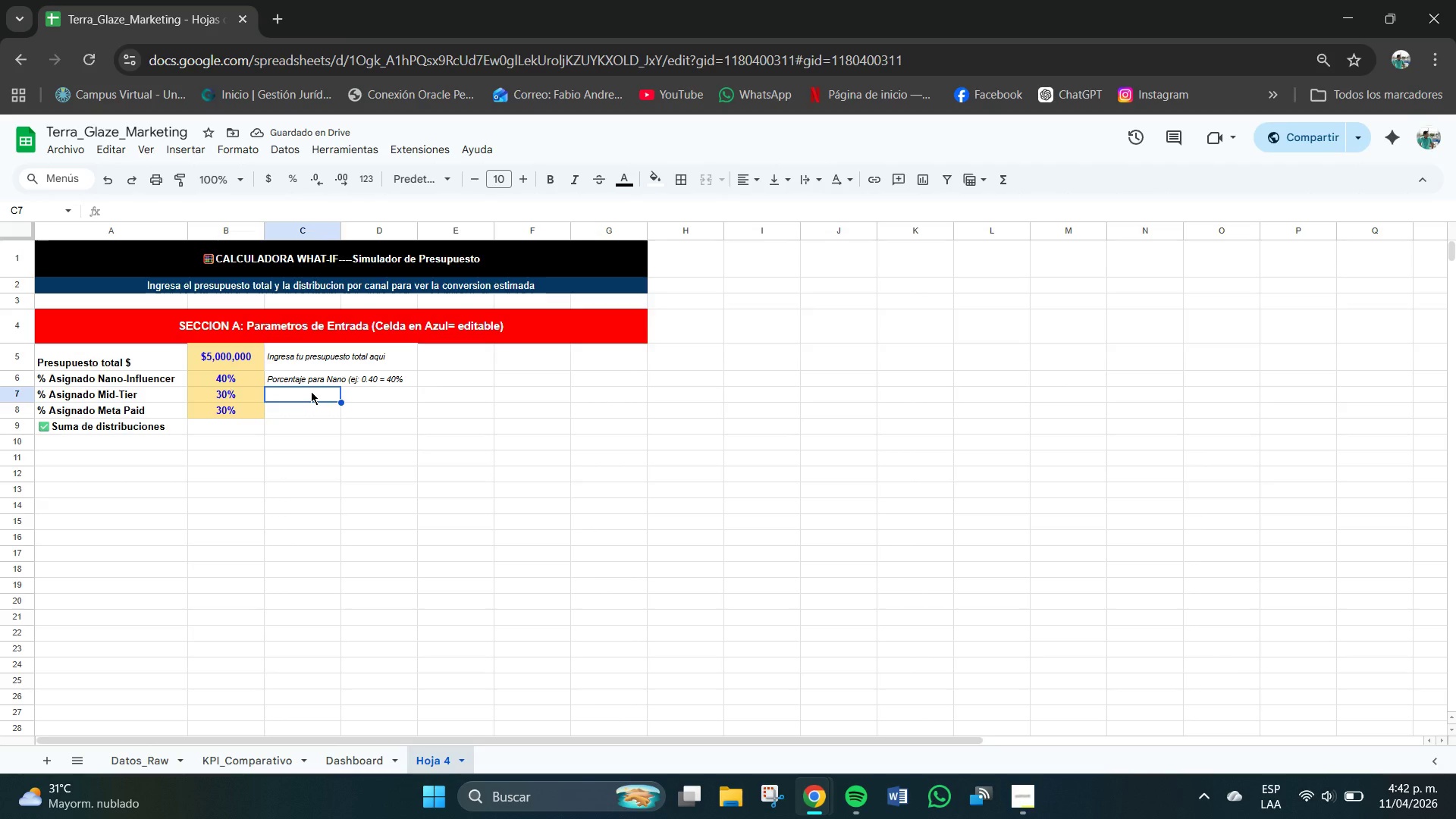 
left_click([343, 364])
 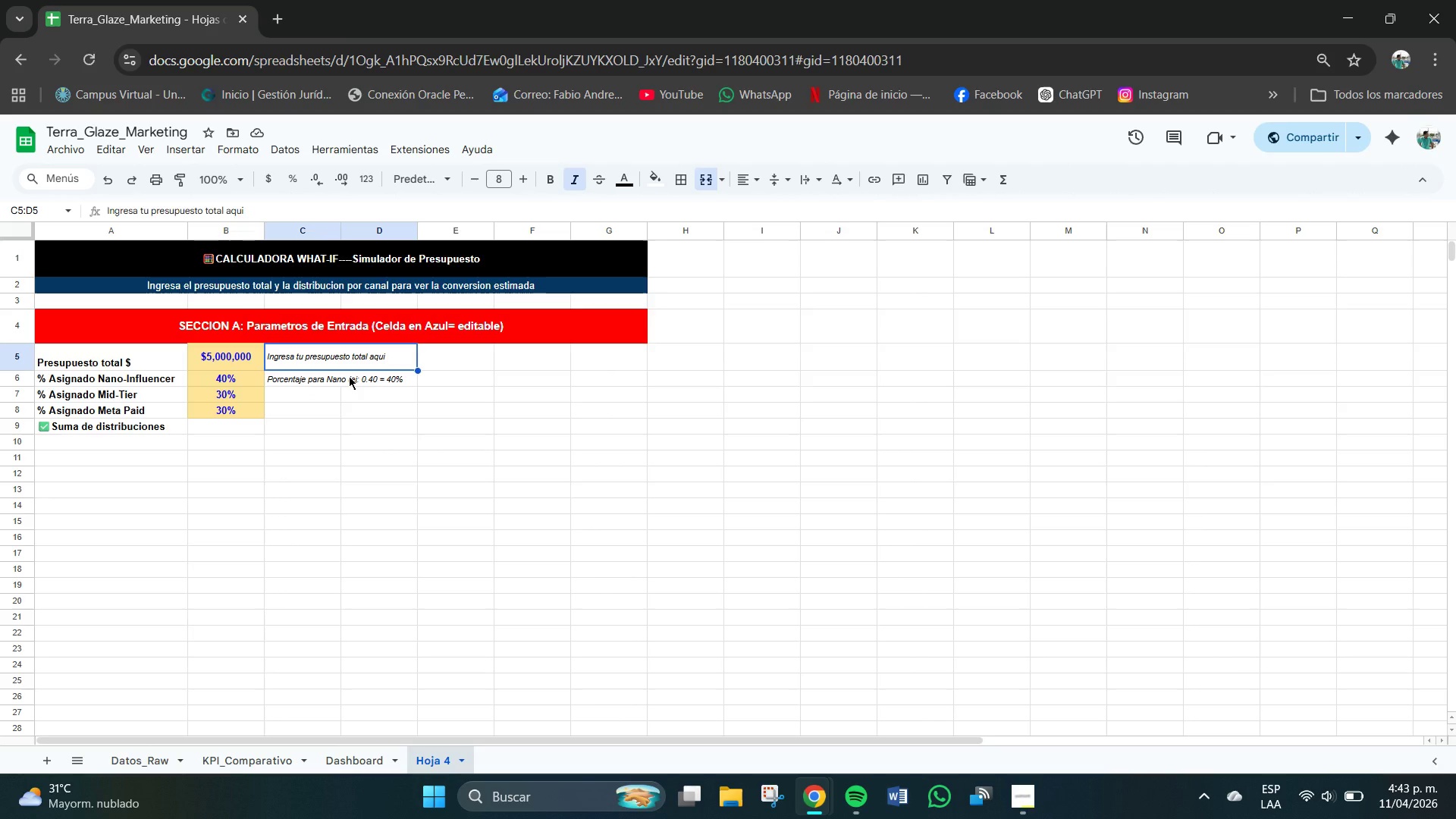 
left_click([349, 376])
 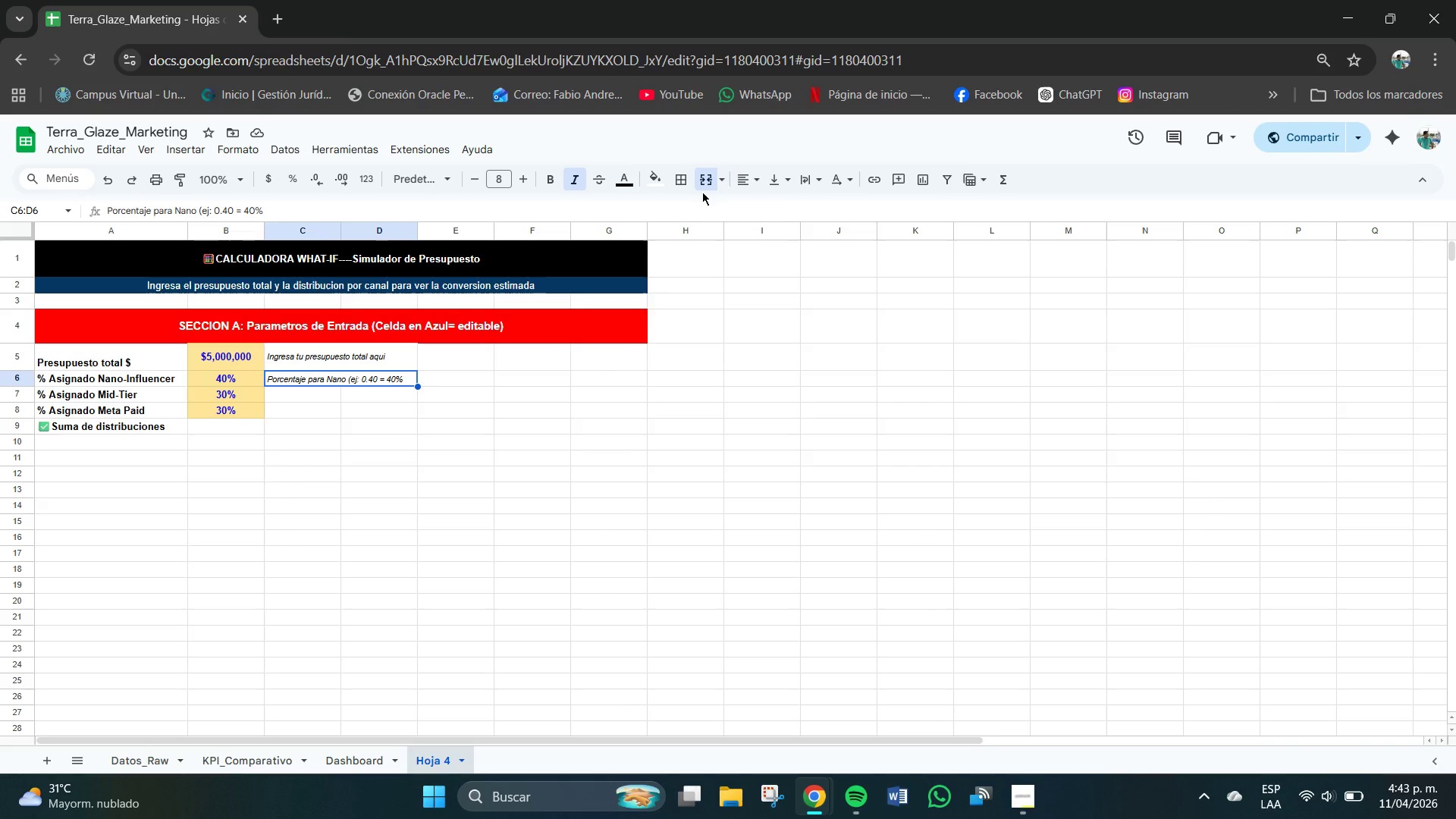 
left_click([726, 179])
 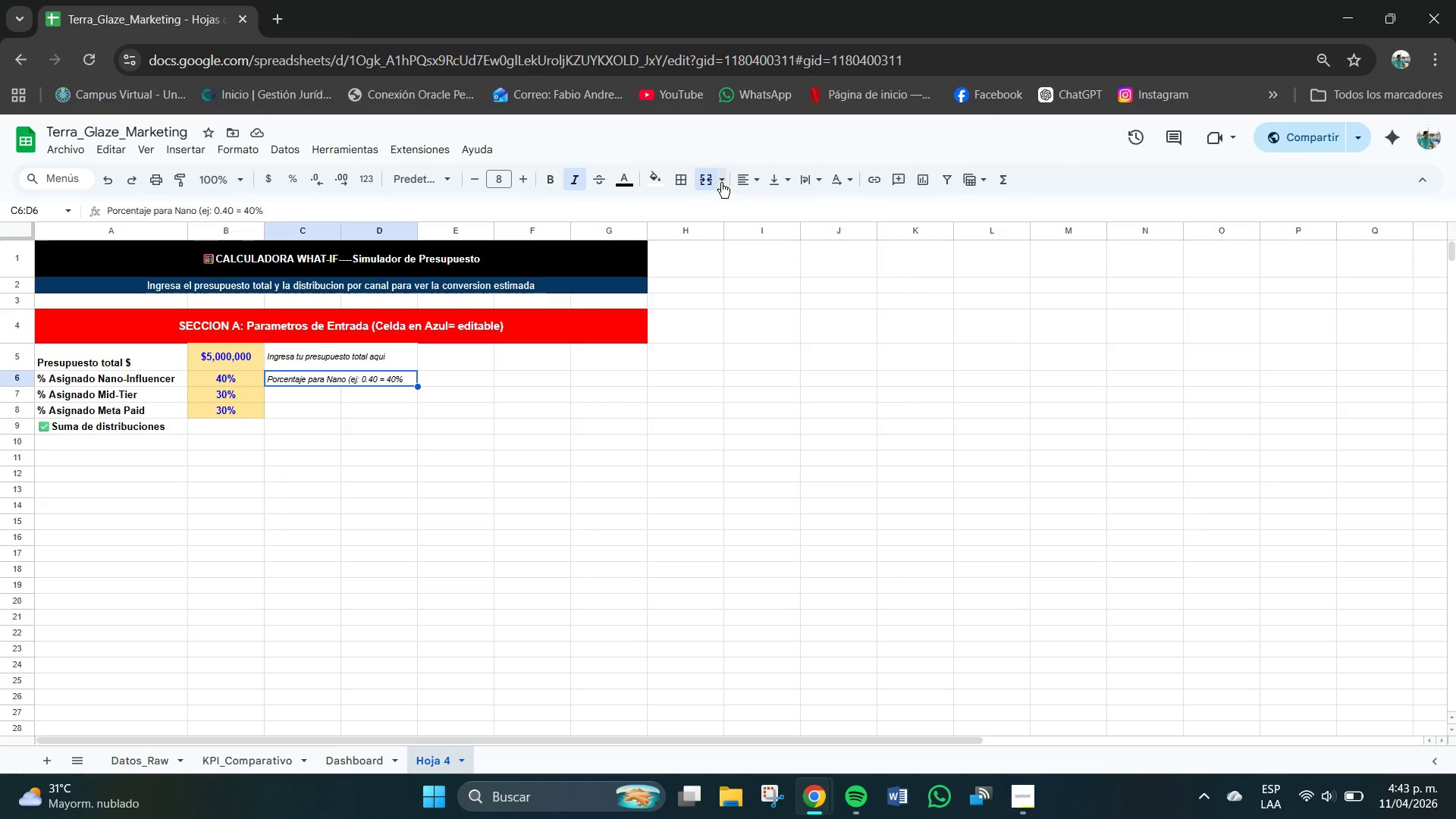 
left_click([708, 177])
 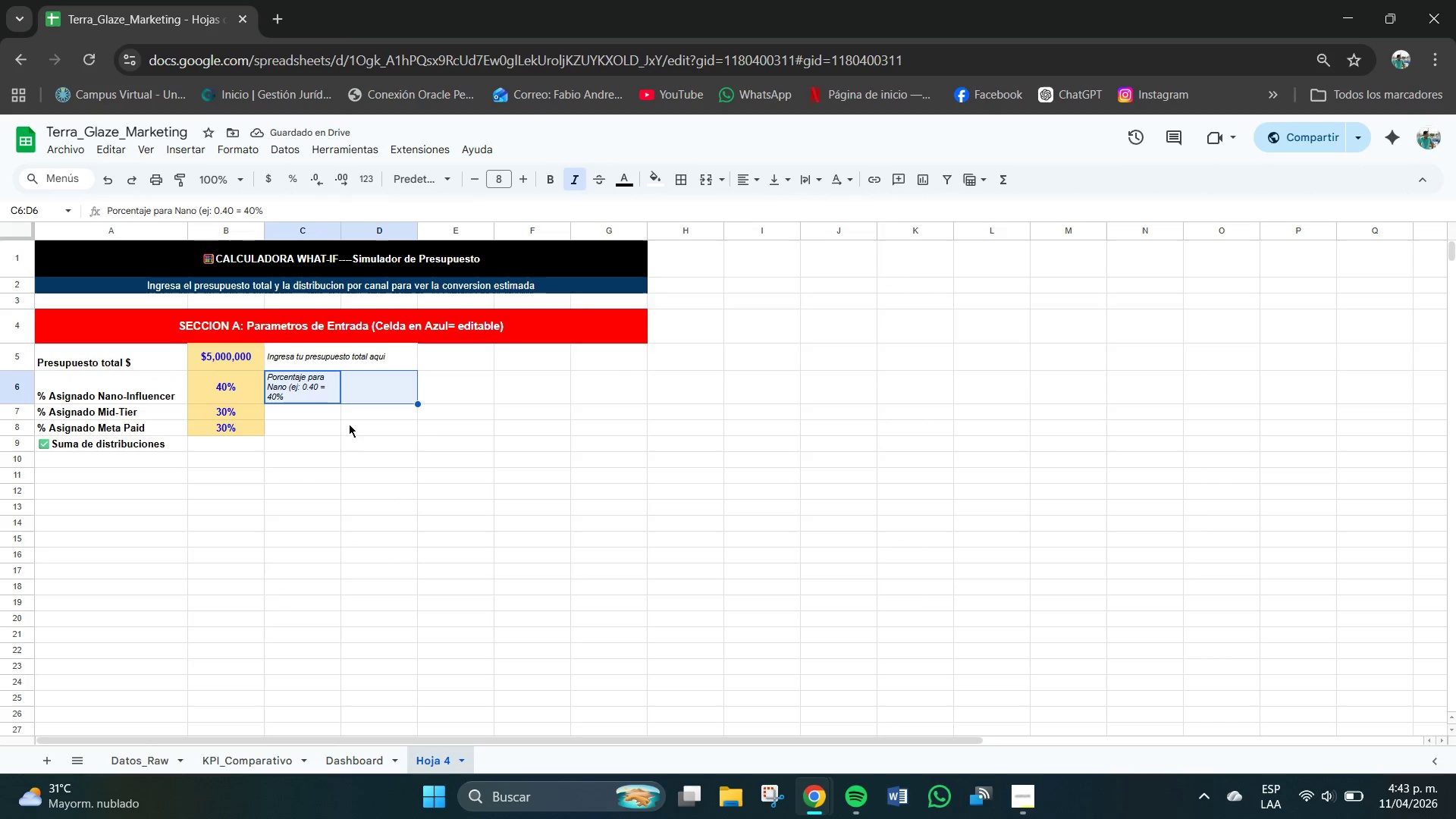 
left_click([353, 426])
 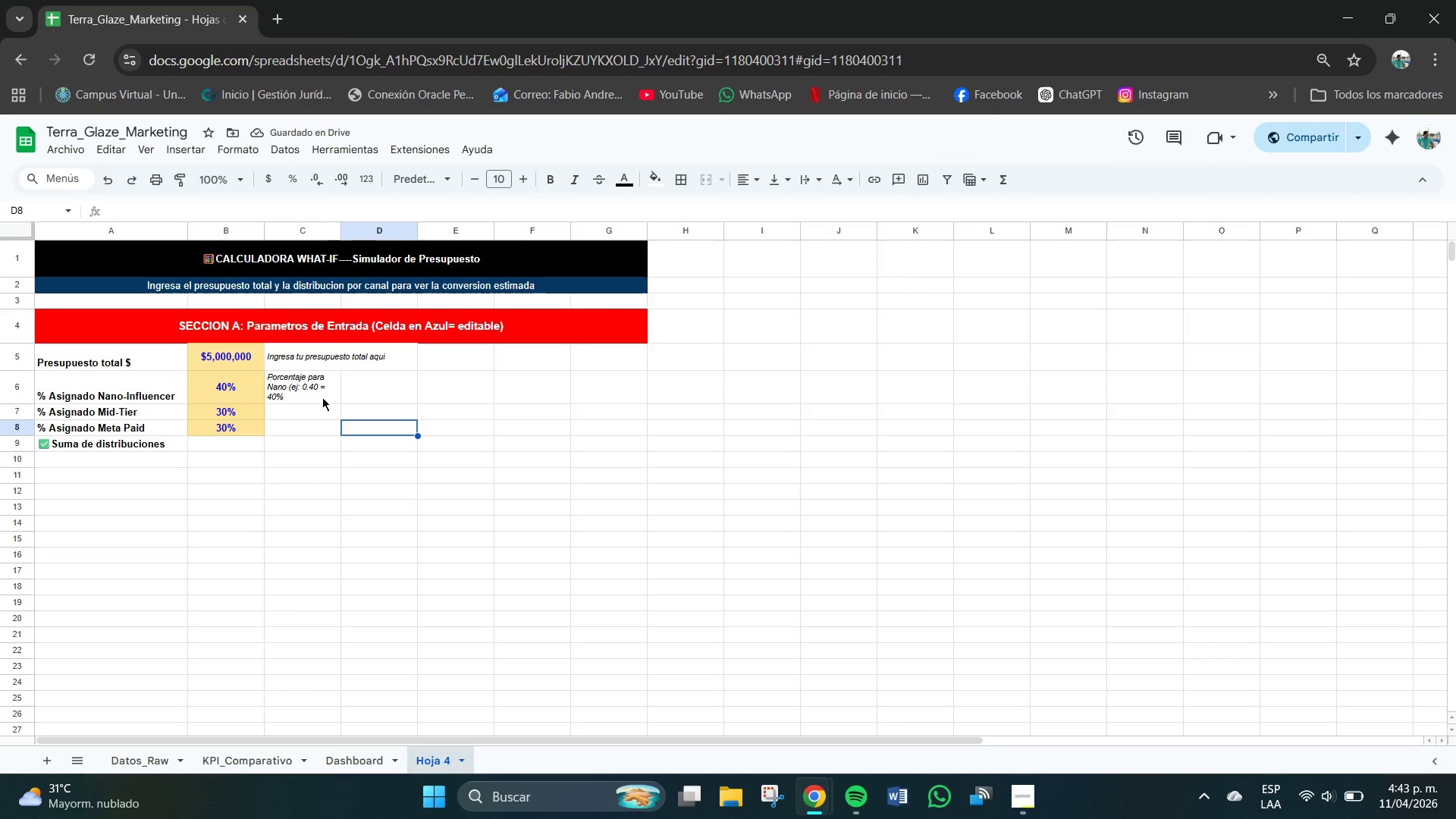 
left_click([311, 388])
 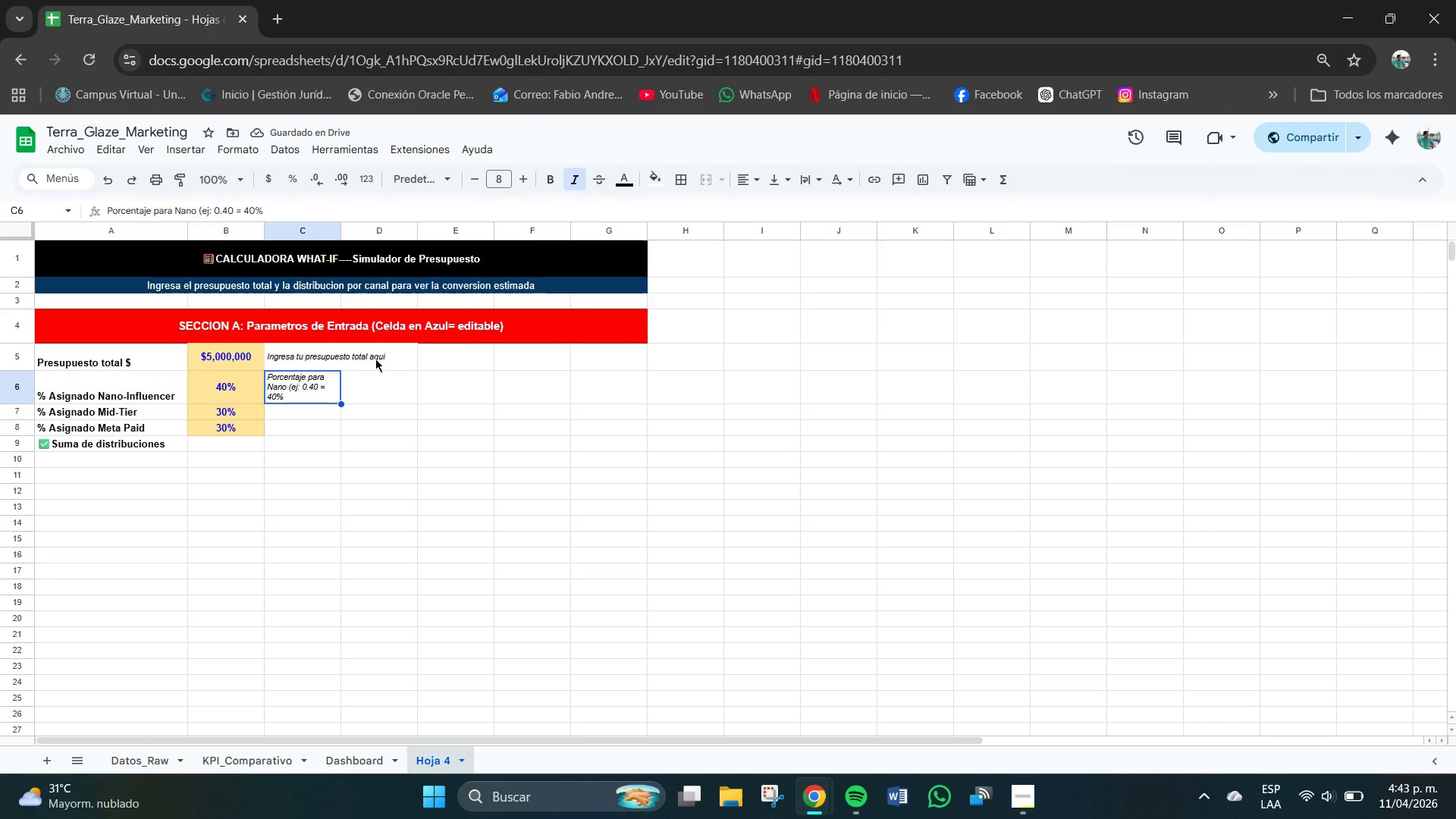 
left_click([361, 353])
 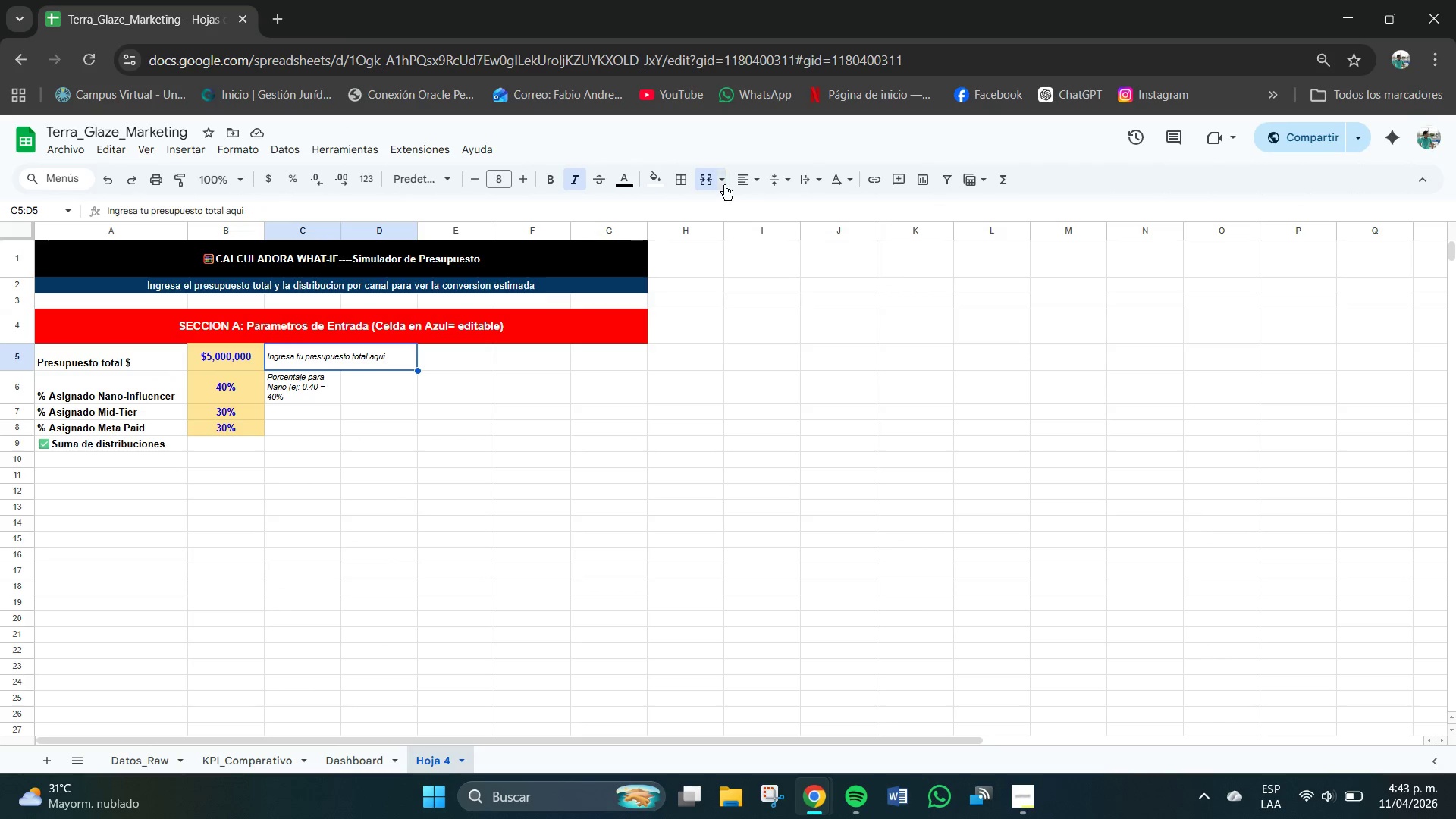 
left_click([709, 177])
 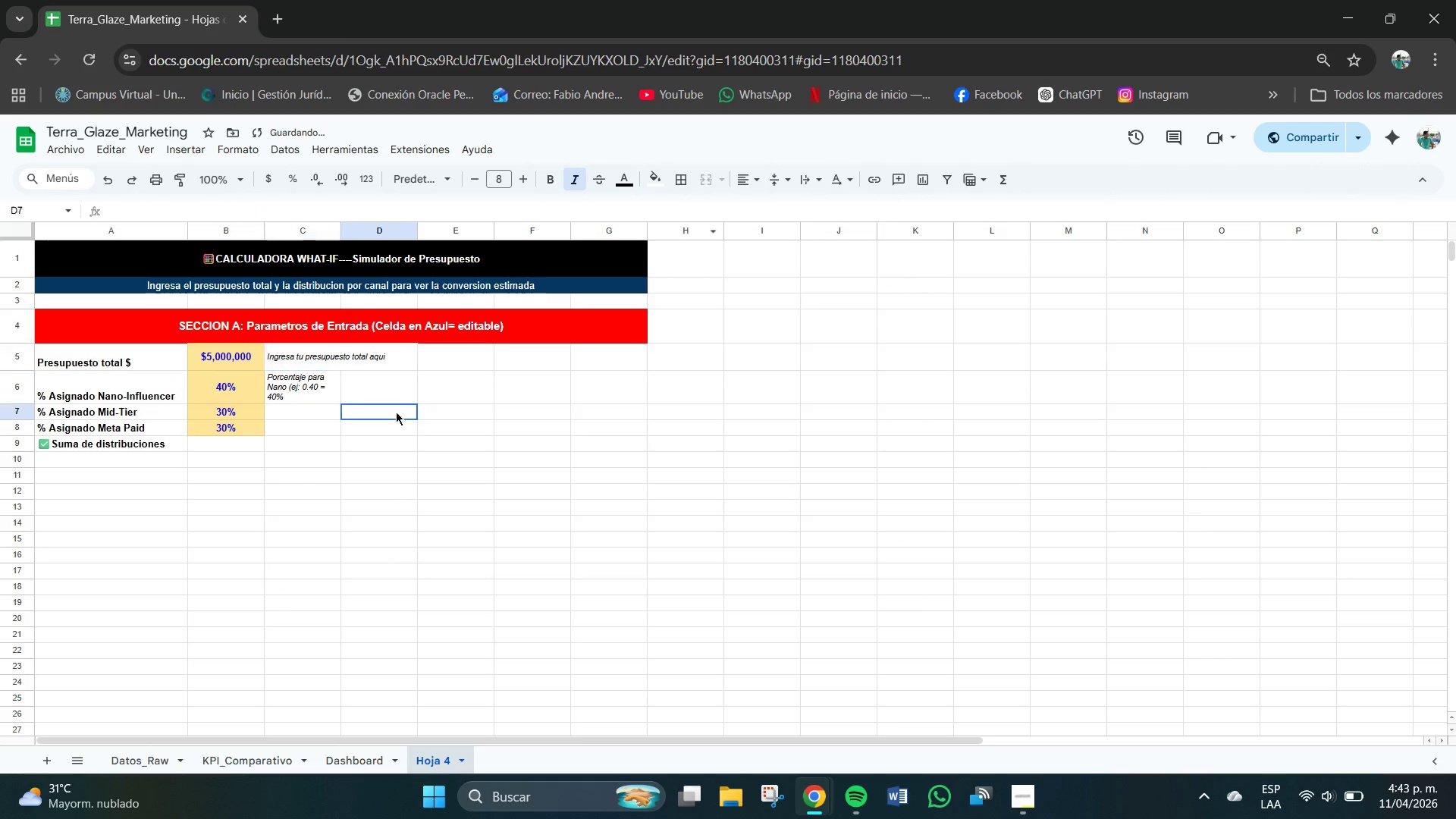 
double_click([378, 374])
 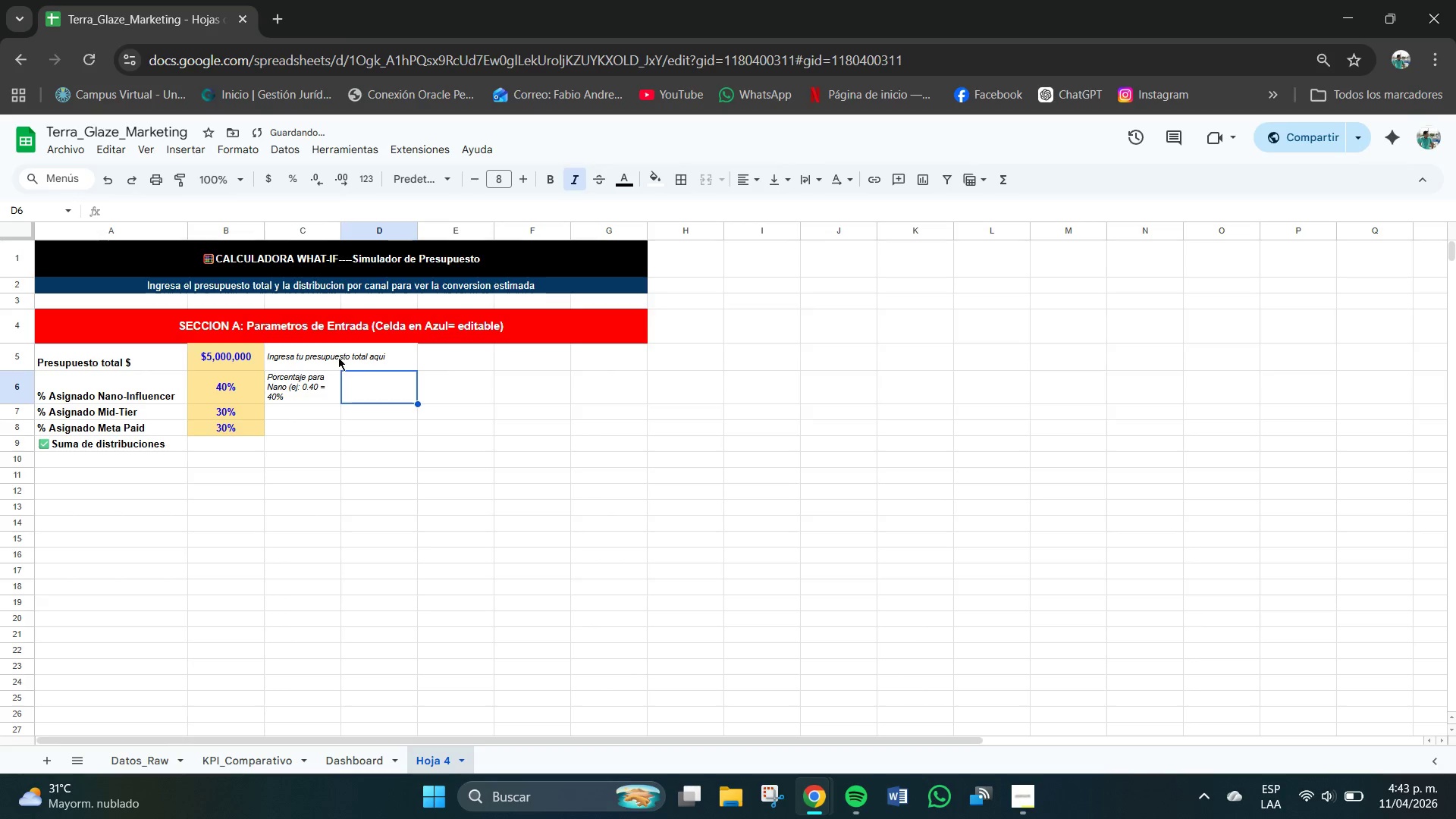 
triple_click([332, 357])
 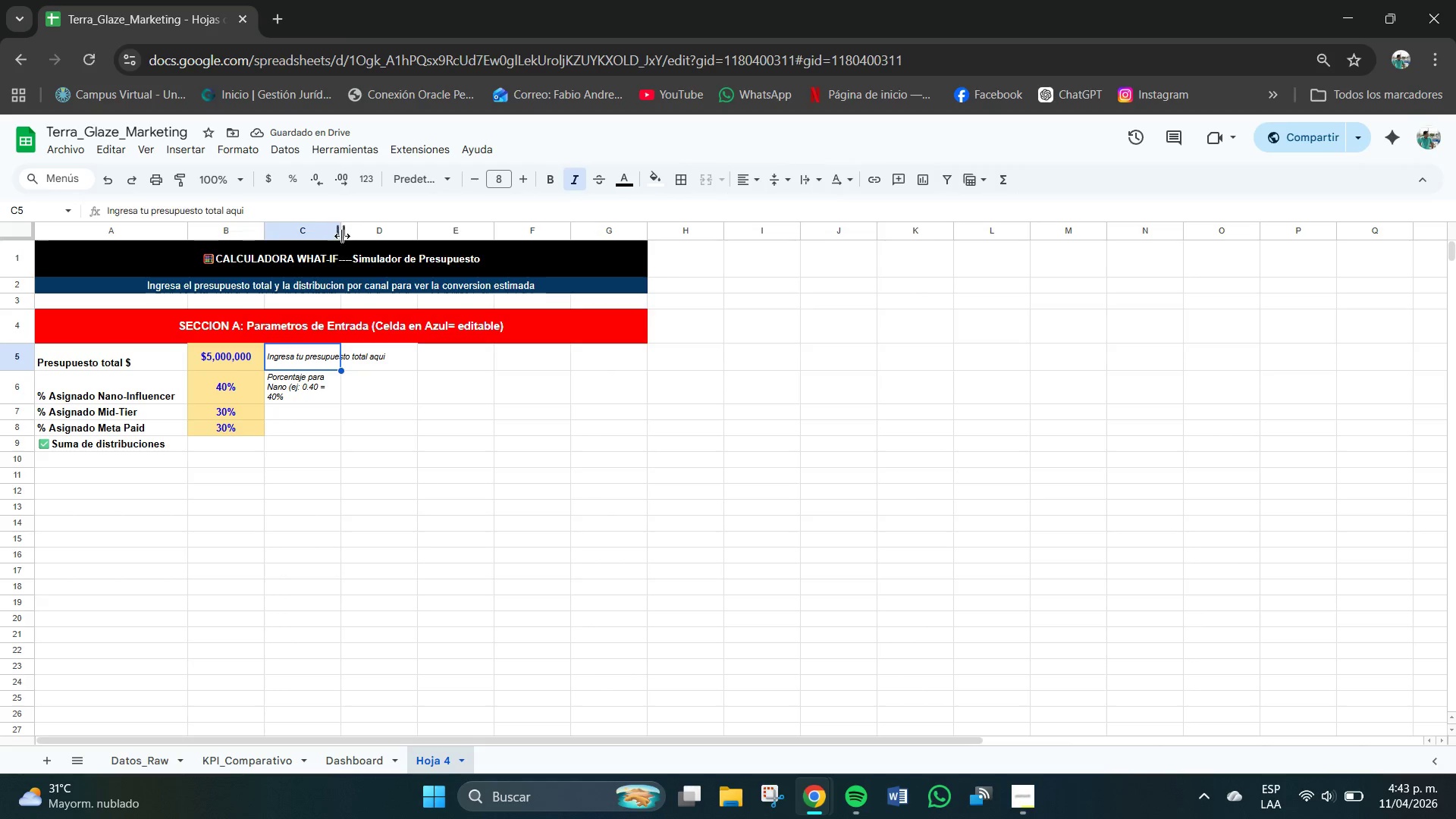 
left_click_drag(start_coordinate=[342, 236], to_coordinate=[369, 240])
 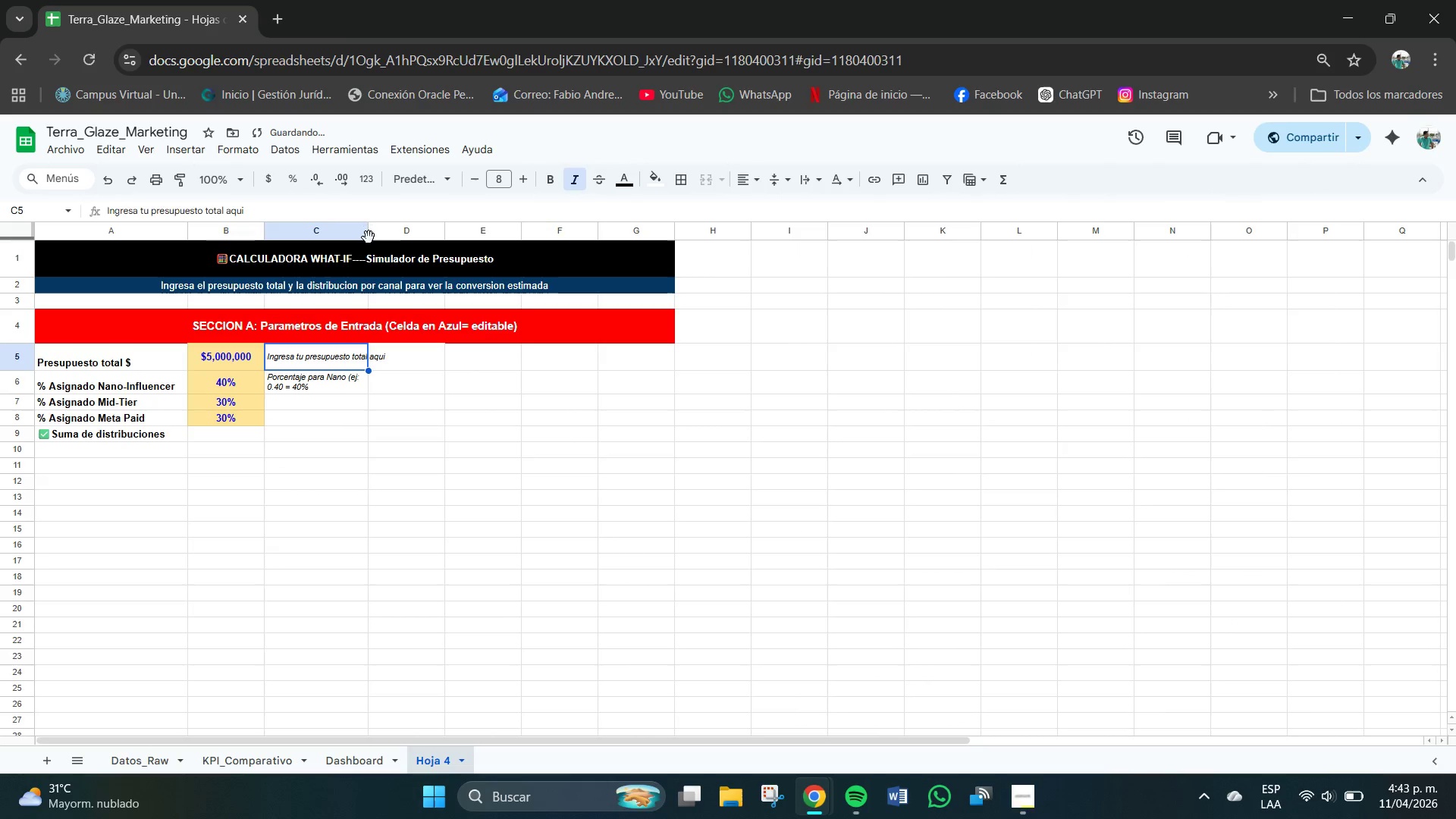 
mouse_move([386, 237])
 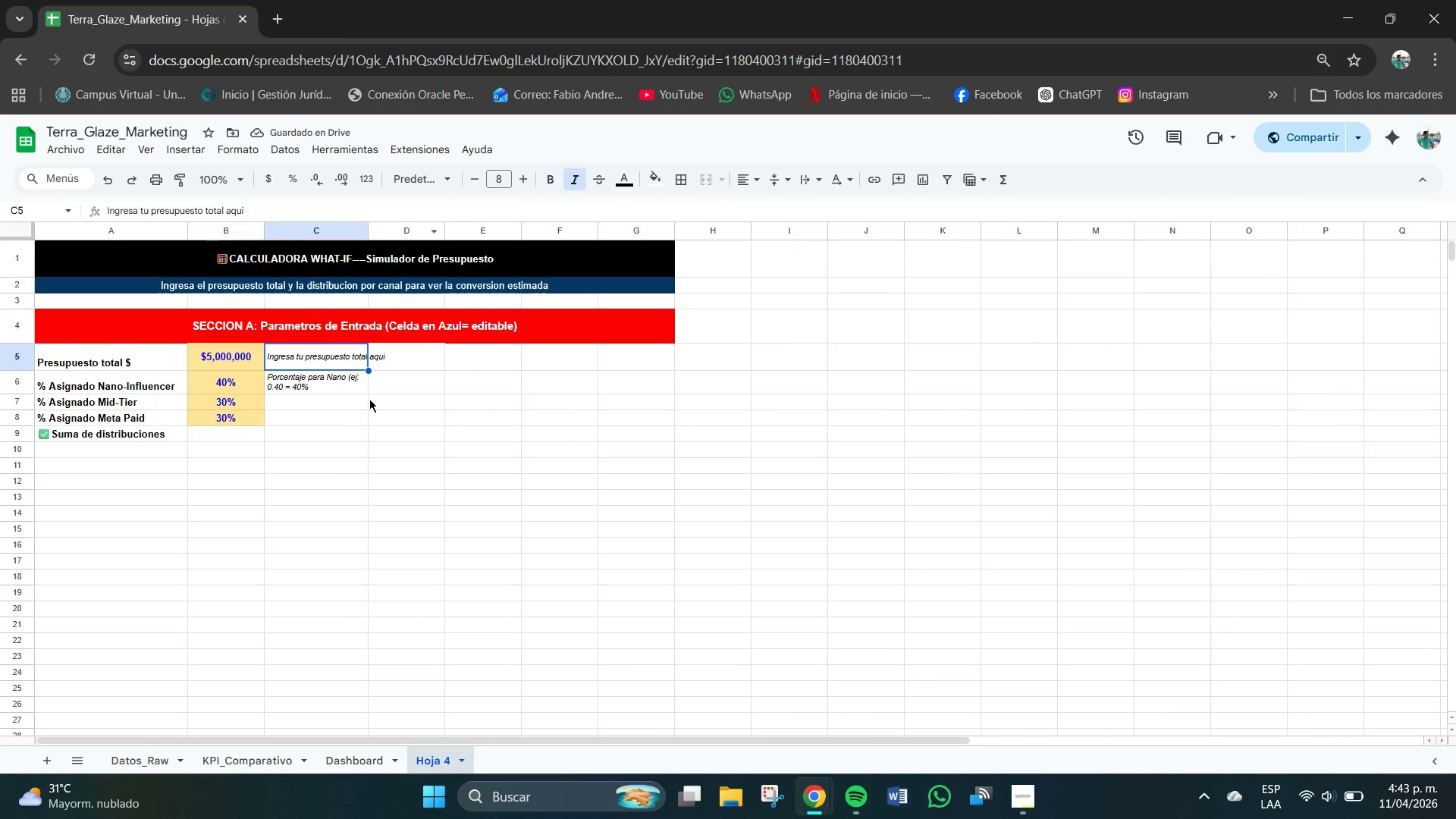 
left_click([364, 403])
 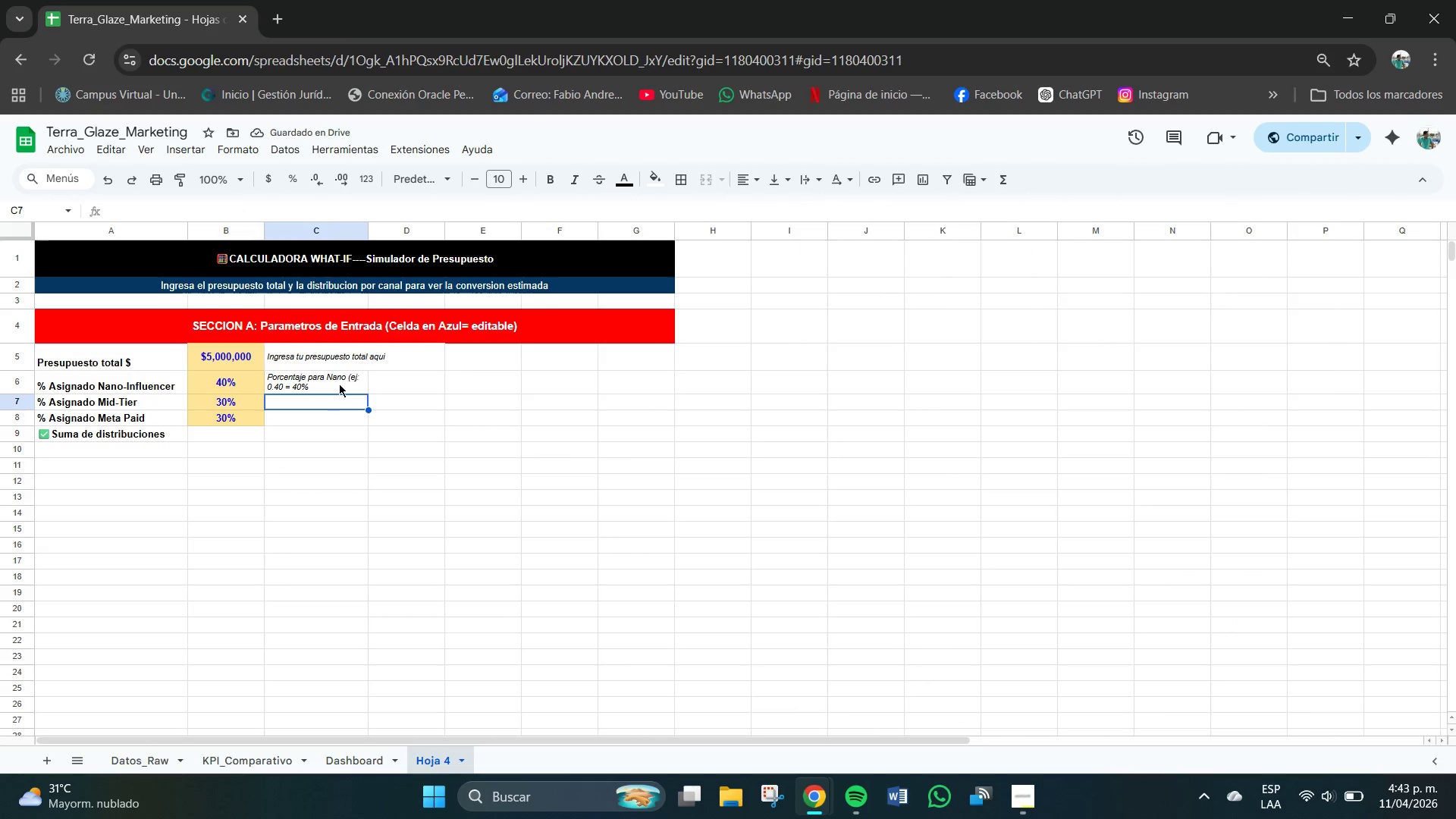 
left_click([375, 379])
 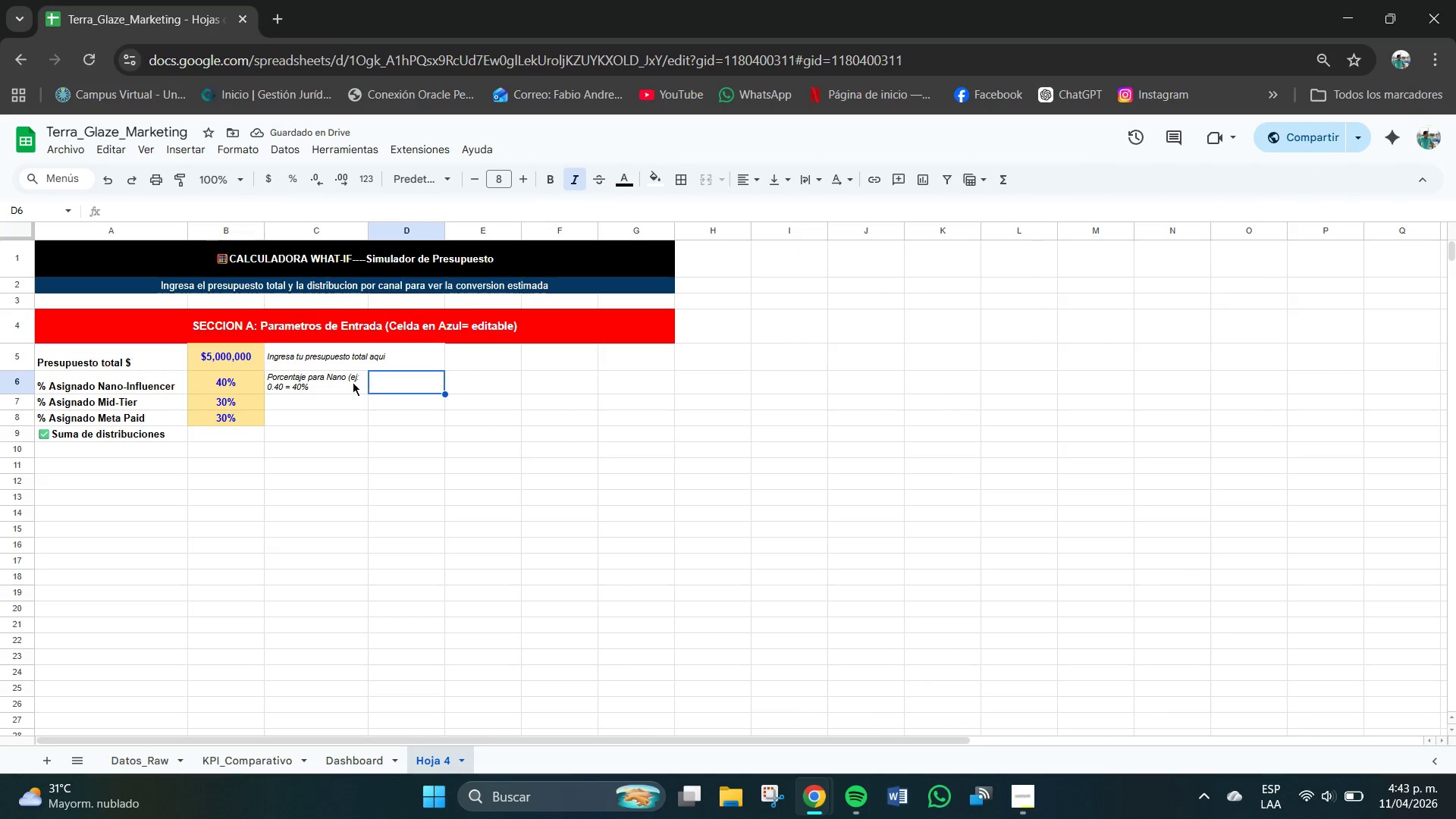 
left_click([339, 381])
 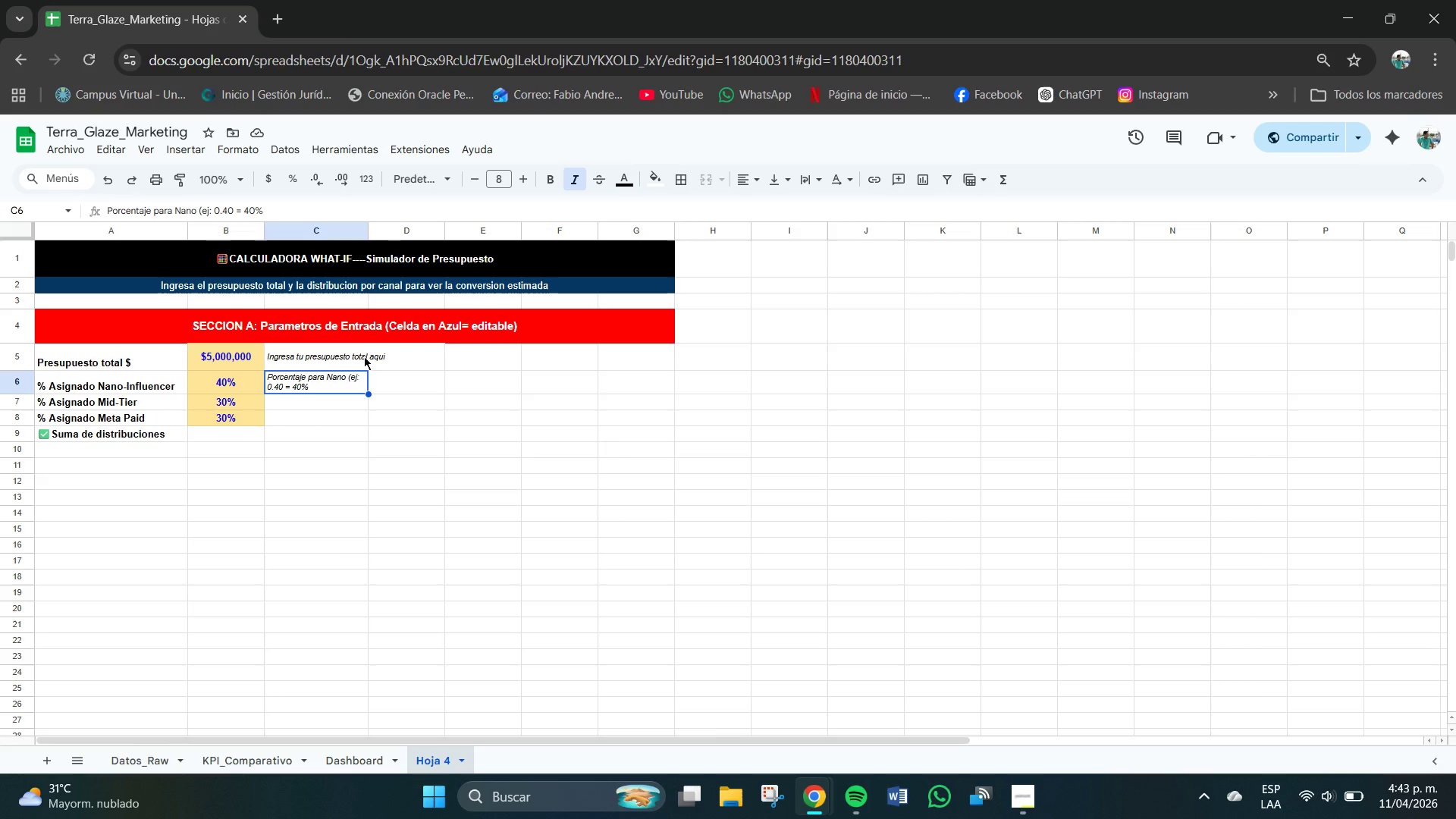 
left_click([293, 383])
 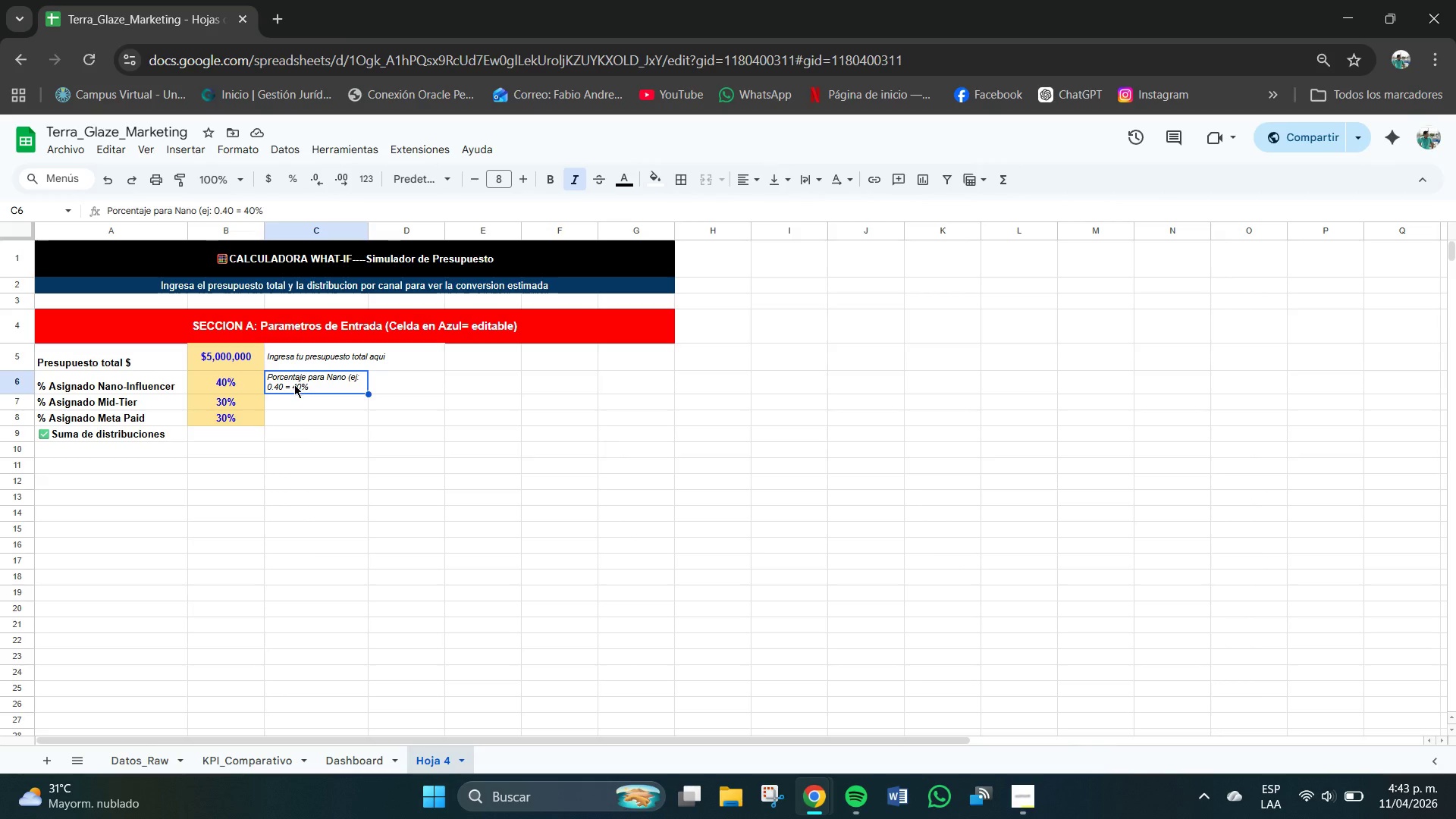 
left_click([301, 403])
 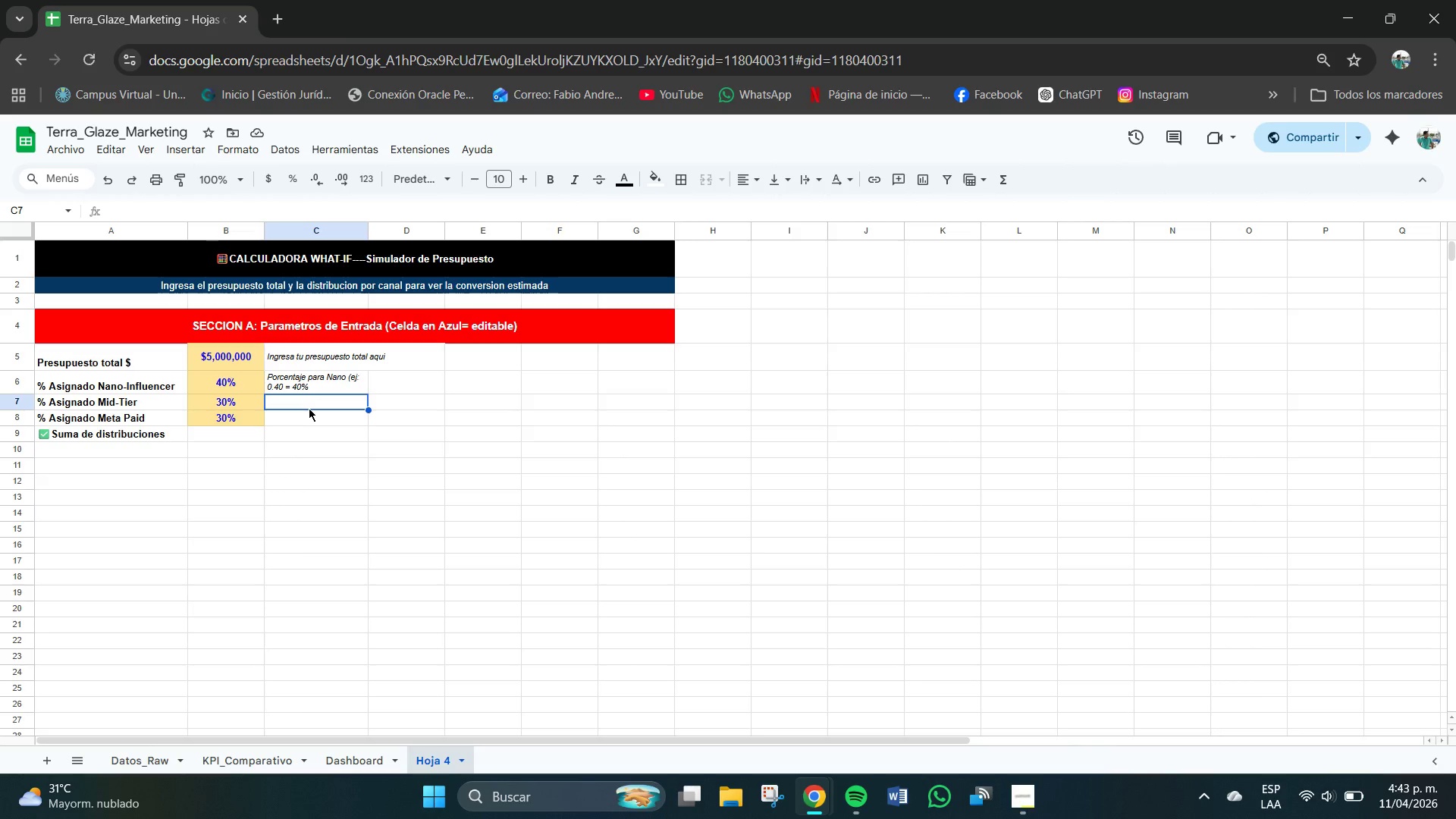 
type(Porcentaje para Mi9)
key(Backspace)
type(ed)
key(Backspace)
key(Backspace)
type(d-Tier *ej> 03)
key(Backspace)
type(.30()
 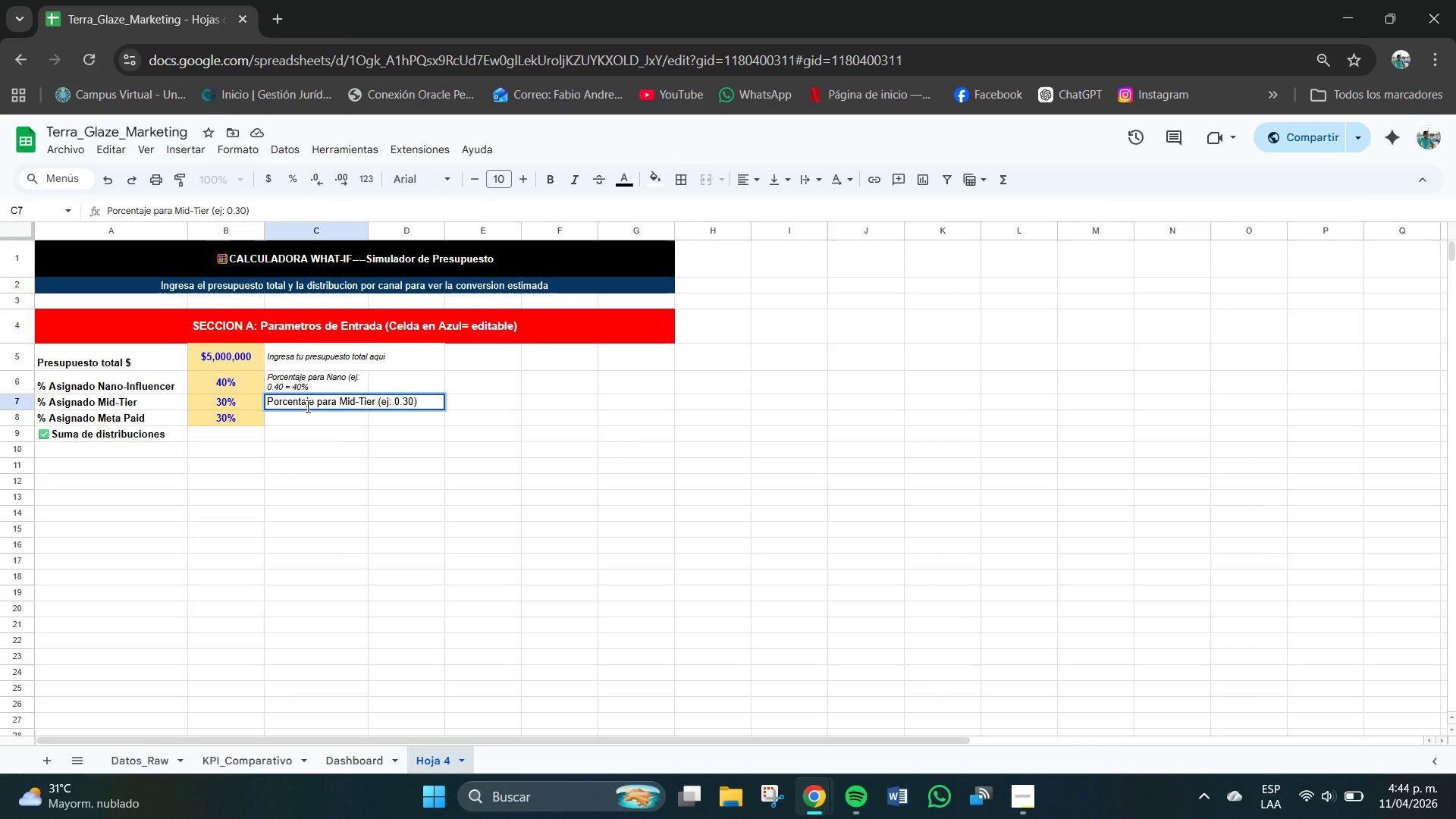 
left_click([522, 487])
 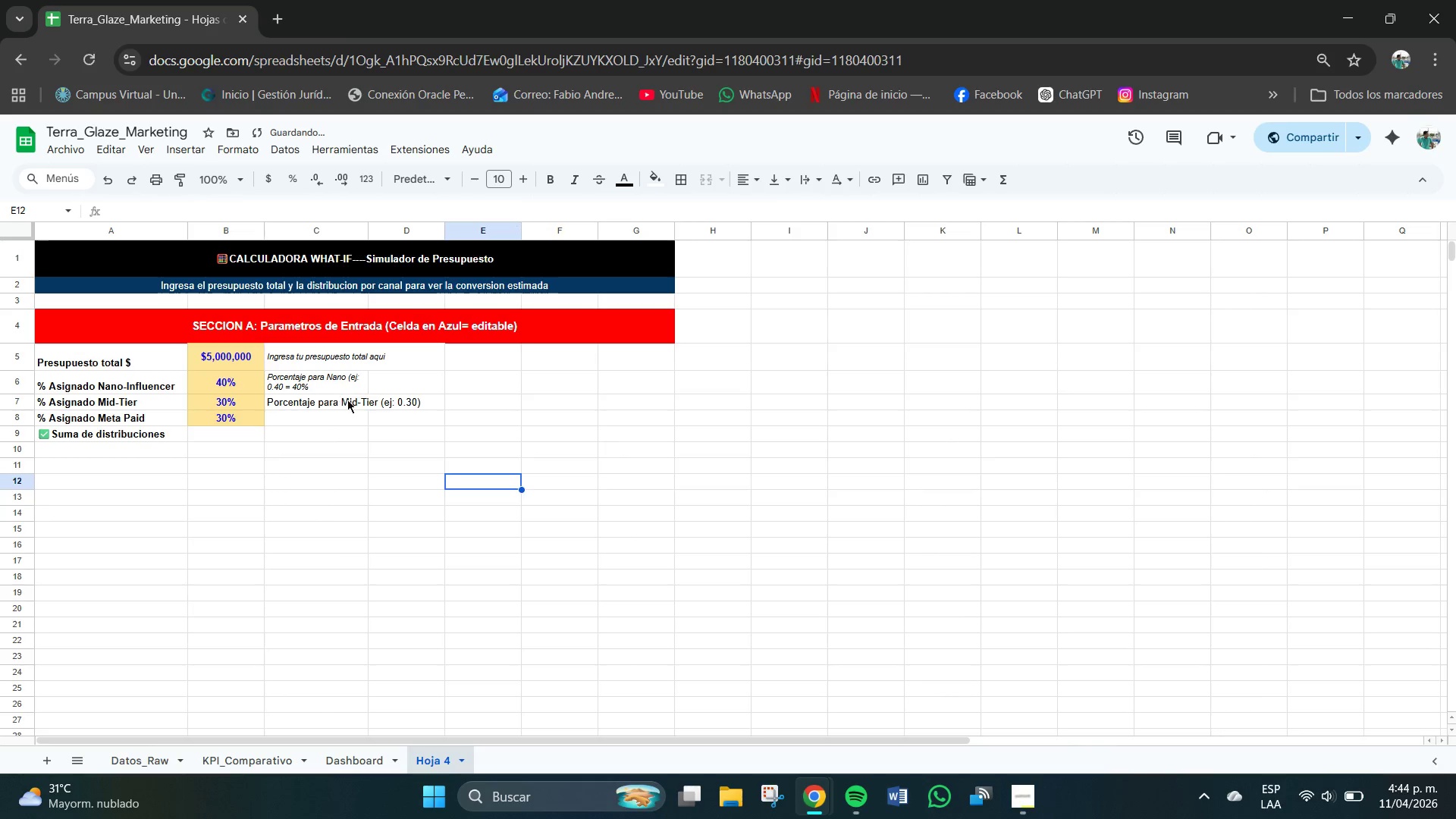 
left_click([347, 400])
 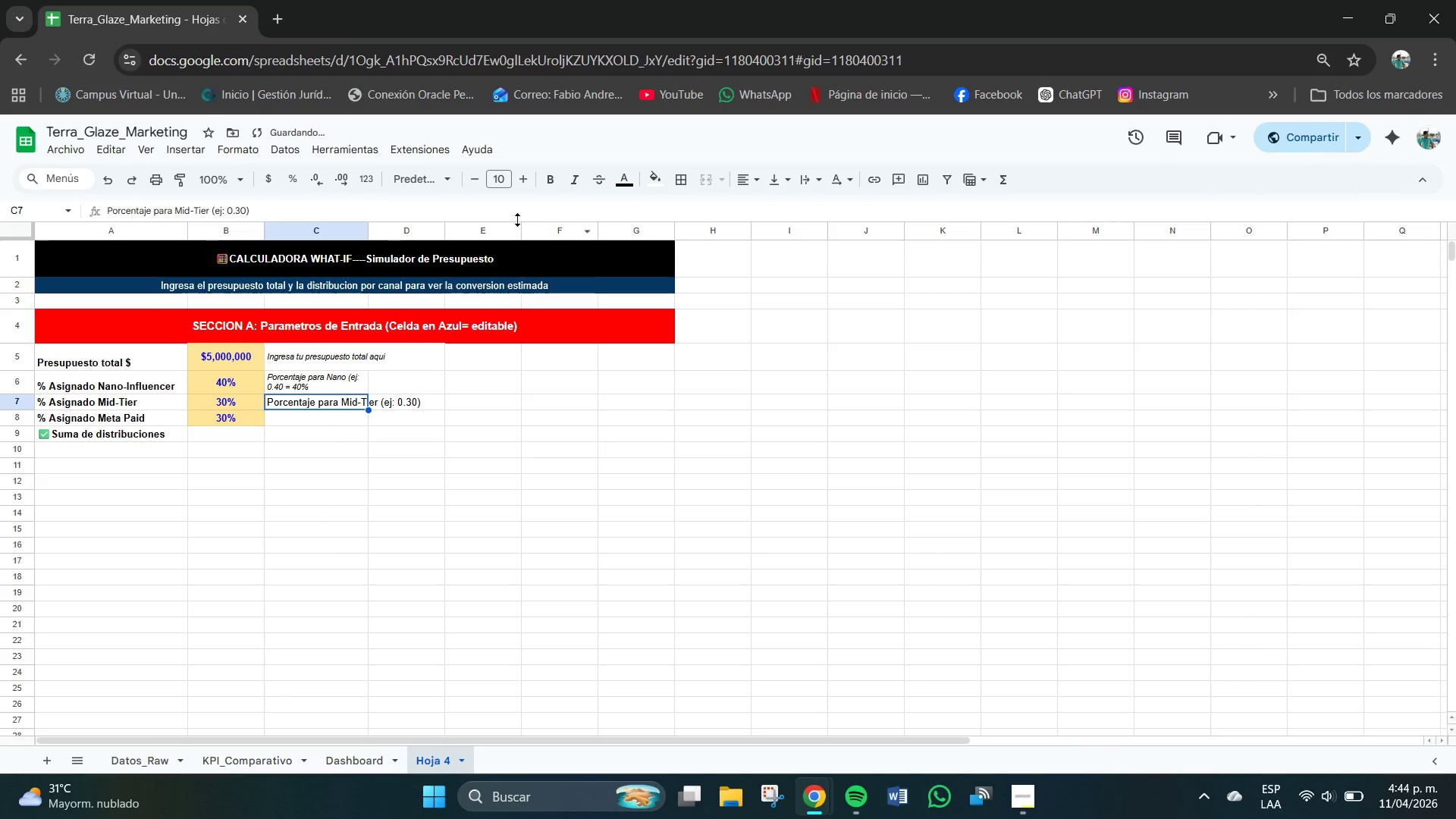 
left_click([576, 170])
 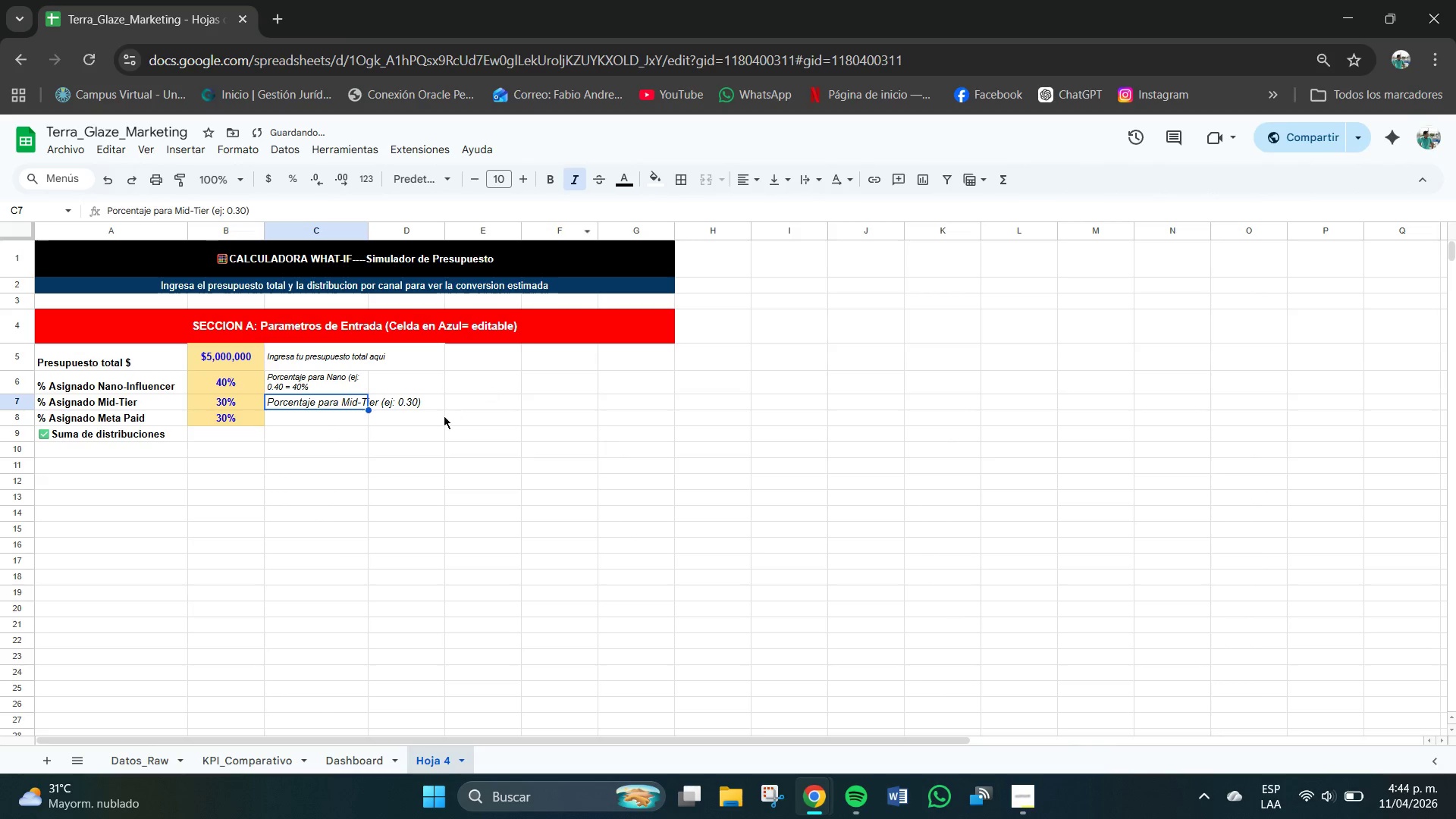 
left_click([407, 428])
 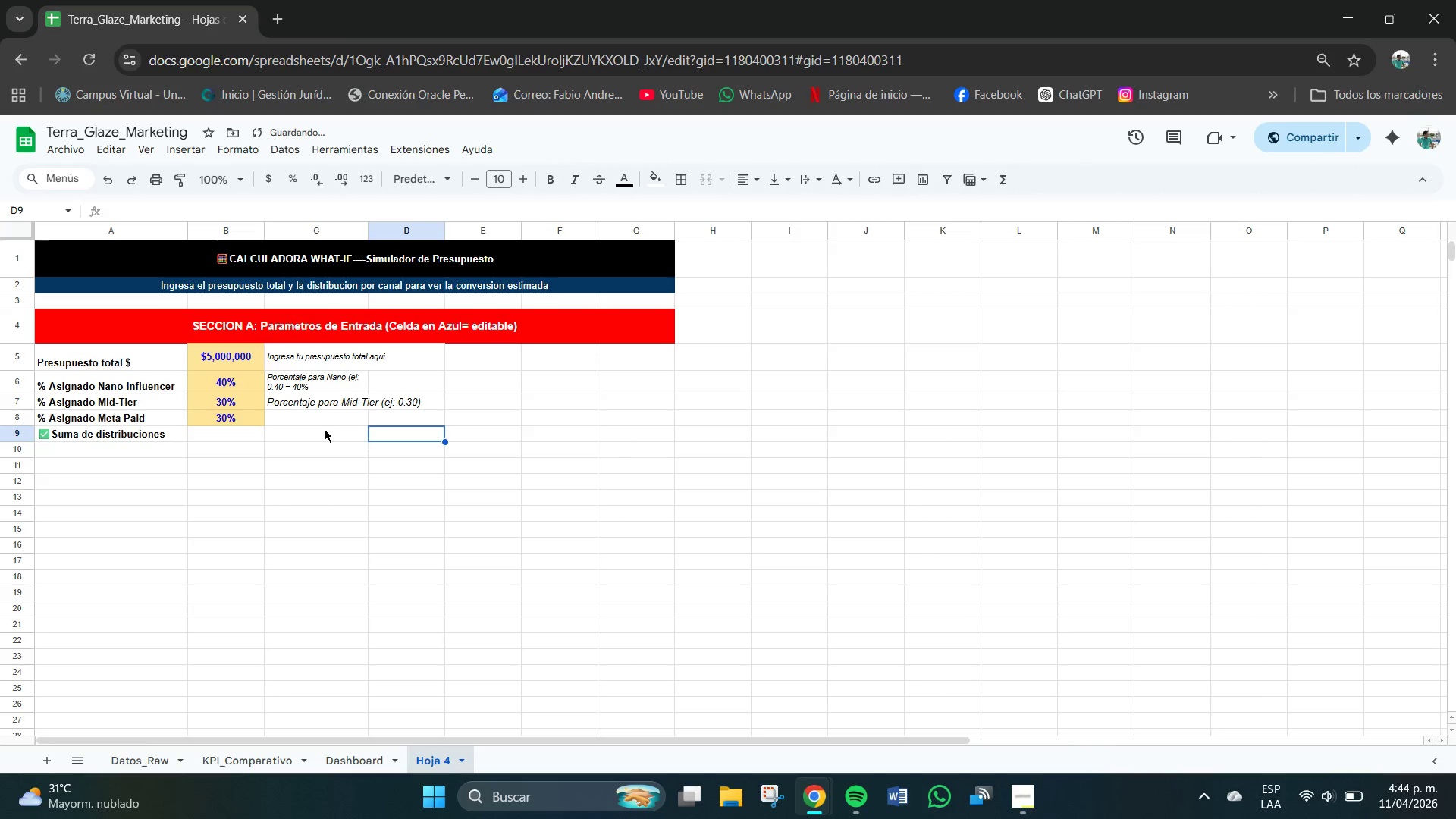 
left_click([315, 421])
 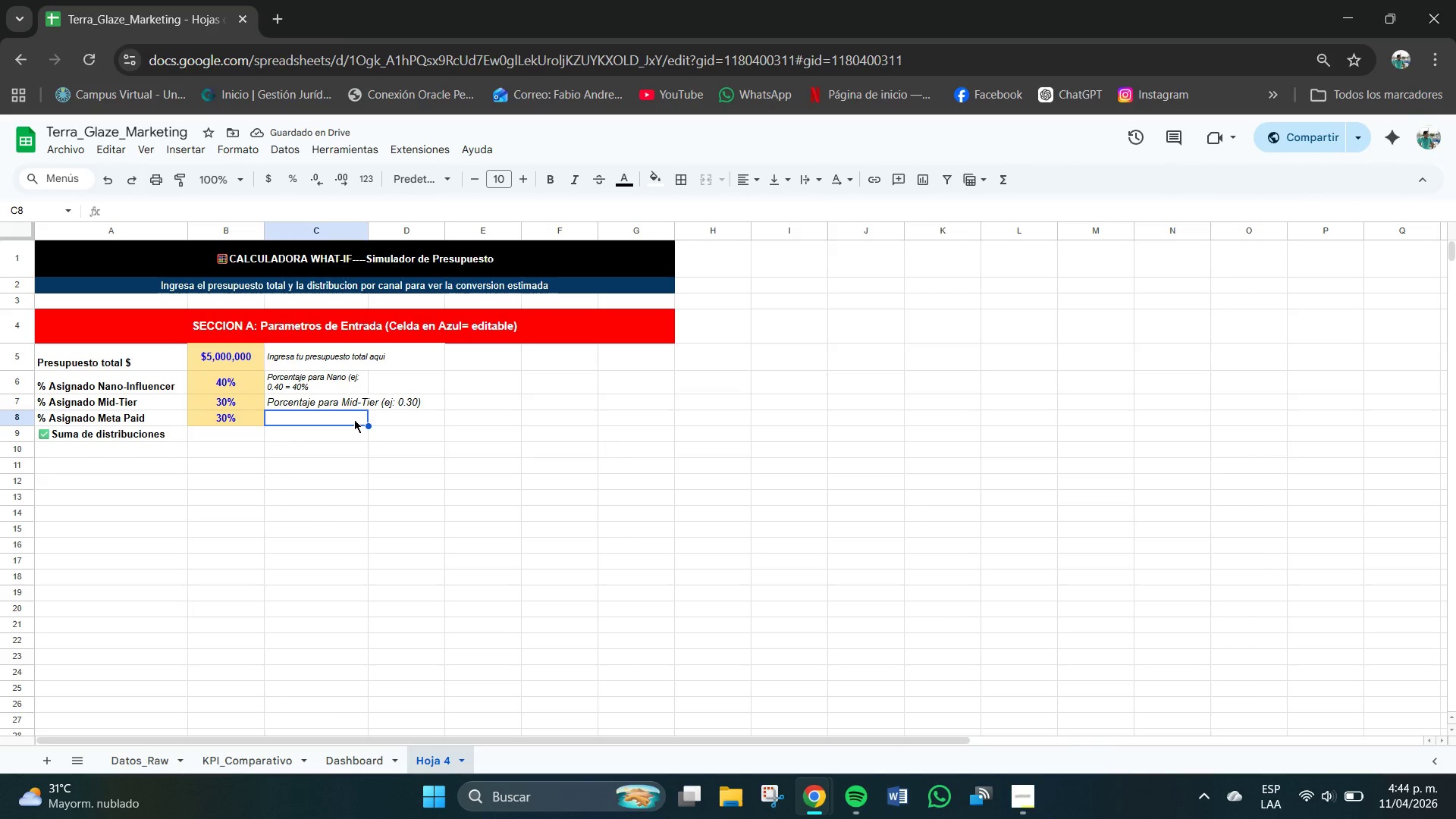 
left_click([377, 411])
 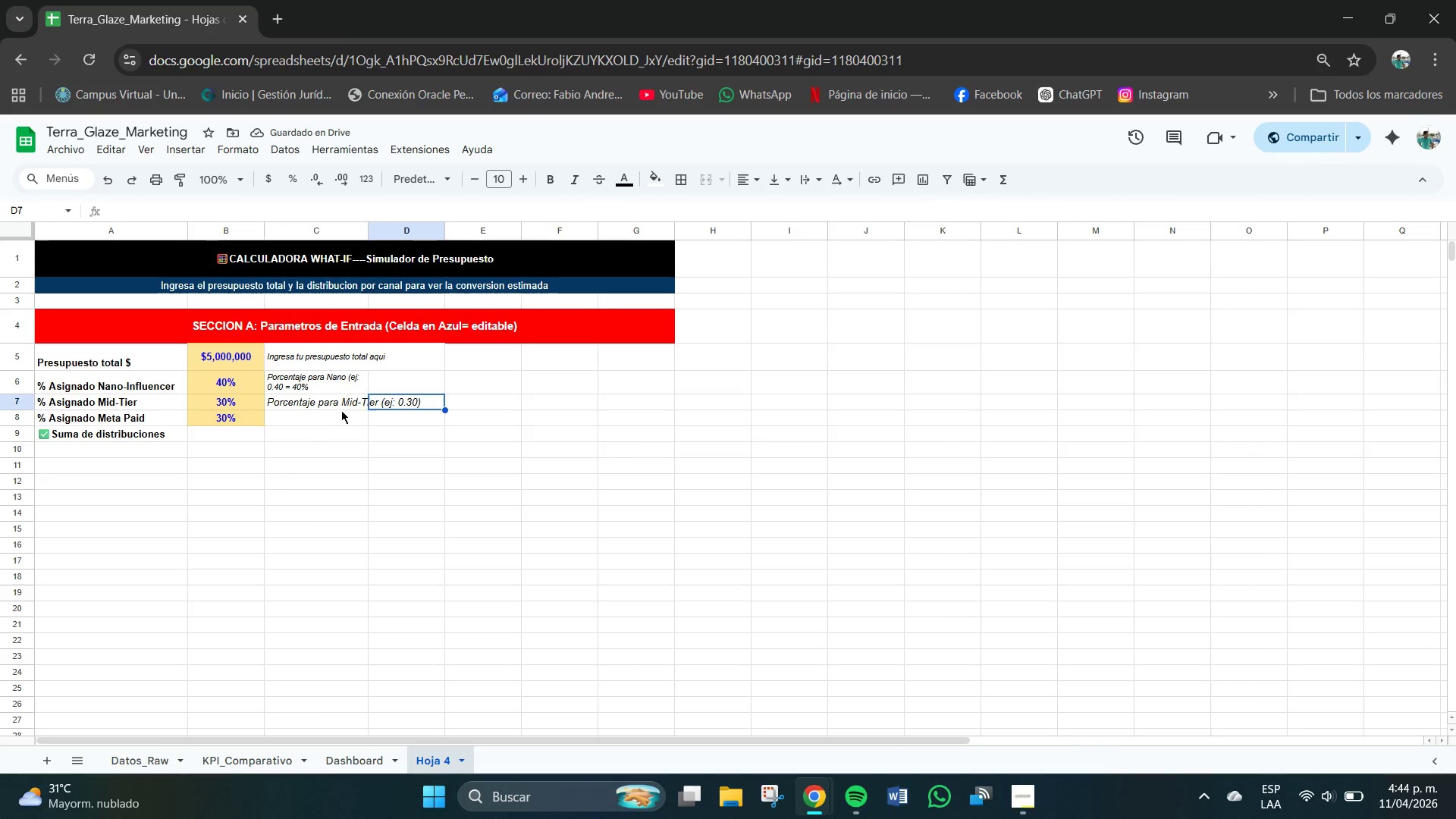 
left_click([336, 407])
 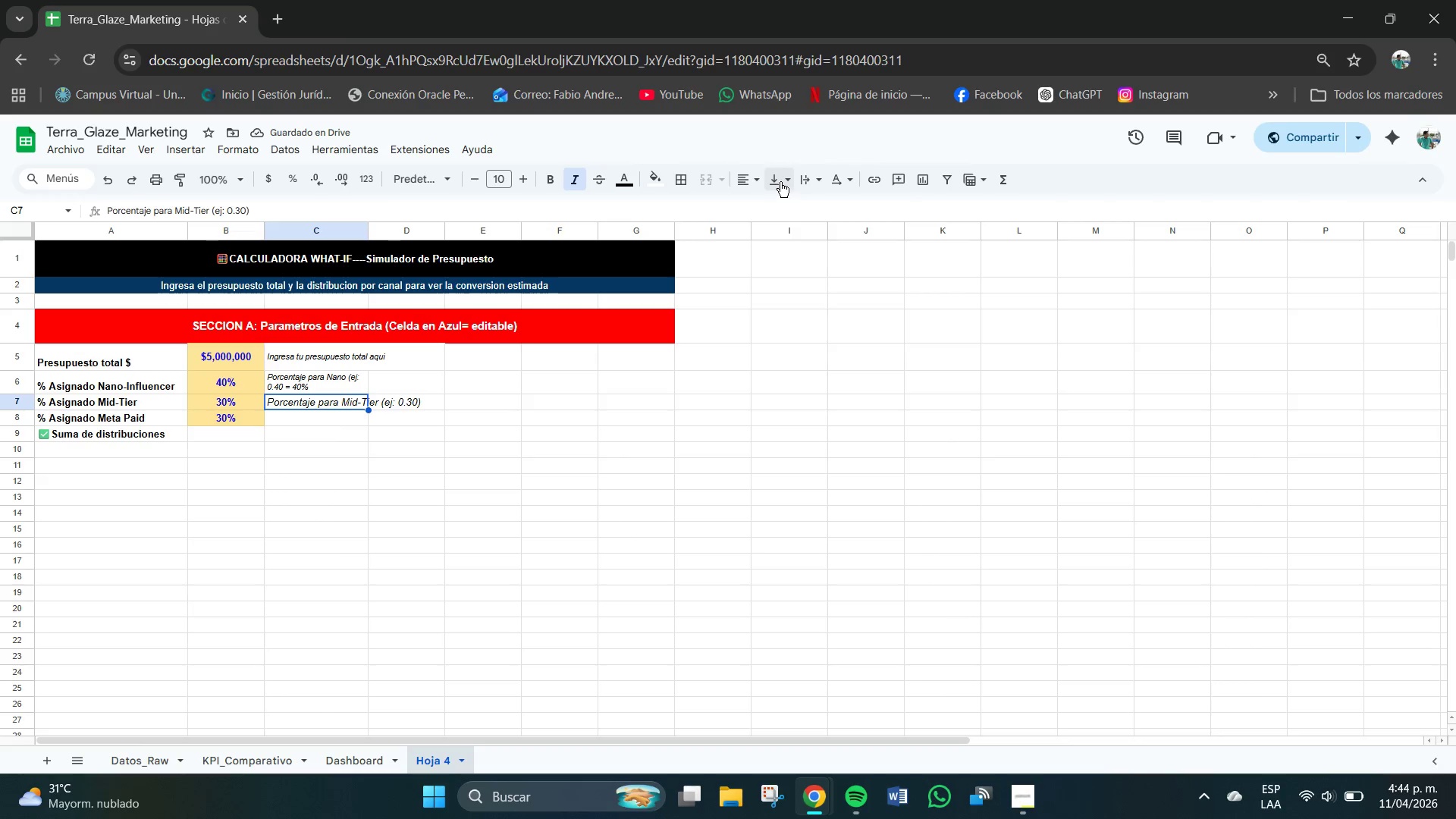 
left_click([783, 182])
 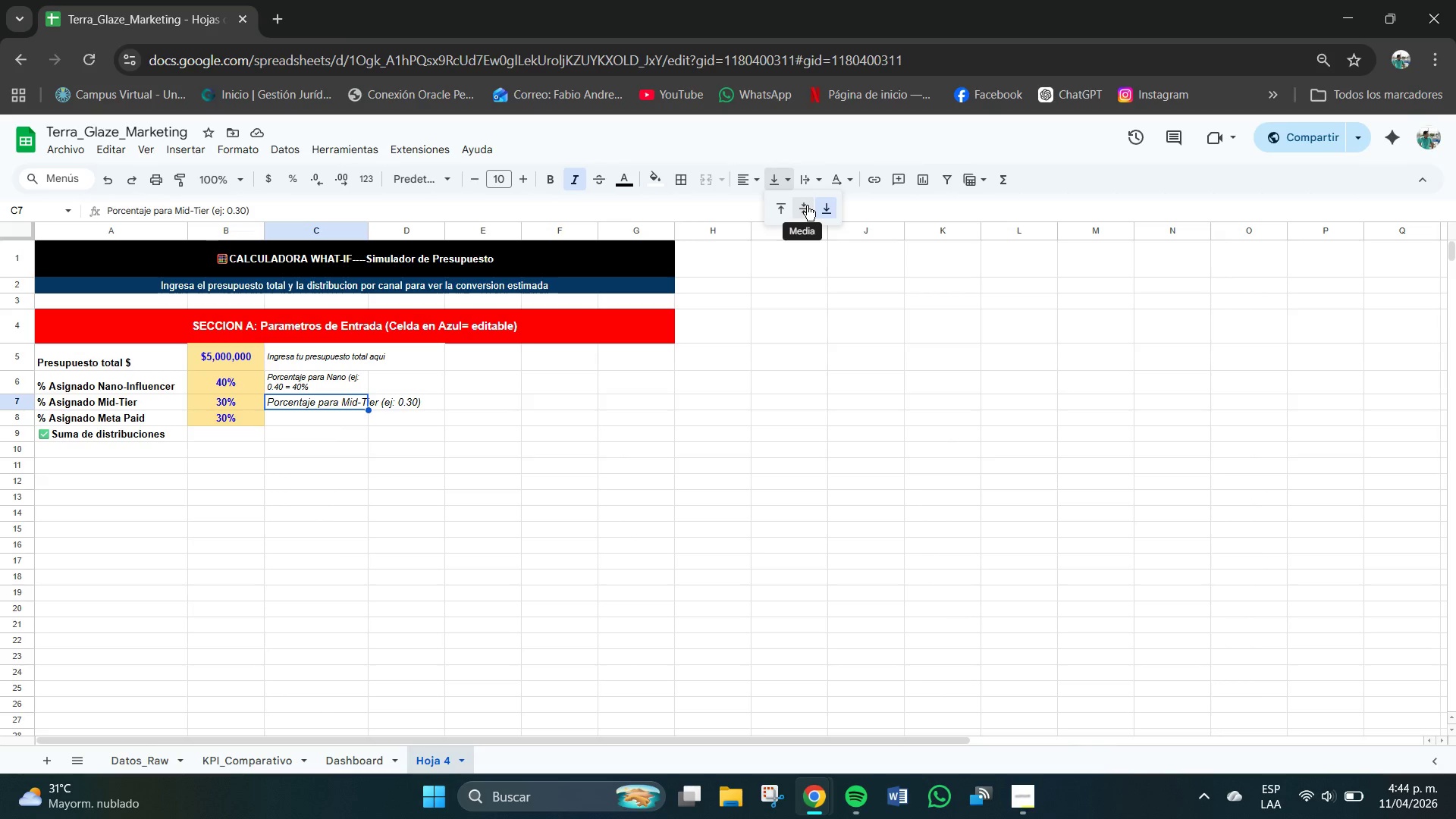 
left_click([807, 206])
 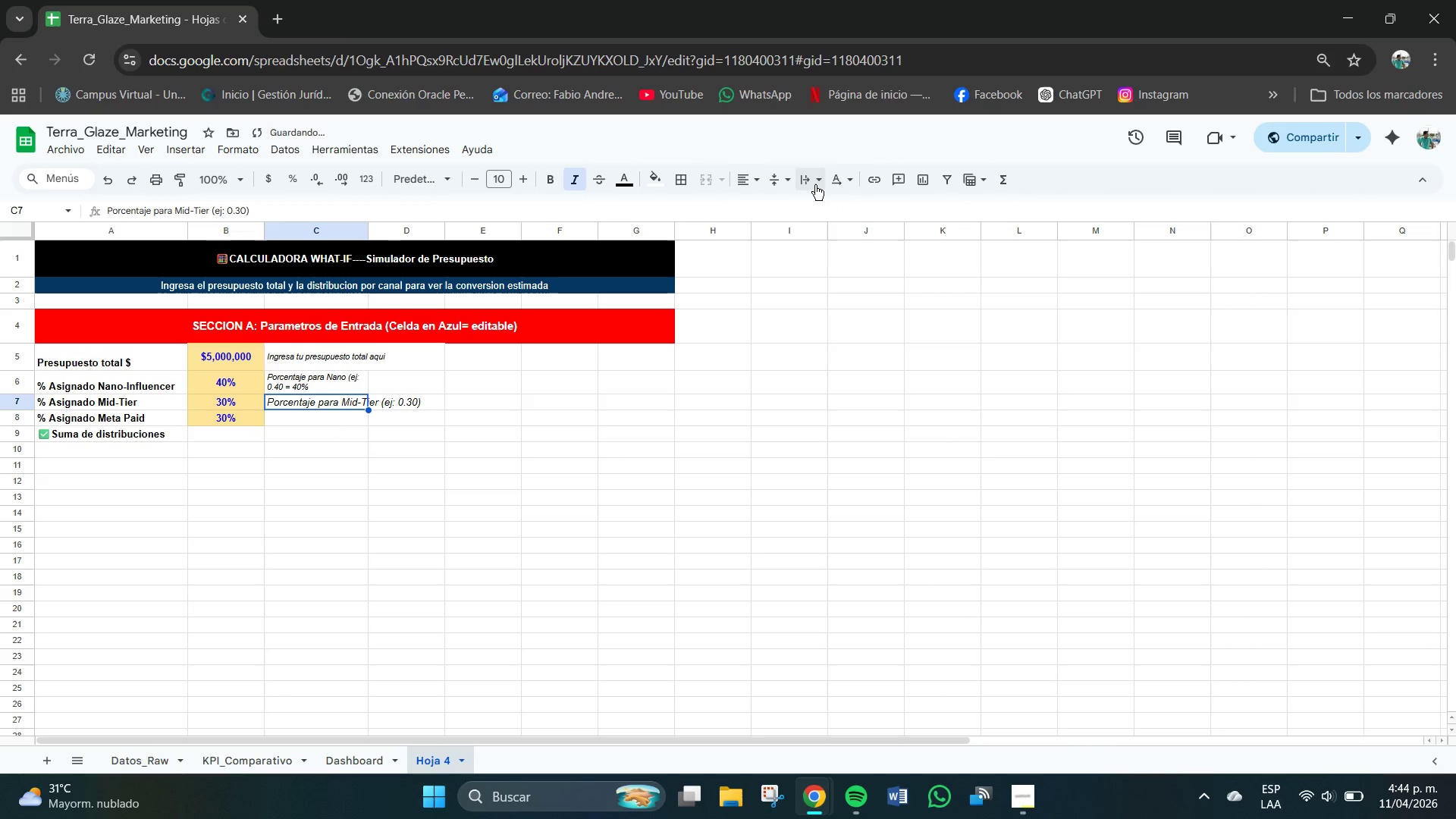 
left_click([807, 174])
 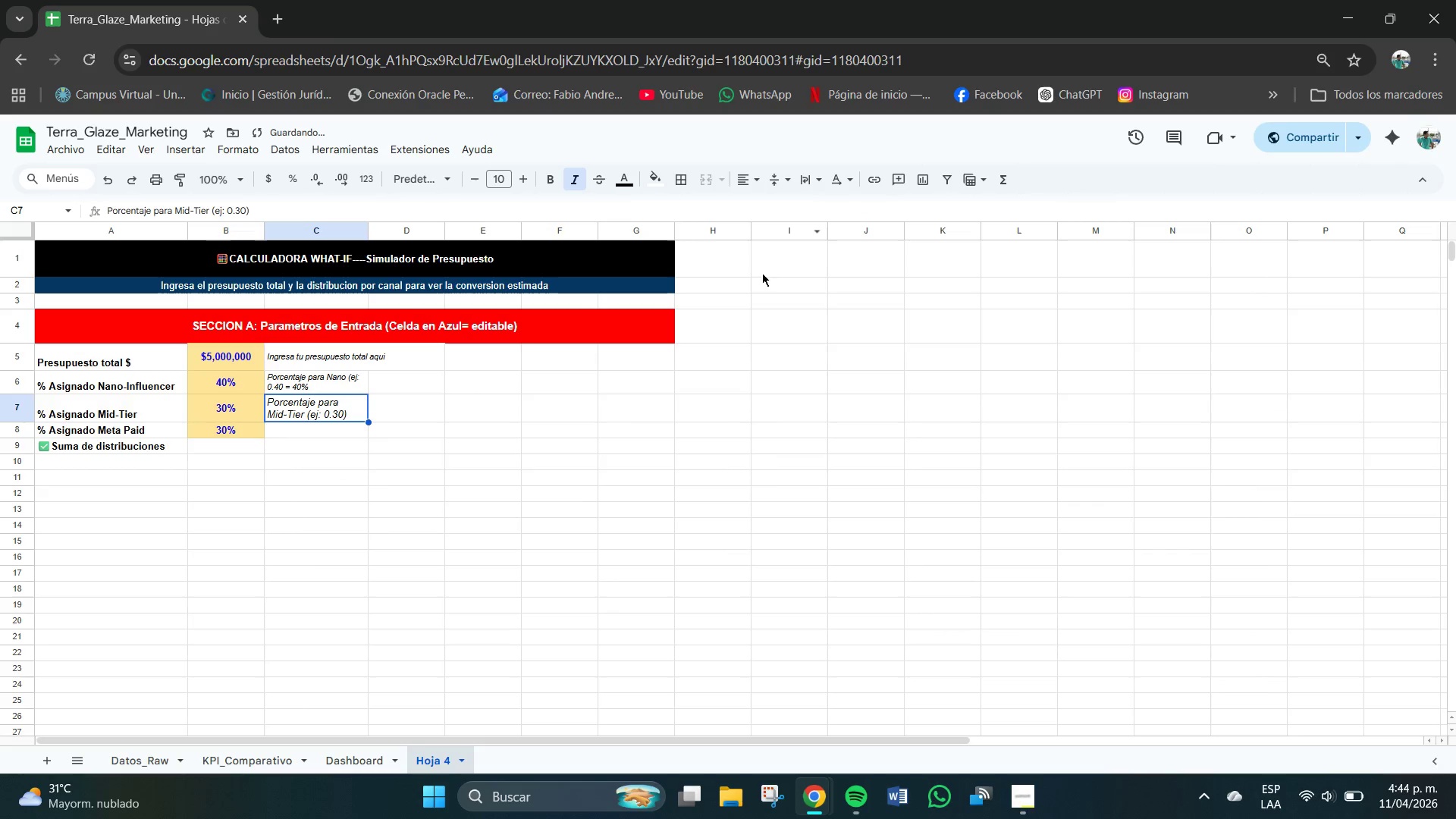 
left_click([328, 456])
 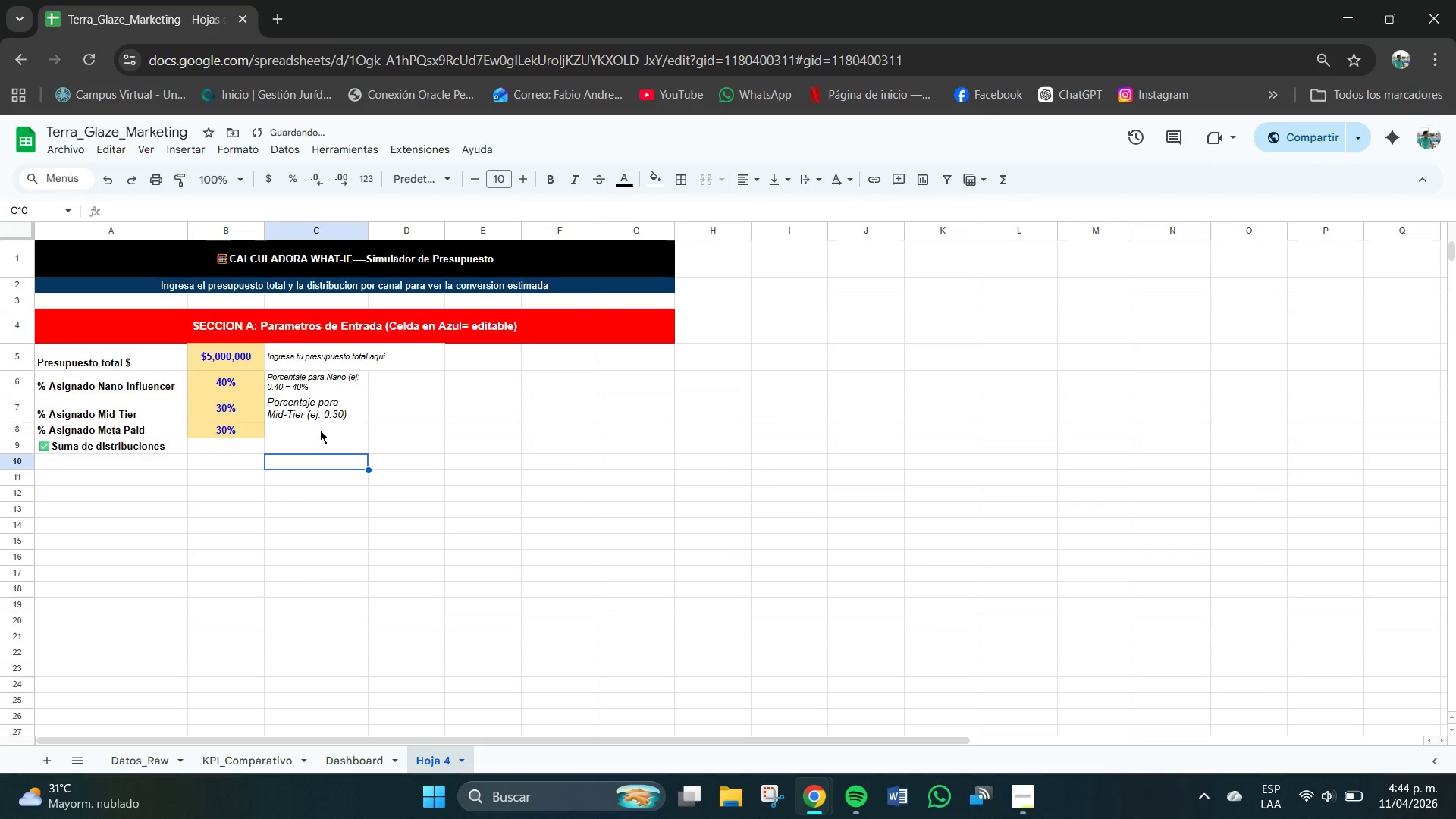 
left_click([321, 427])
 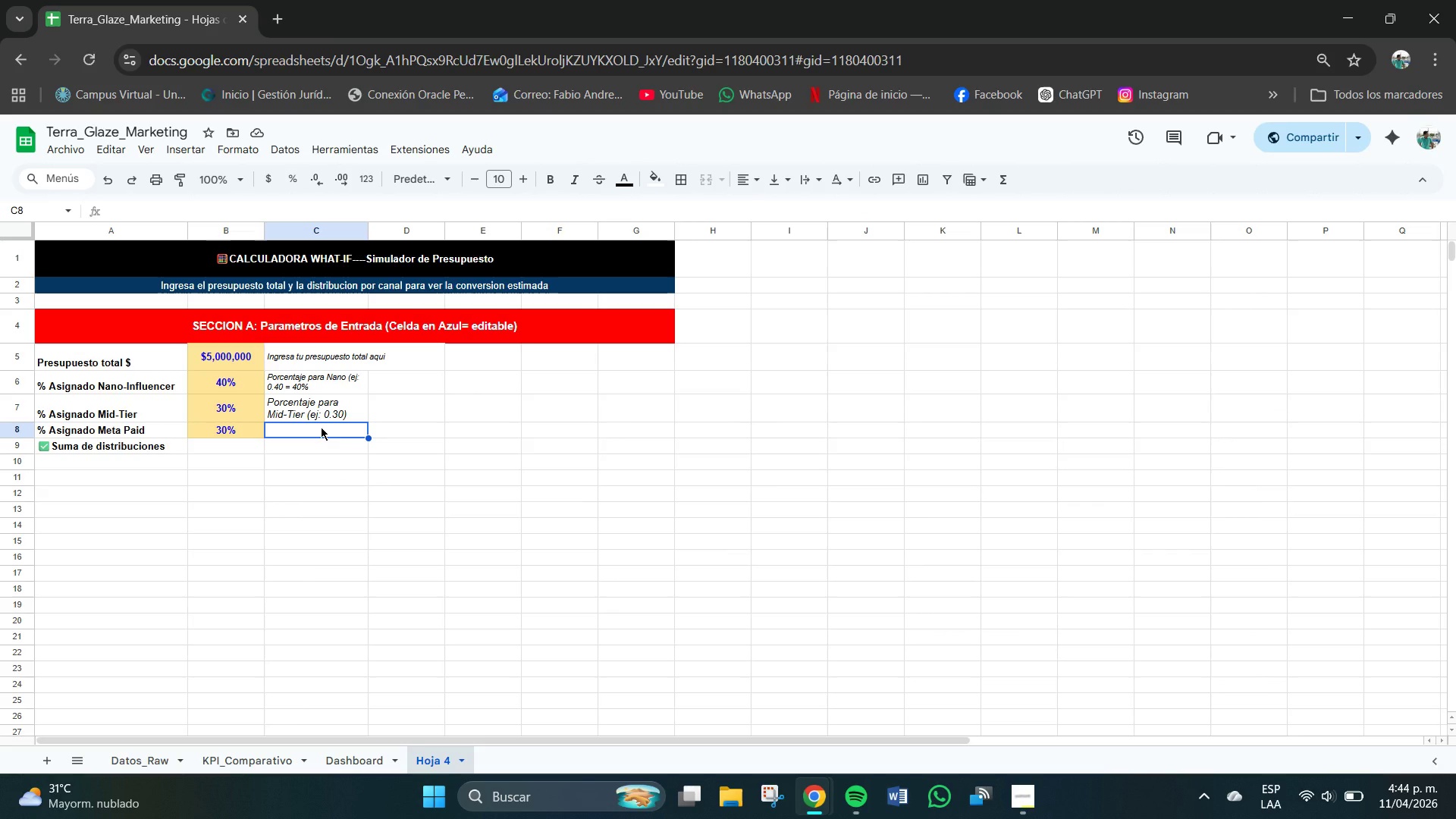 
wait(7.2)
 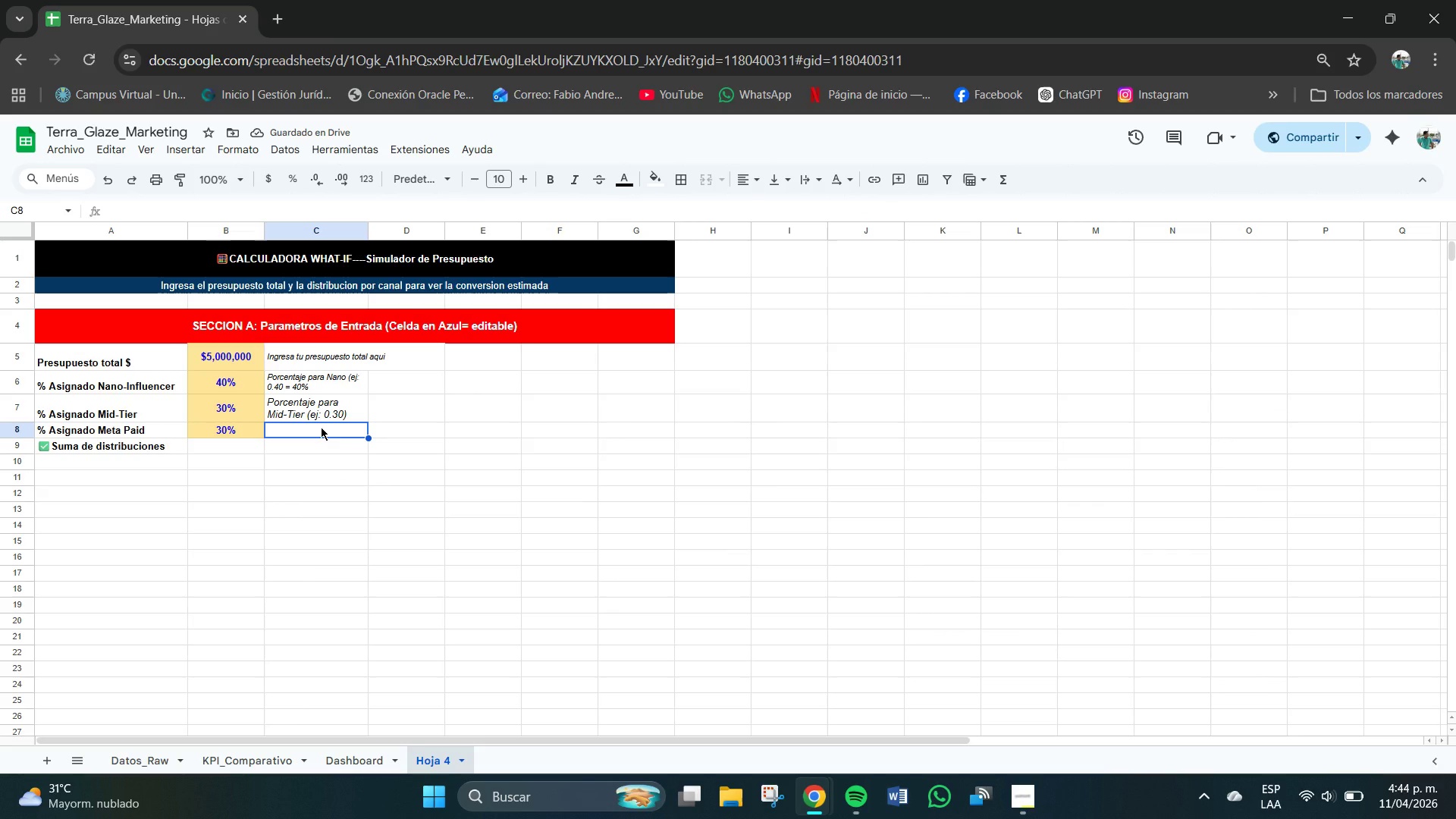 
type(Porcentaje)
 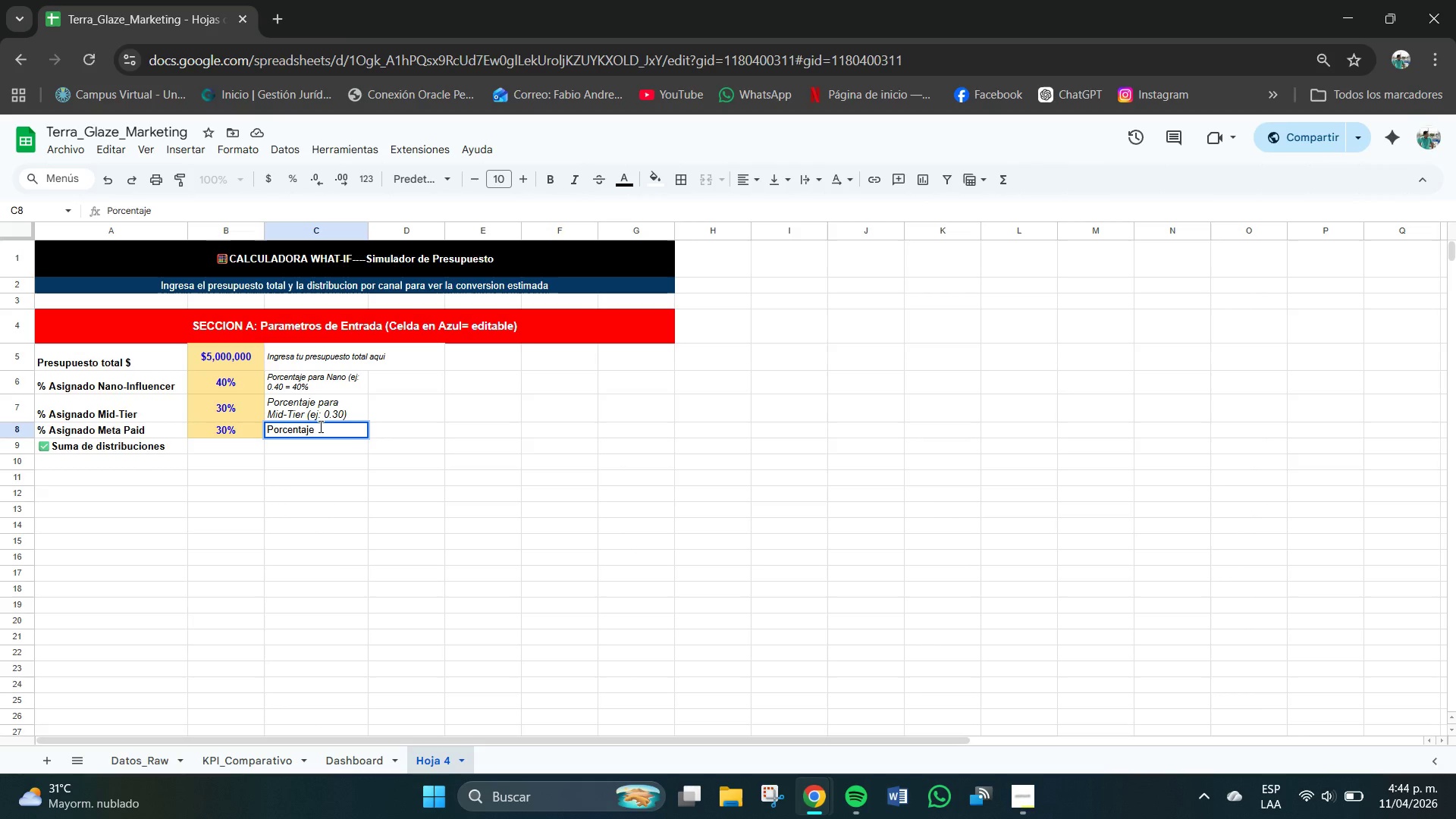 
wait(9.98)
 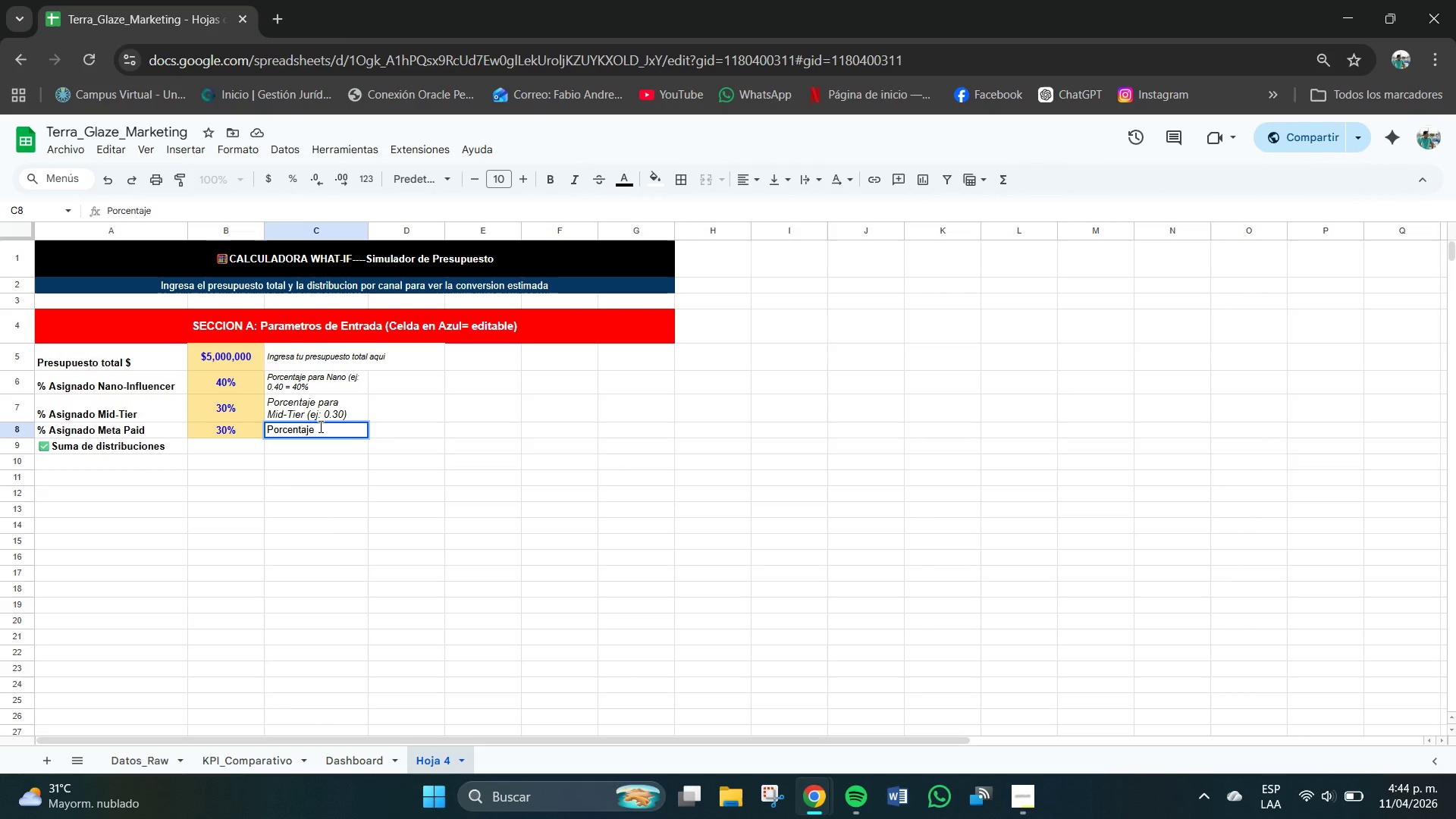 
type( para Meta *ej> 30)
key(Backspace)
key(Backspace)
type(0.30()
 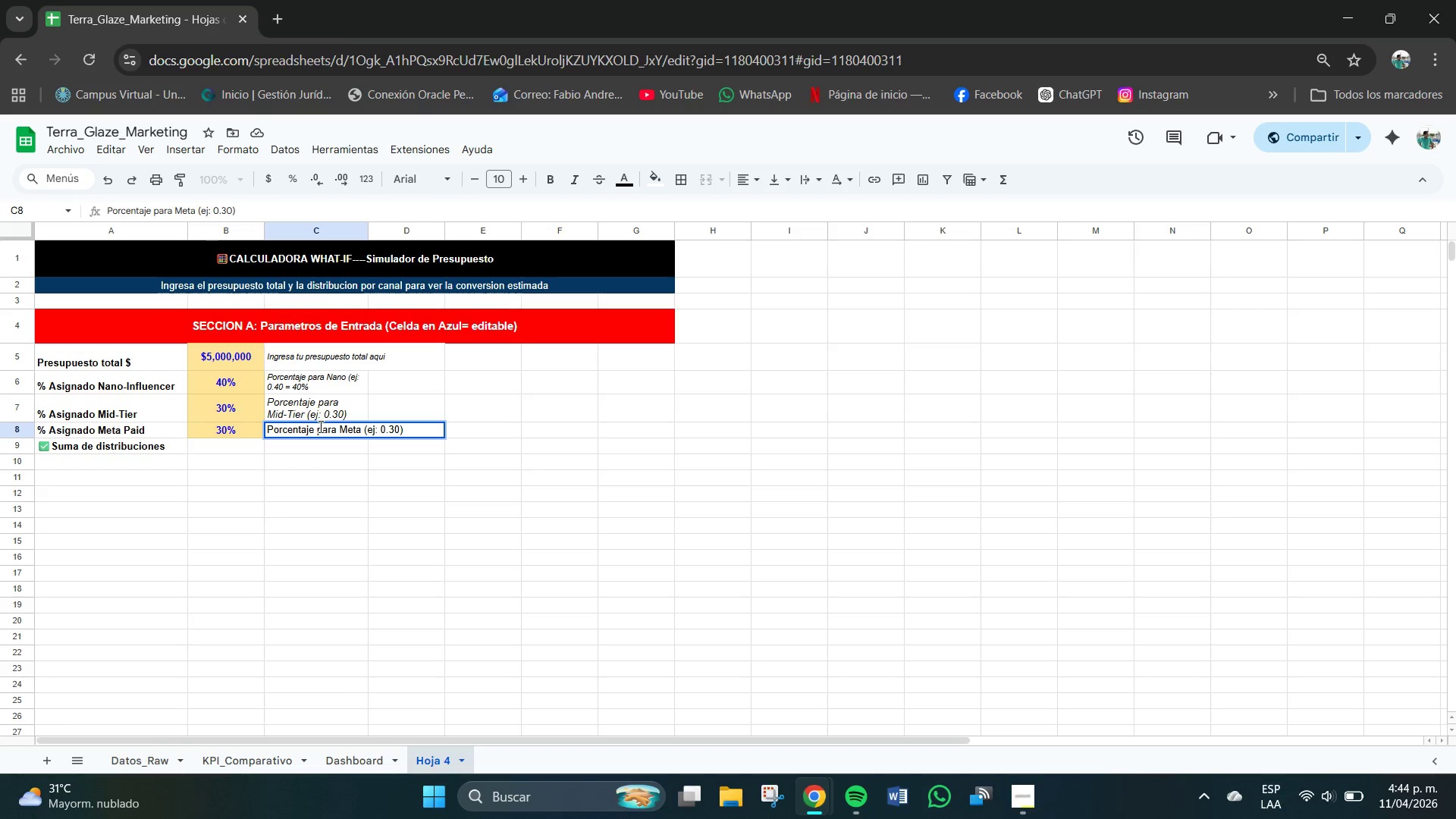 
left_click([378, 486])
 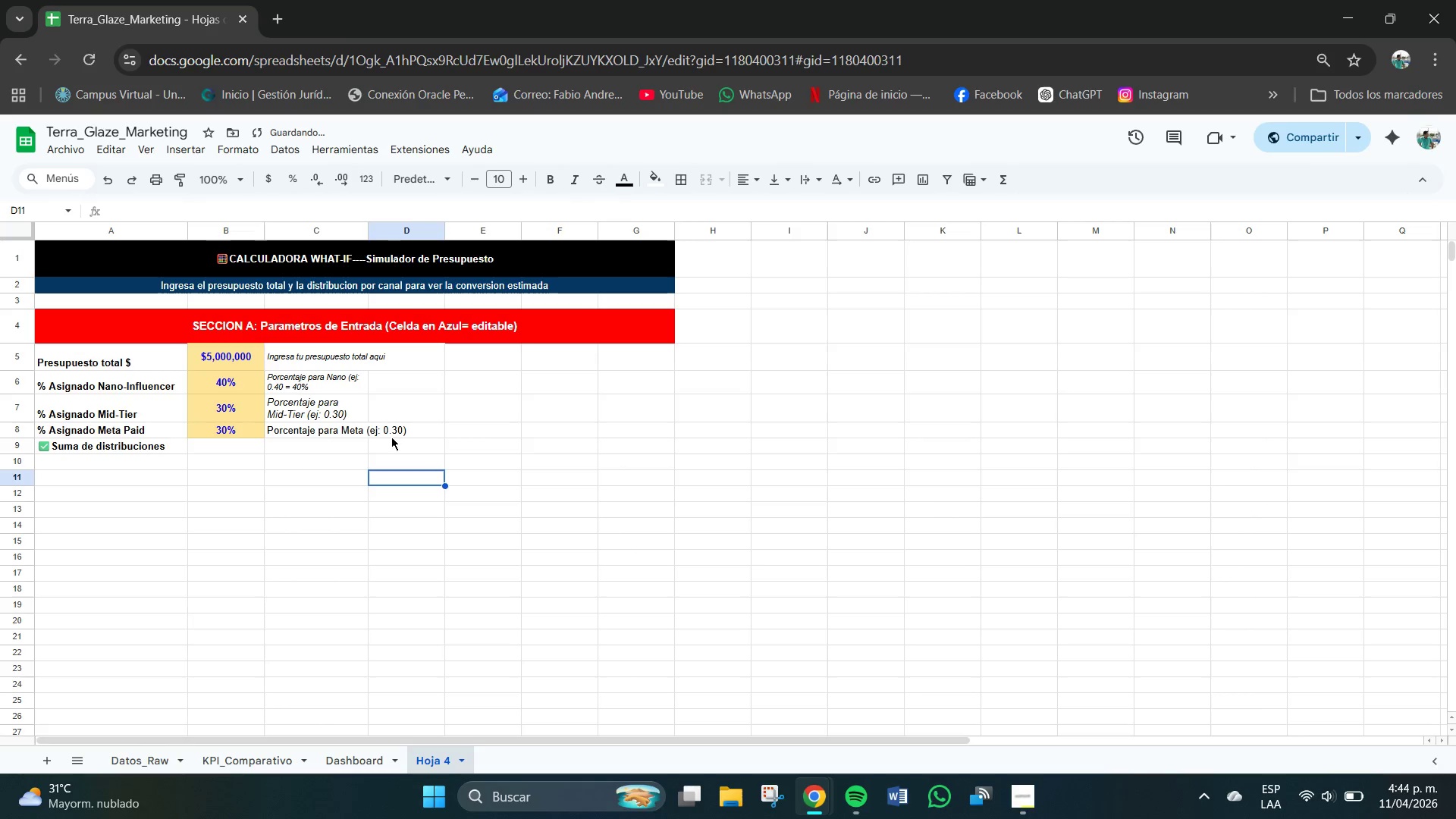 
left_click([388, 428])
 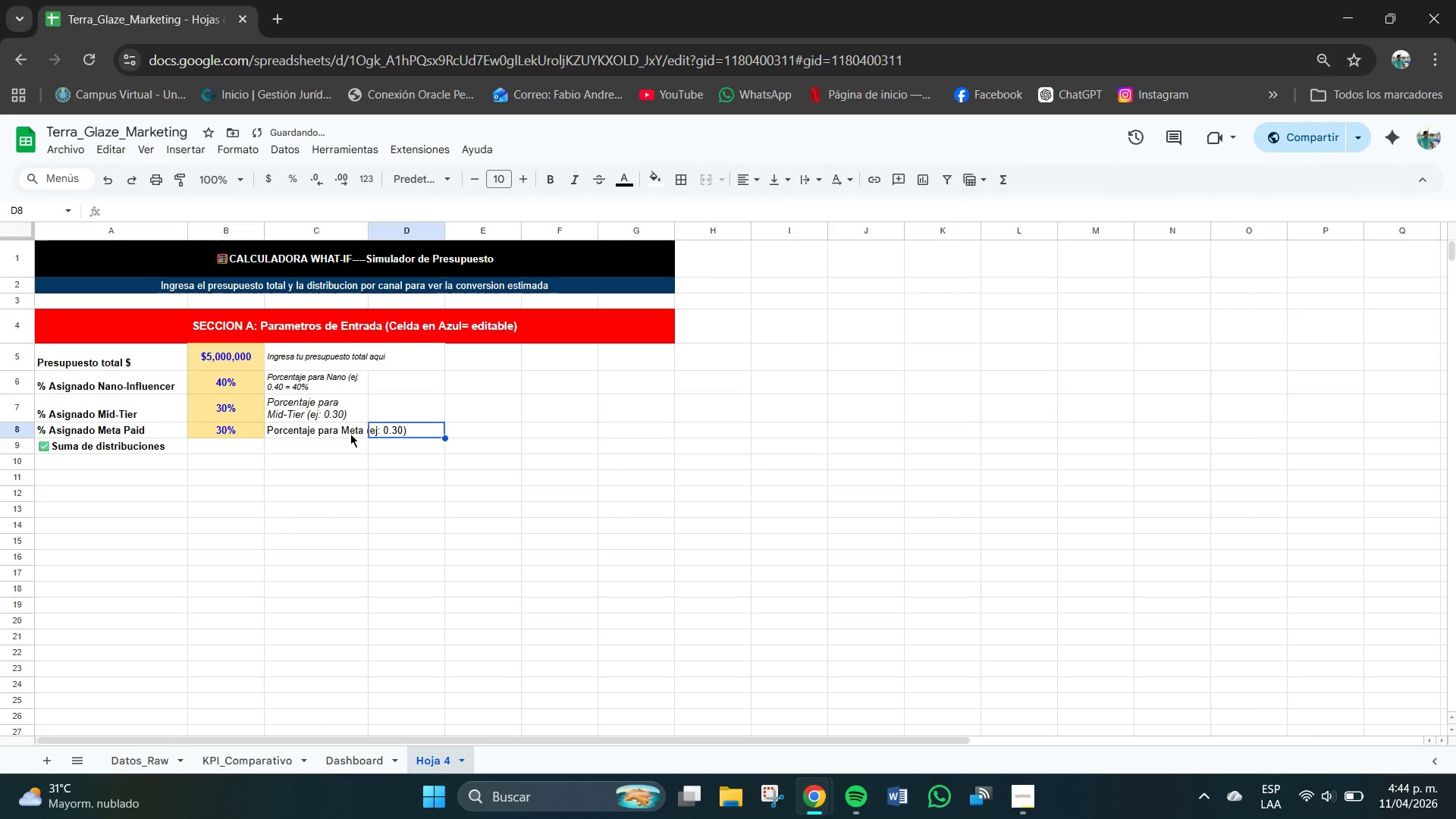 
left_click([337, 431])
 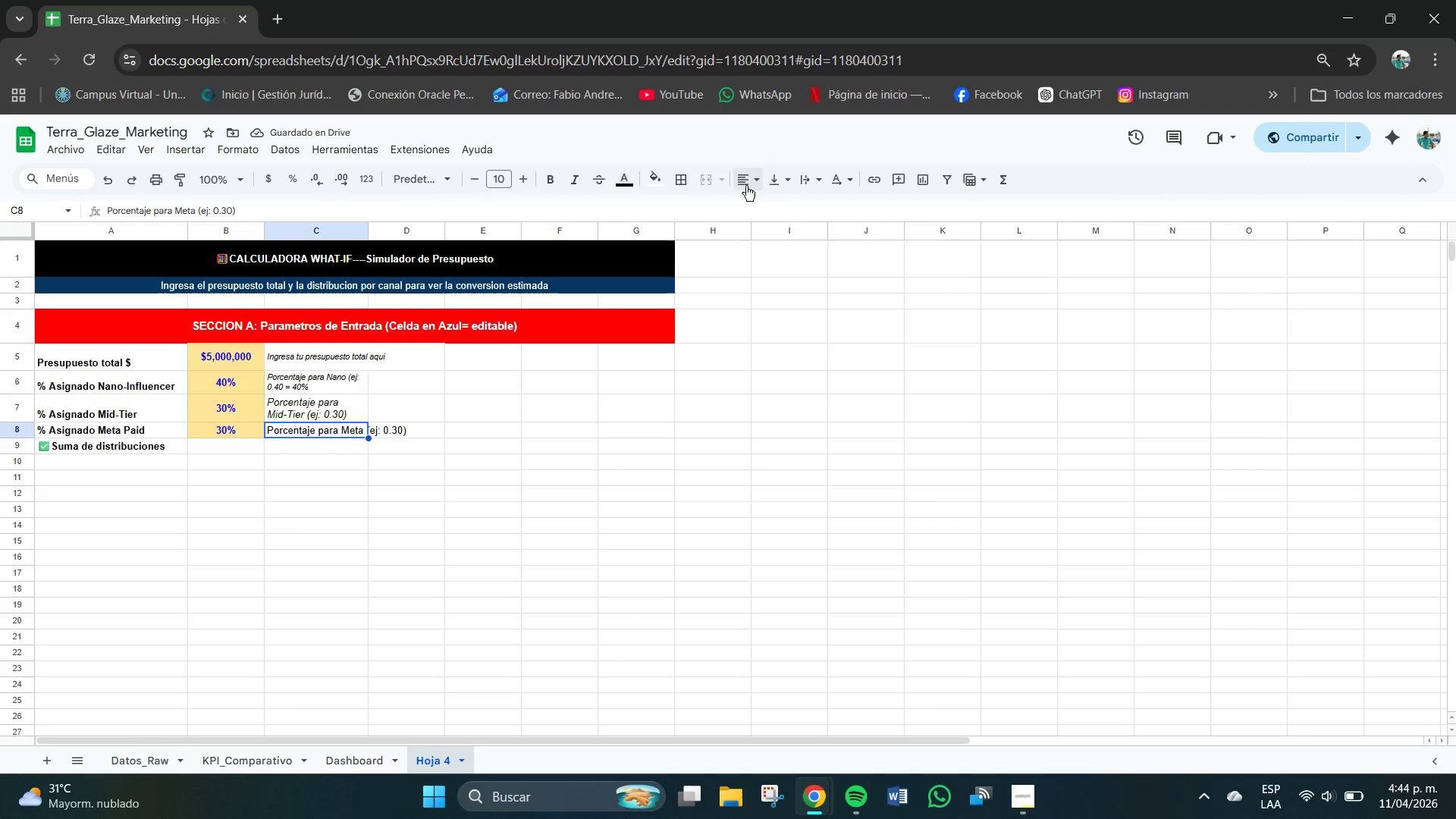 
left_click([756, 184])
 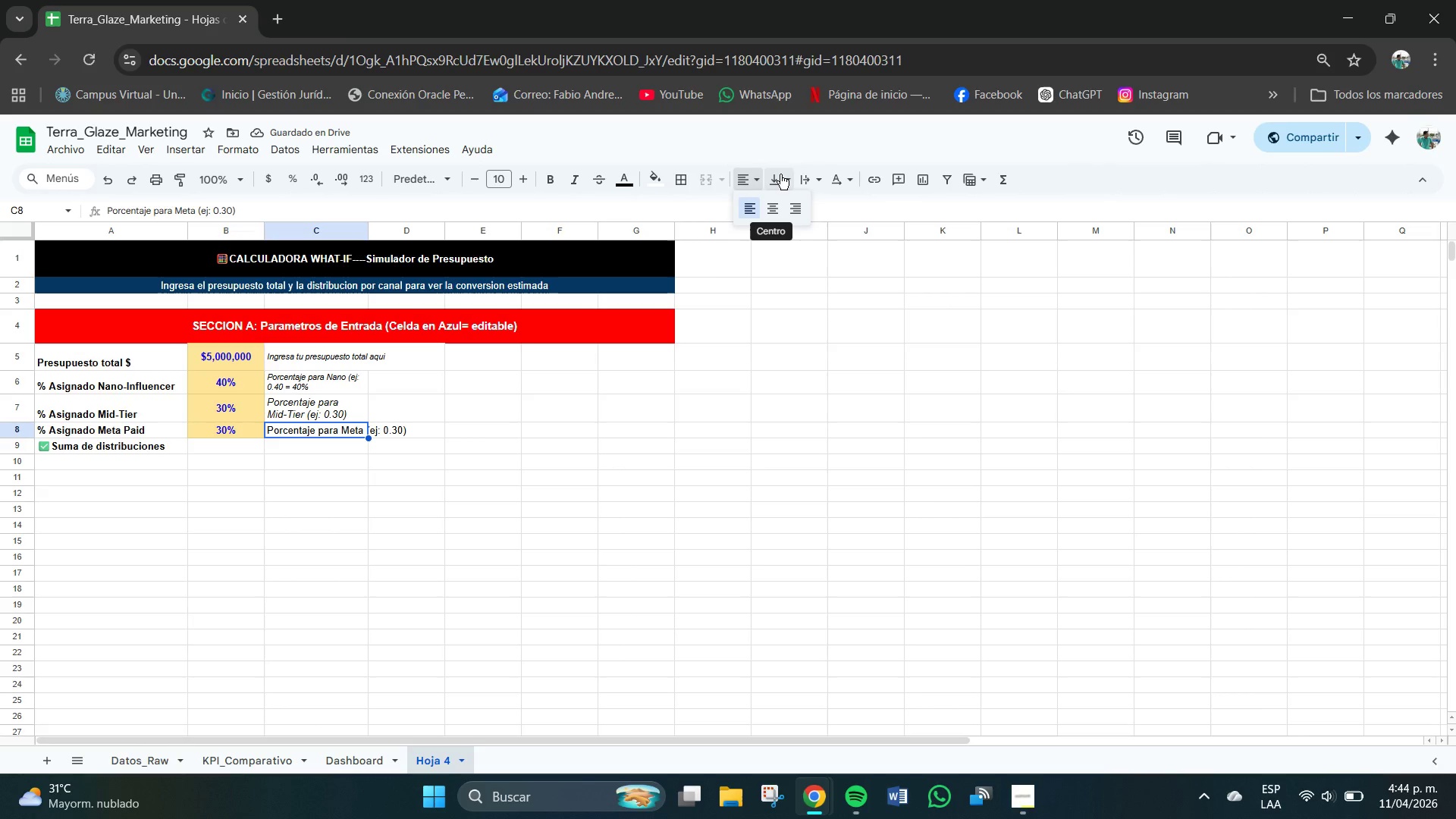 
left_click([782, 172])
 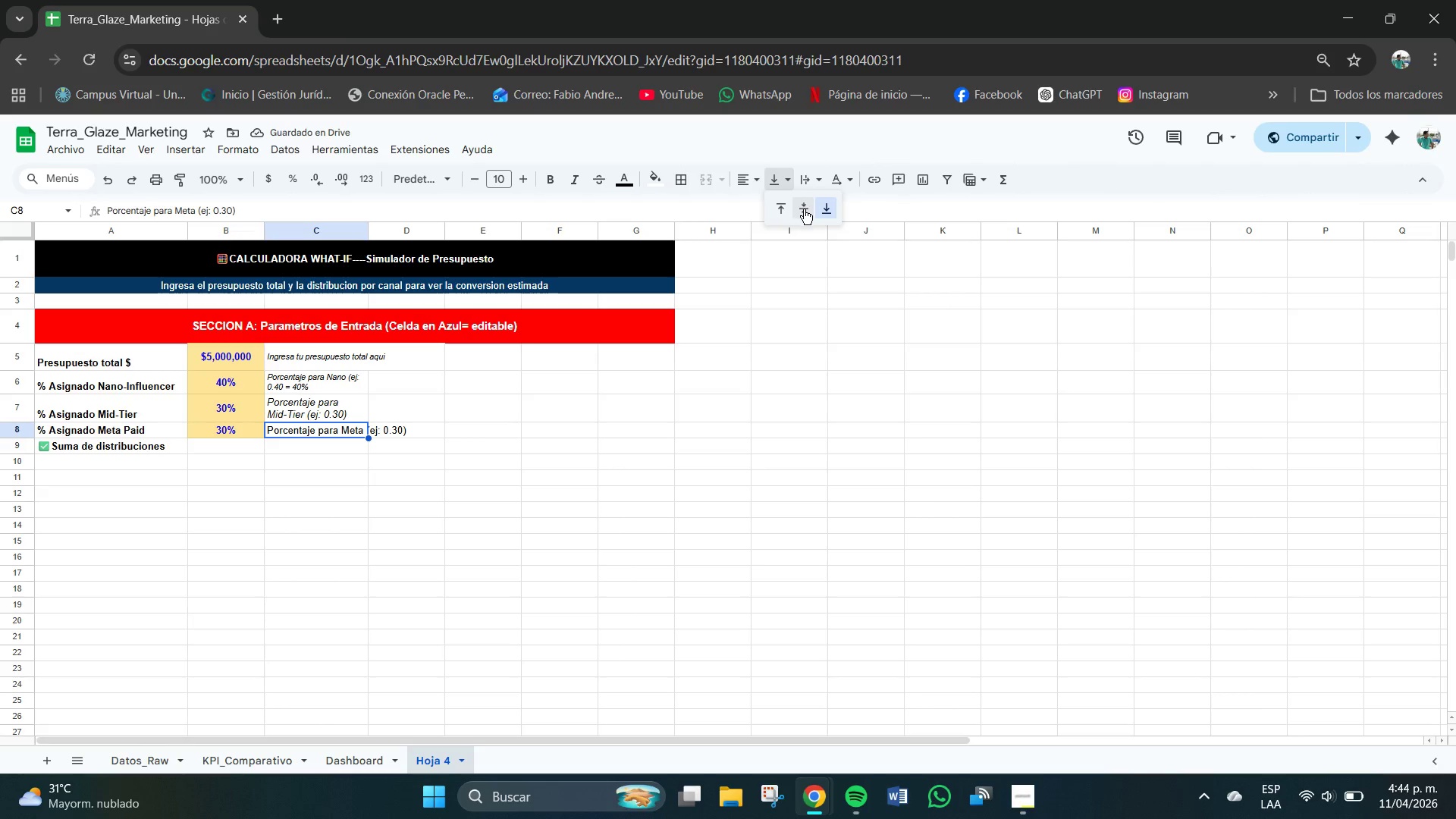 
left_click([804, 209])
 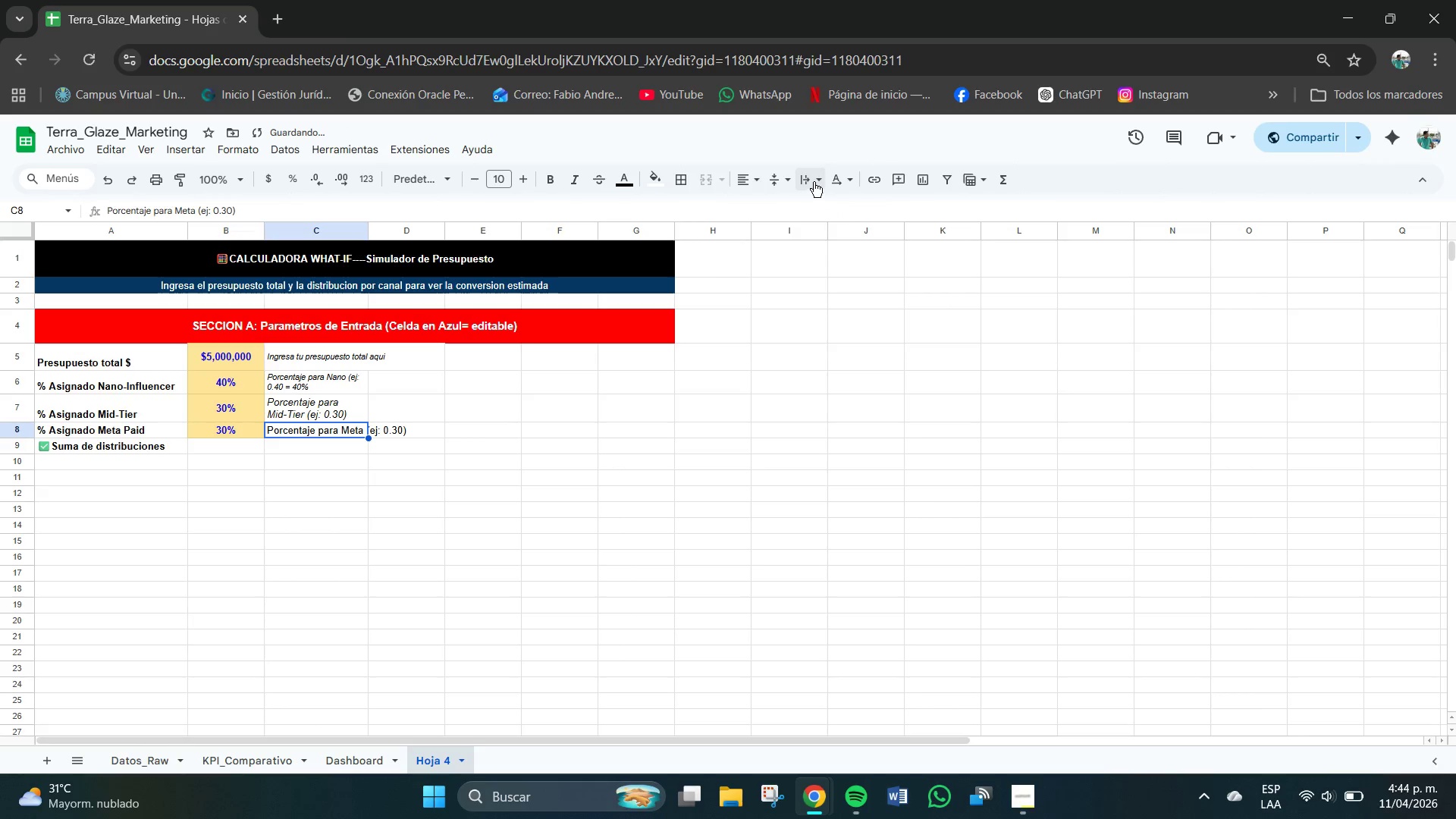 
left_click([814, 182])
 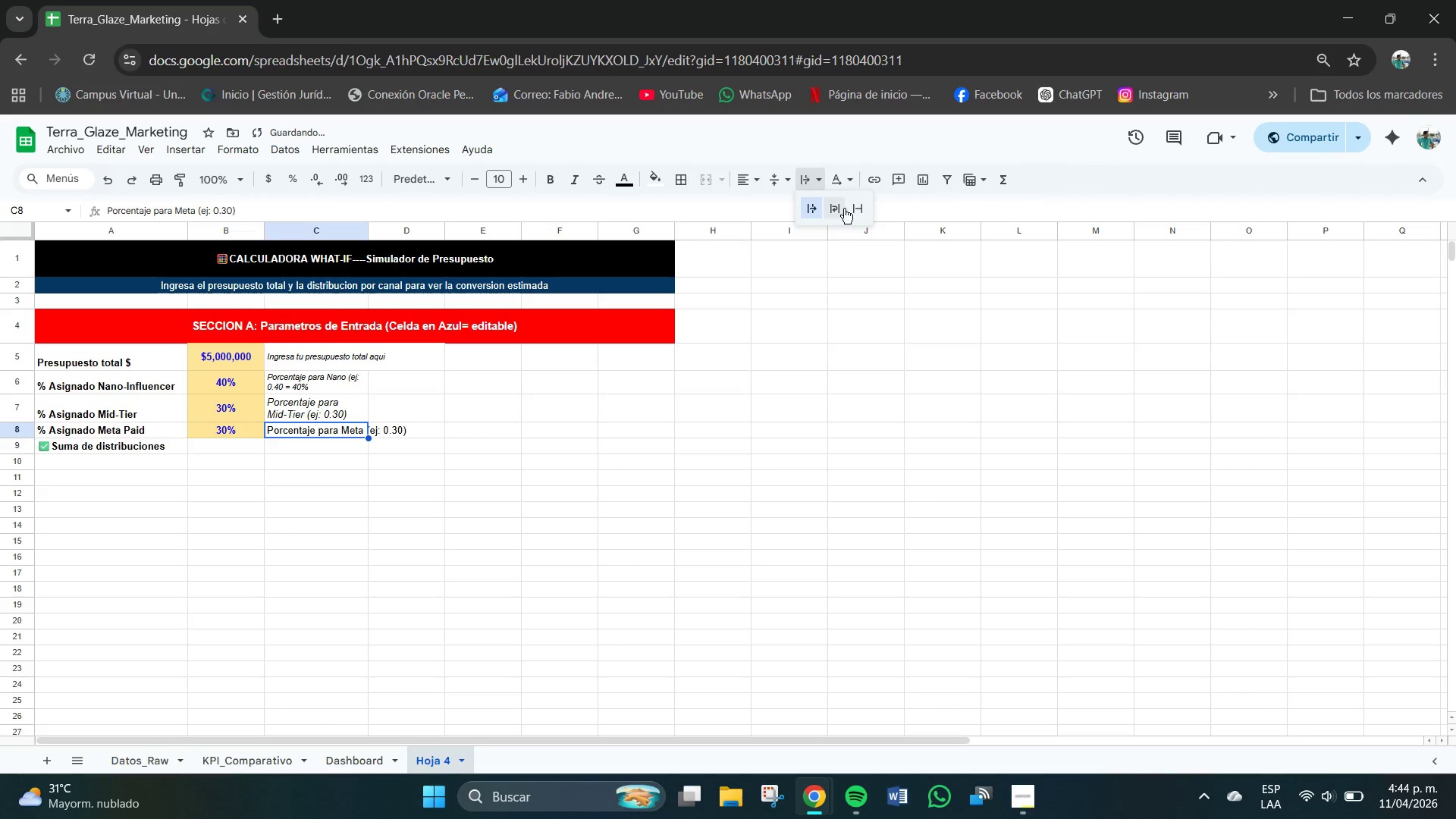 
left_click([837, 209])
 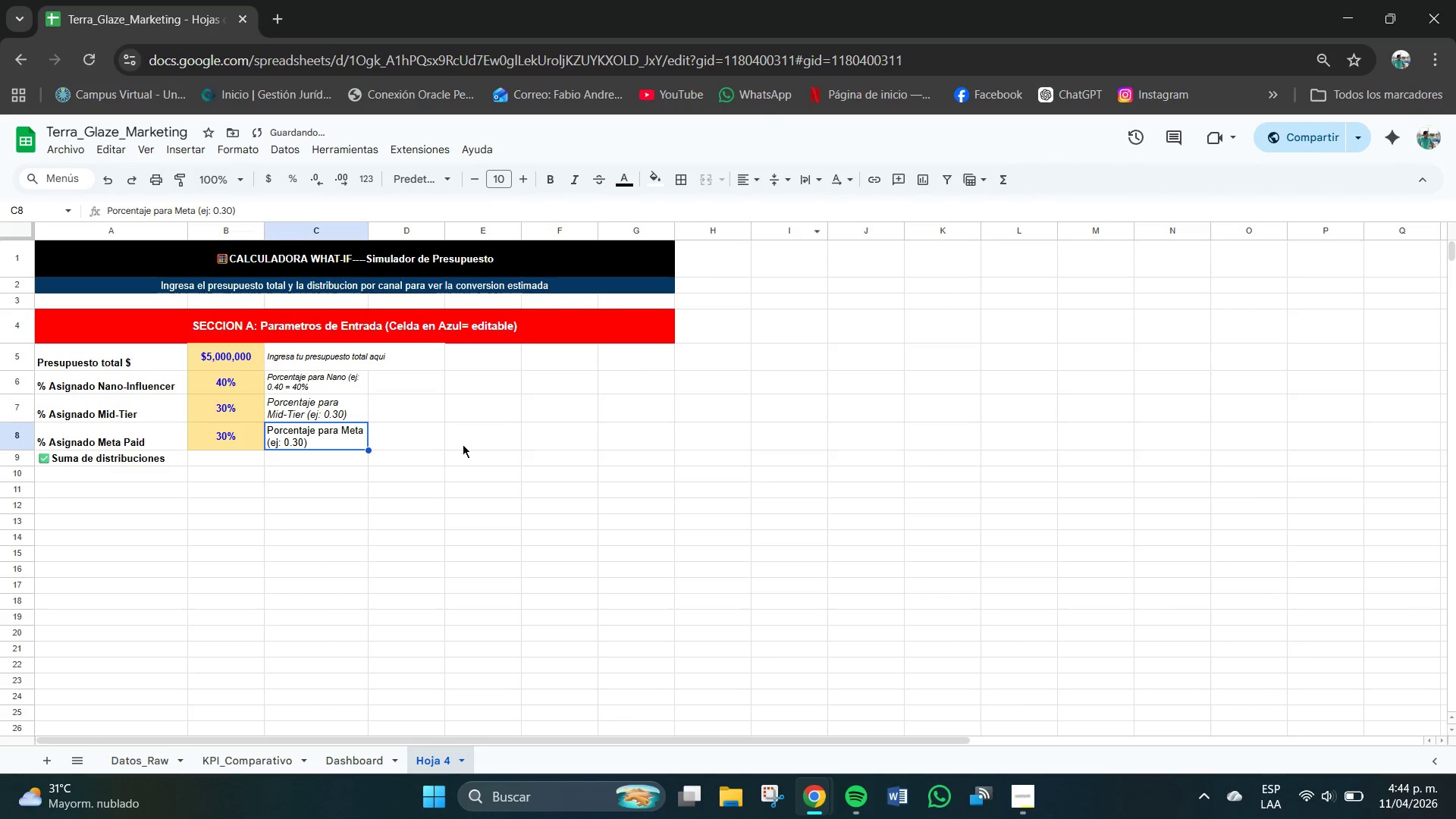 
left_click([382, 510])
 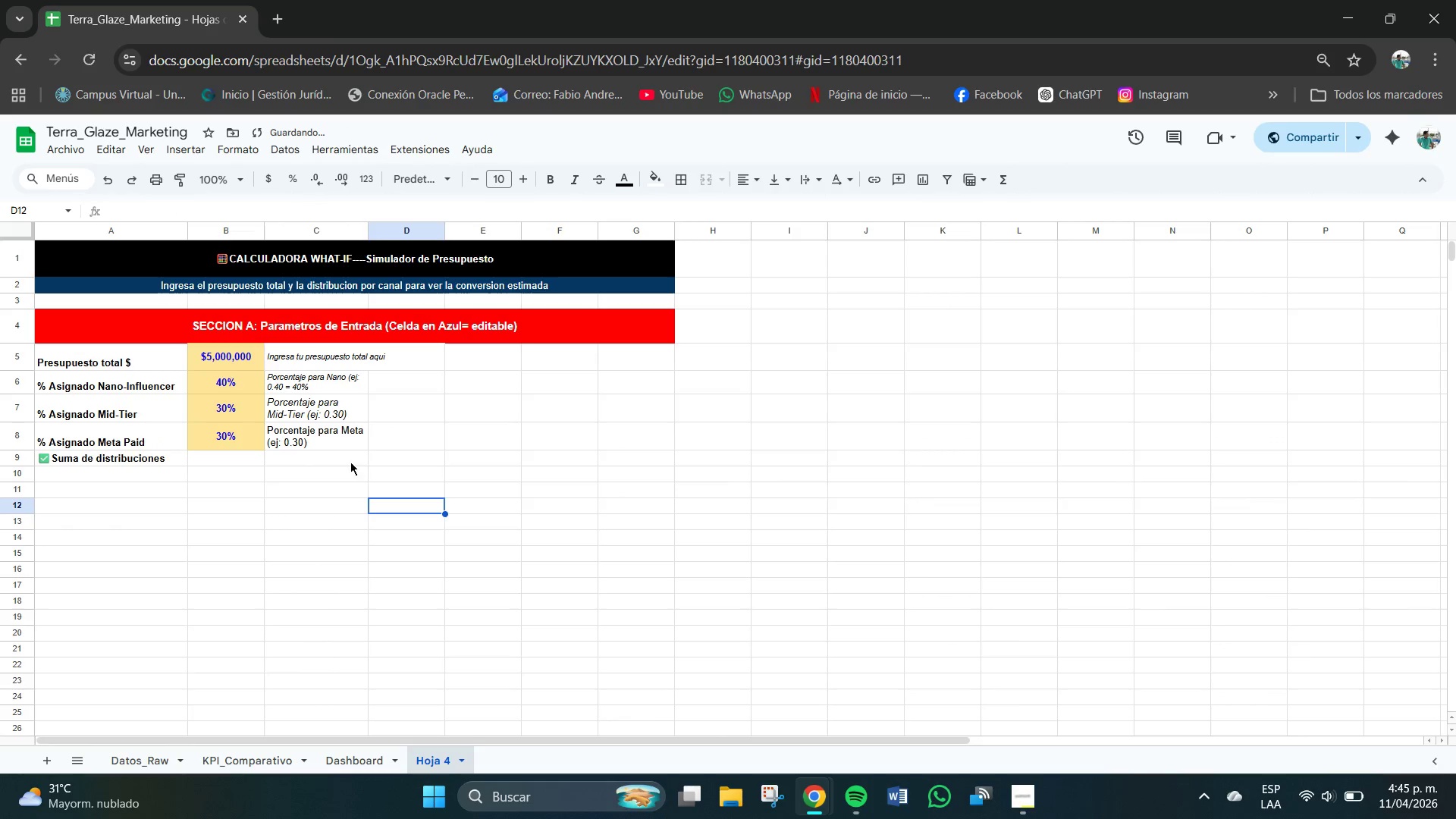 
left_click([328, 435])
 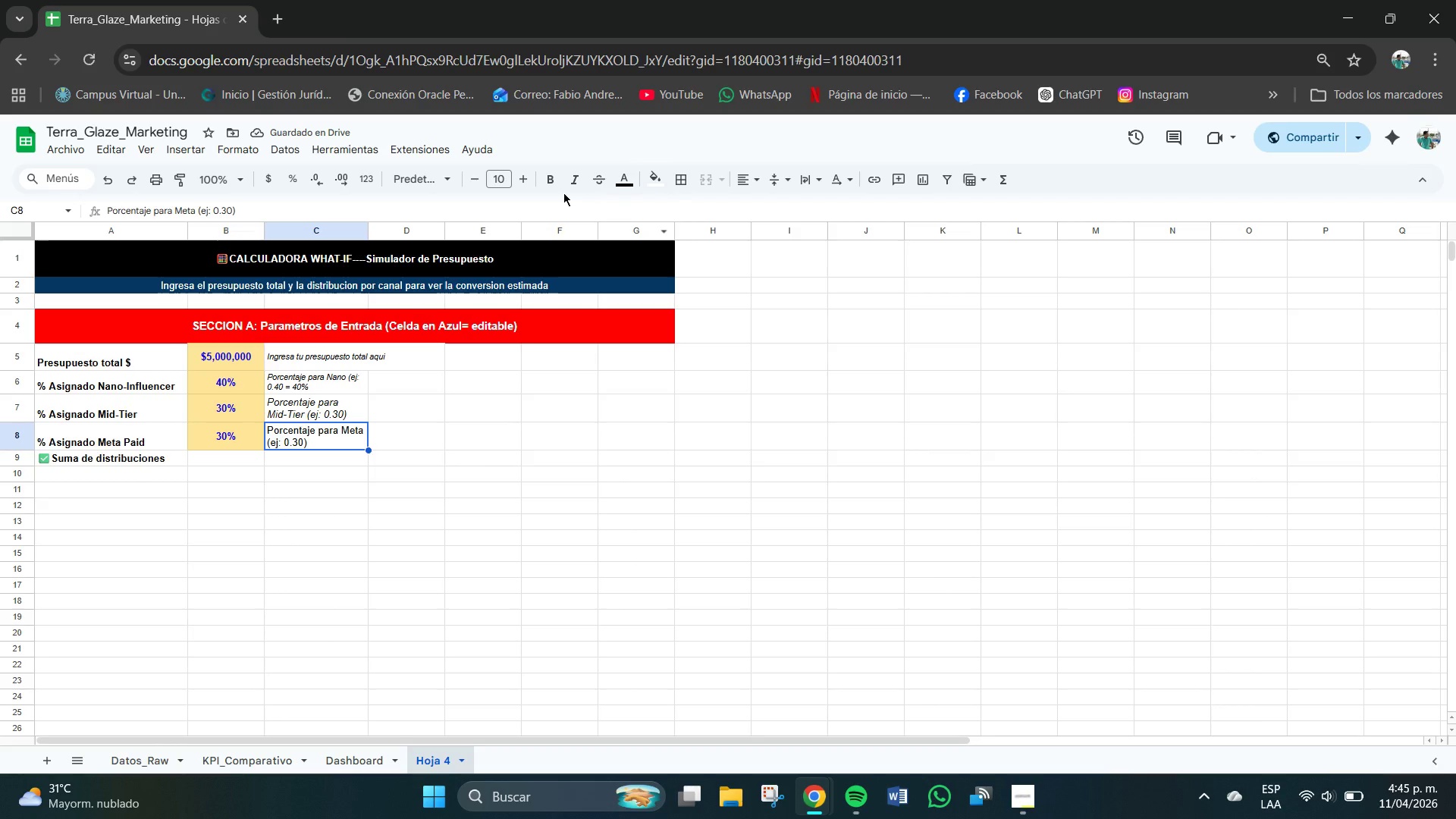 
left_click([572, 182])
 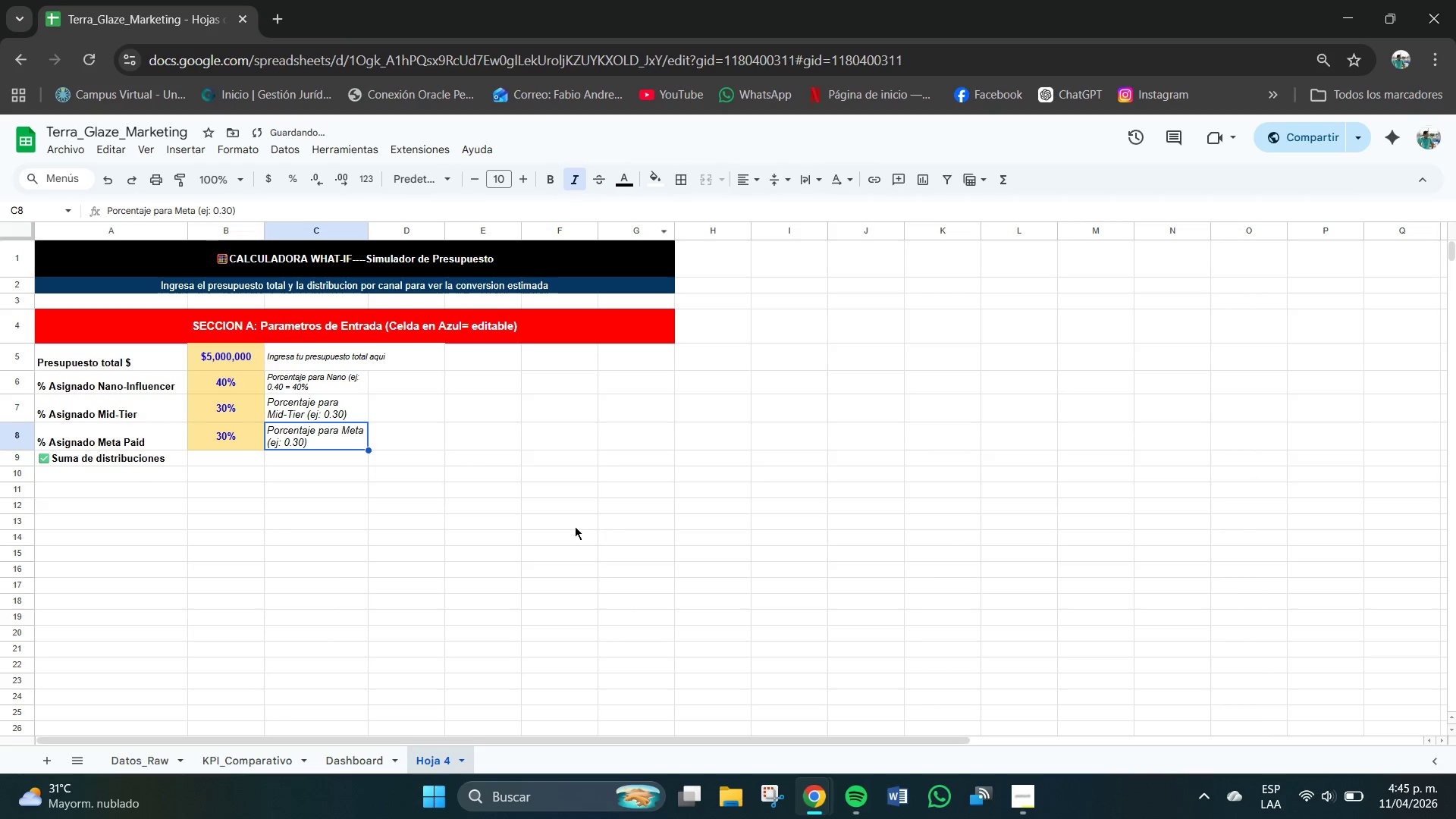 
left_click([466, 534])
 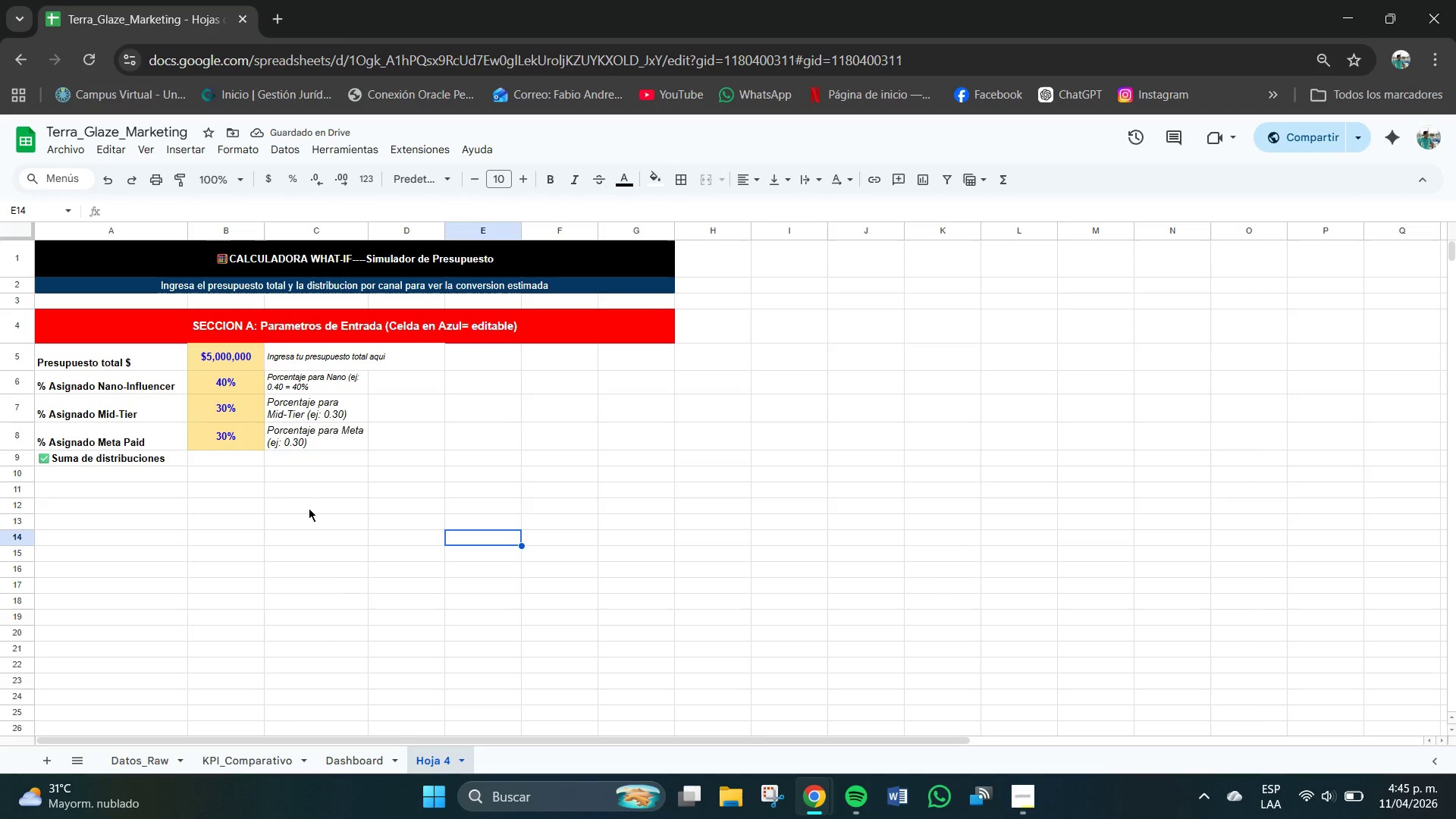 
wait(6.08)
 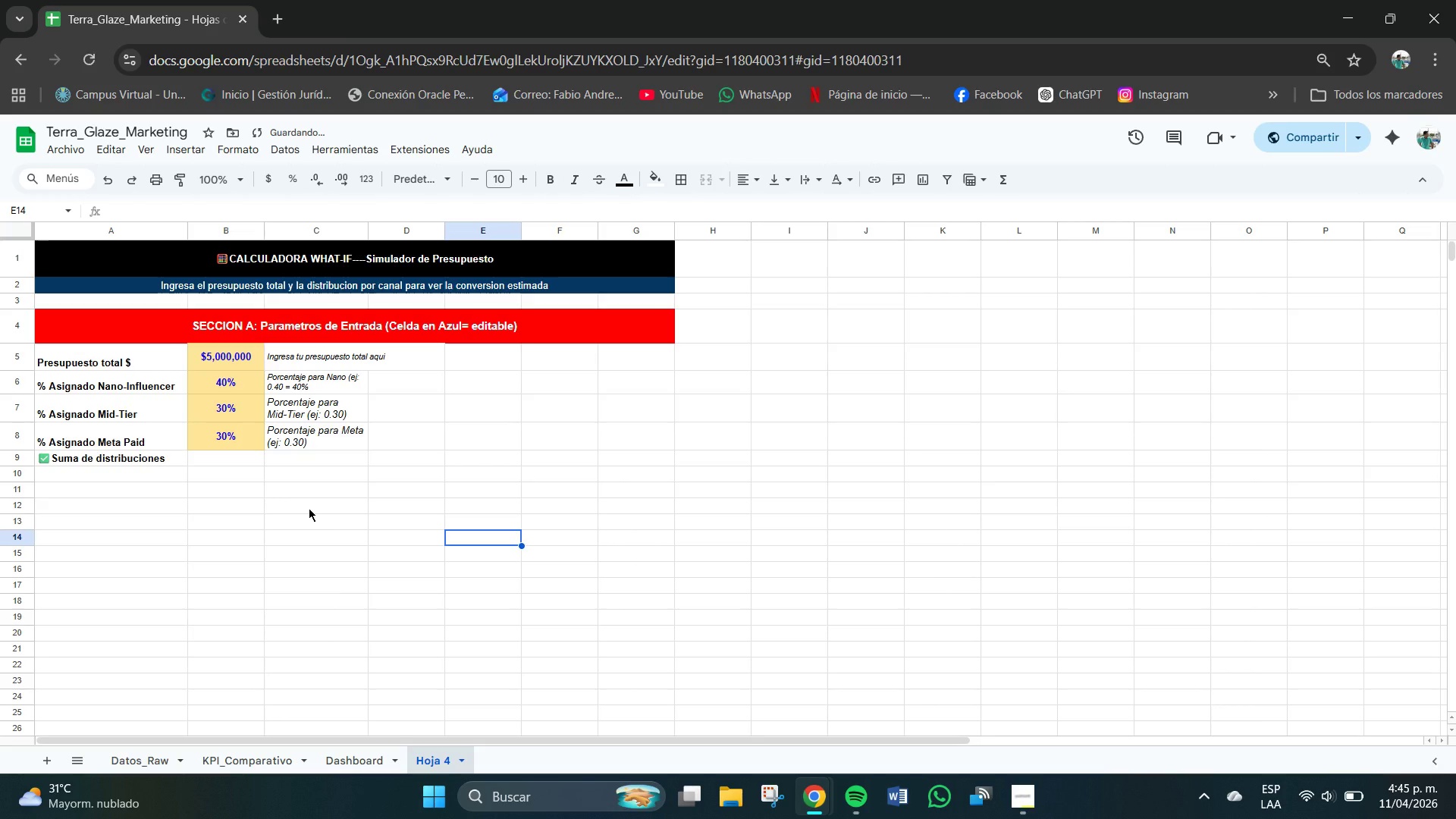 
left_click_drag(start_coordinate=[177, 456], to_coordinate=[349, 463])
 